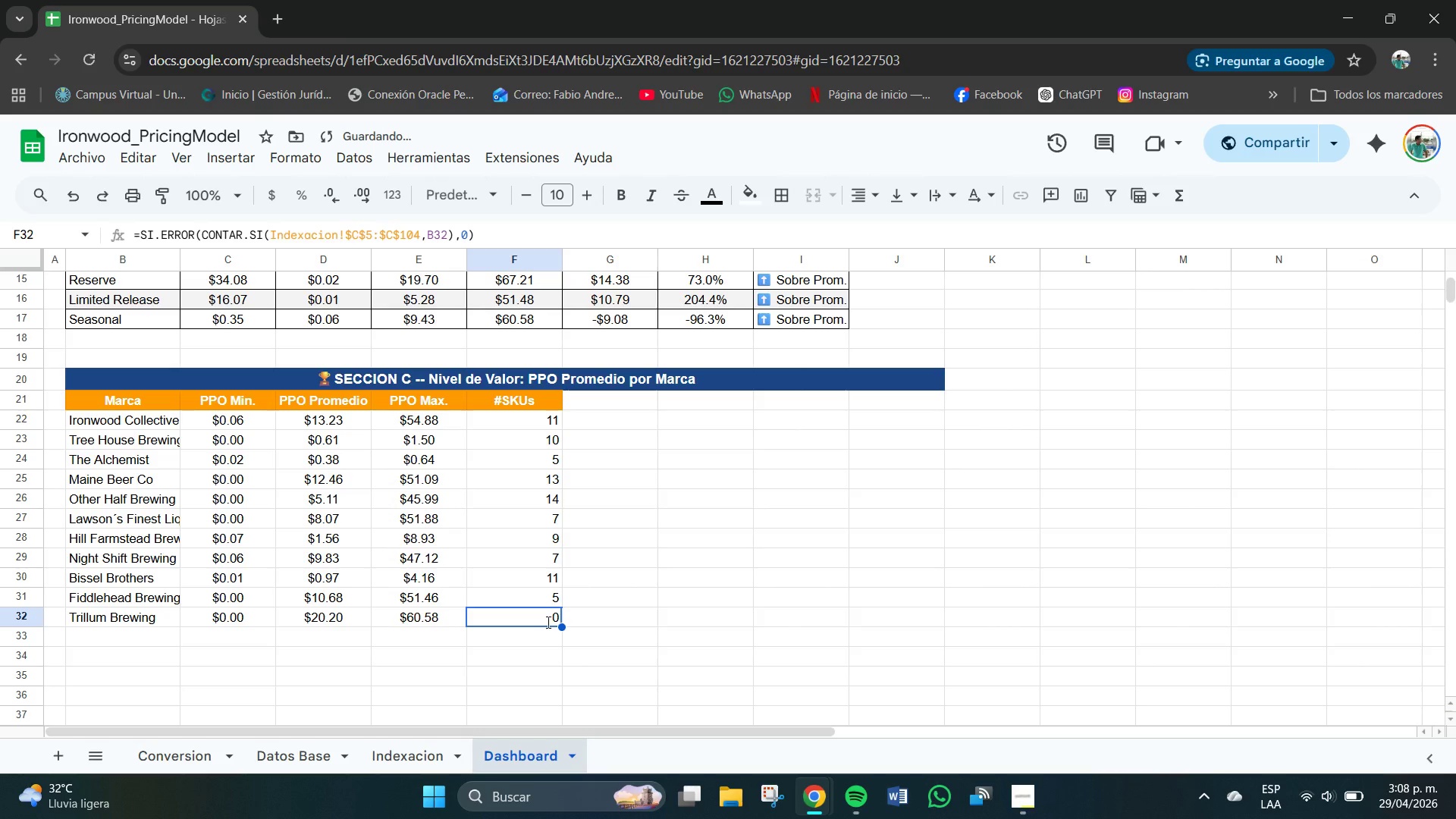 
key(Numpad8)
 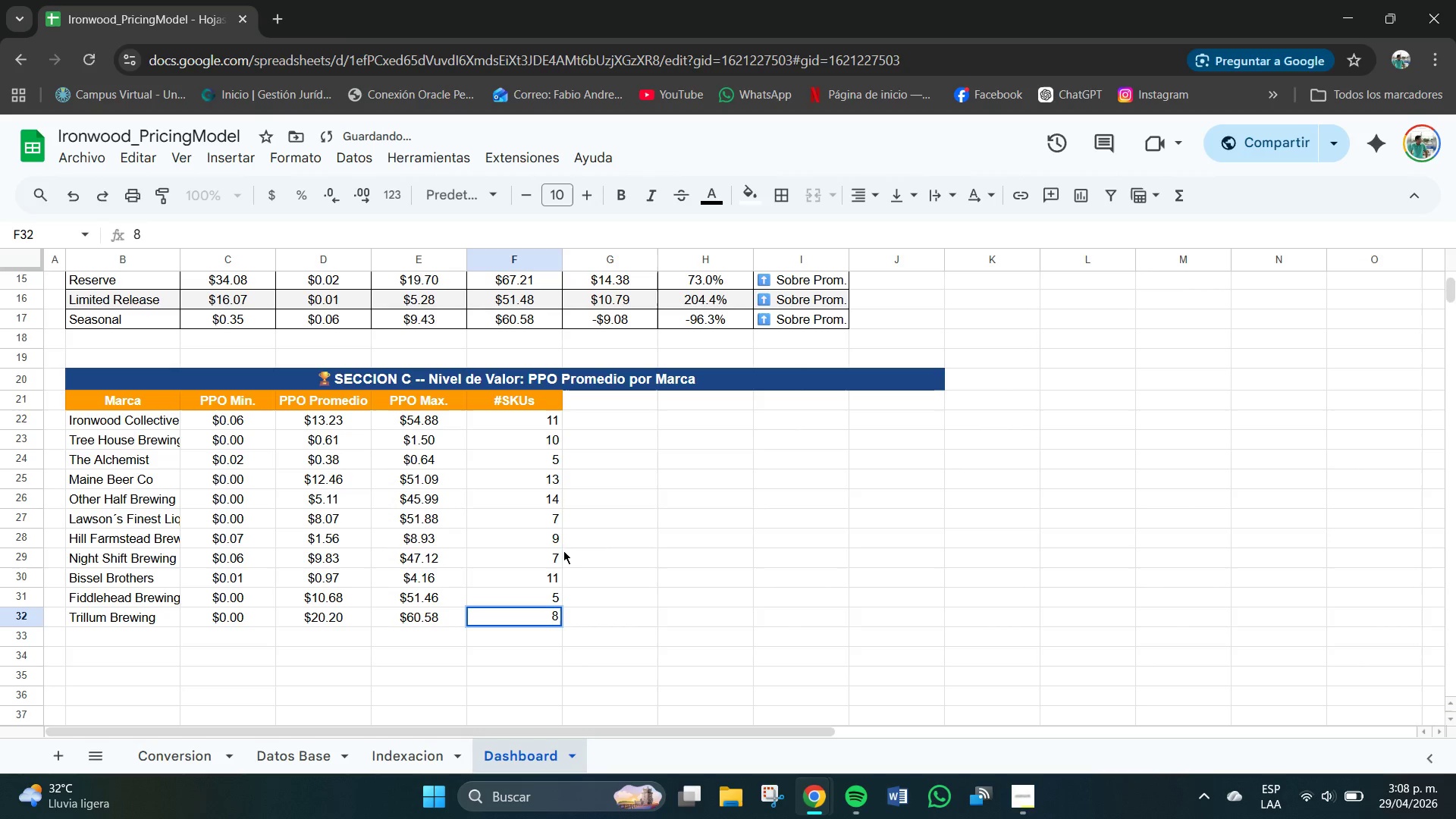 
left_click([591, 538])
 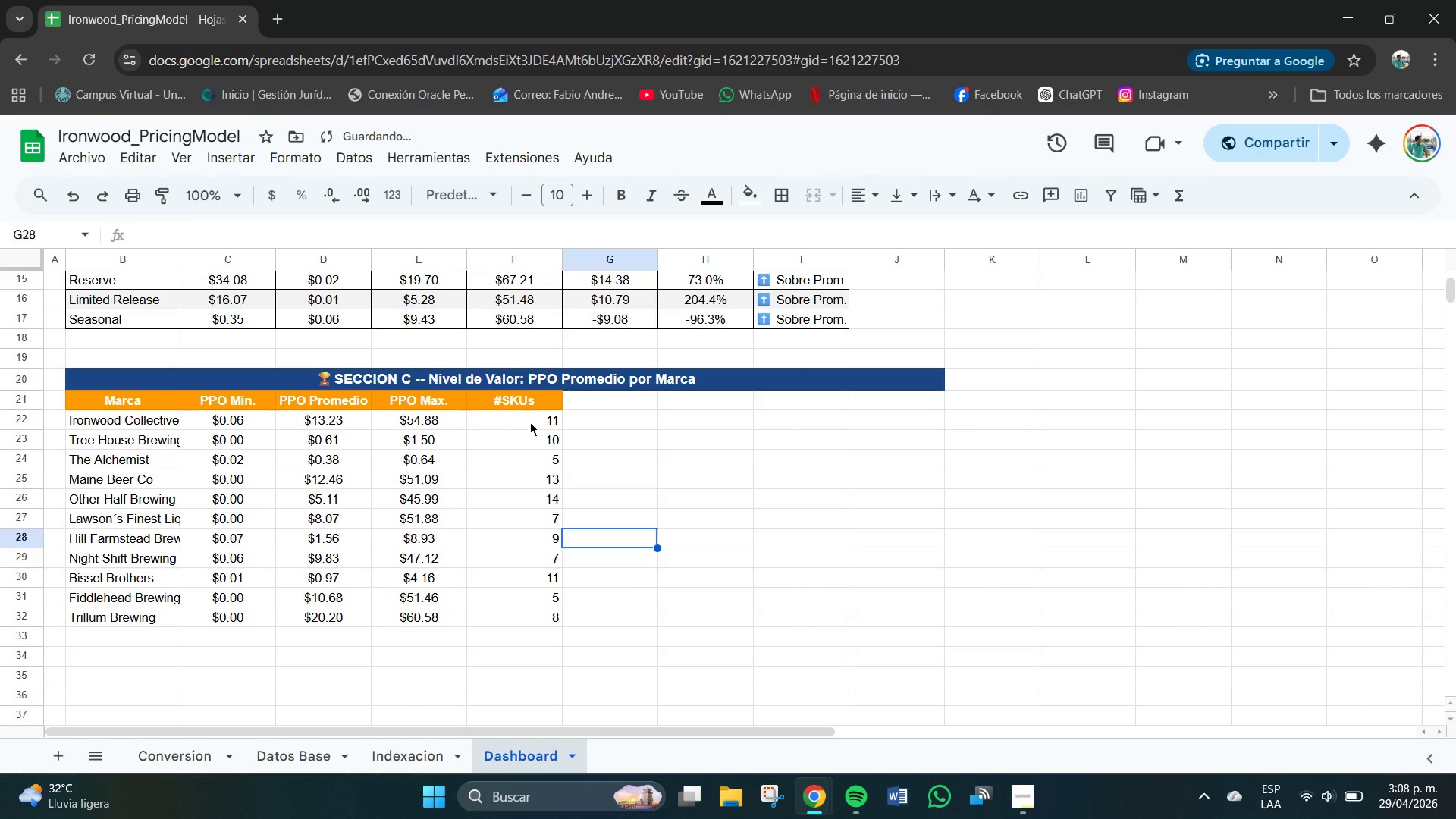 
left_click_drag(start_coordinate=[530, 422], to_coordinate=[535, 616])
 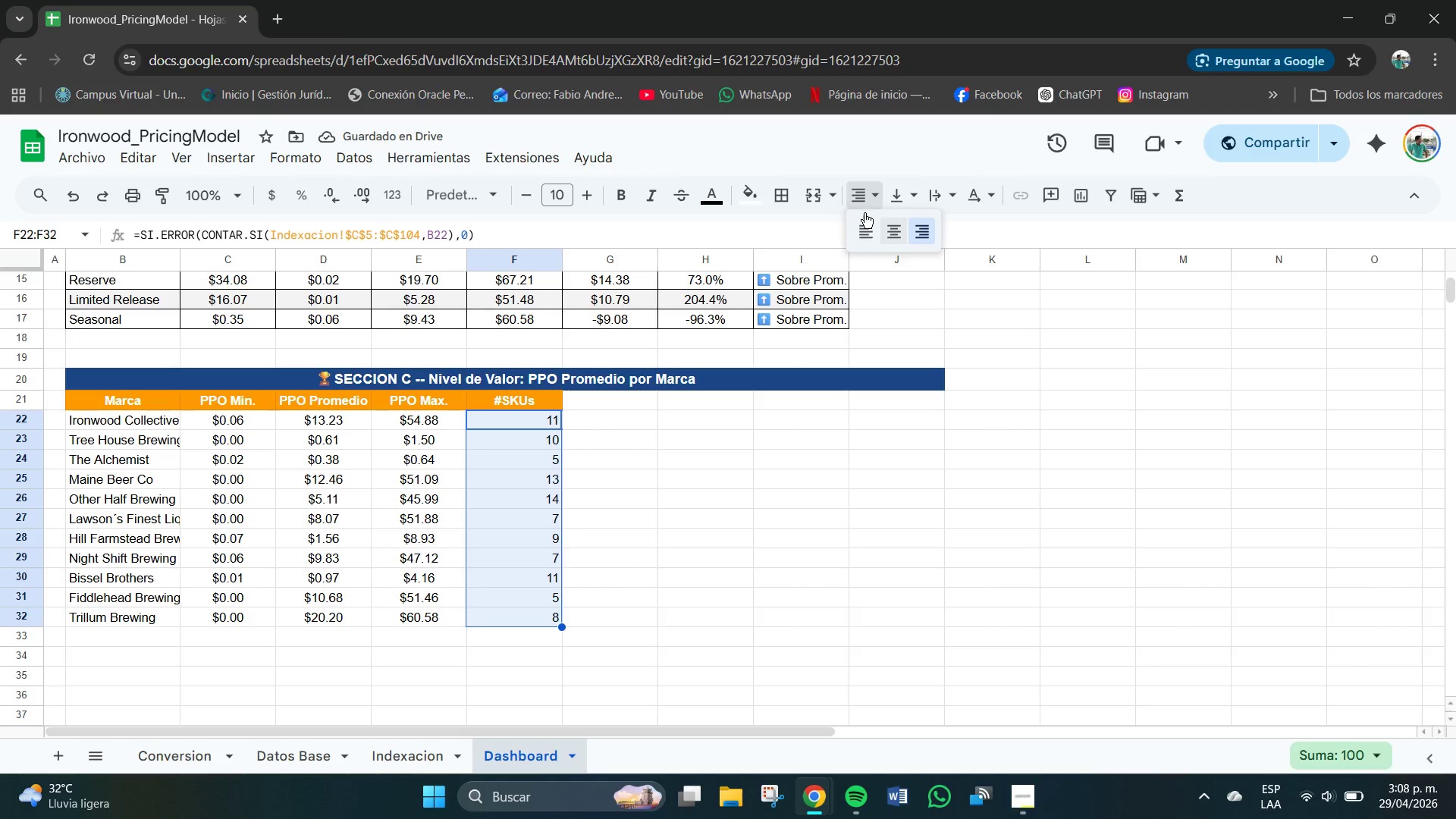 
double_click([892, 237])
 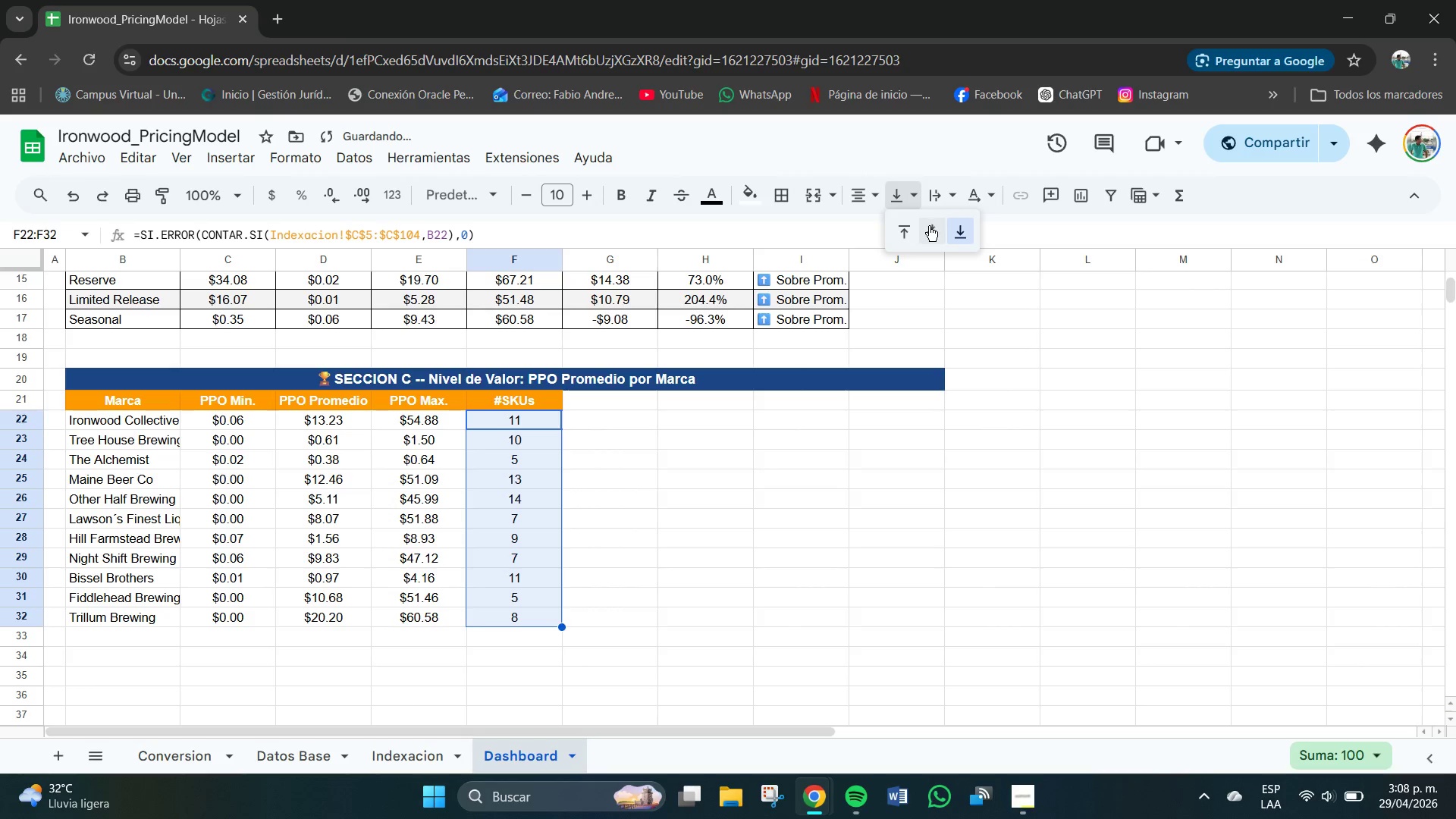 
triple_click([929, 228])
 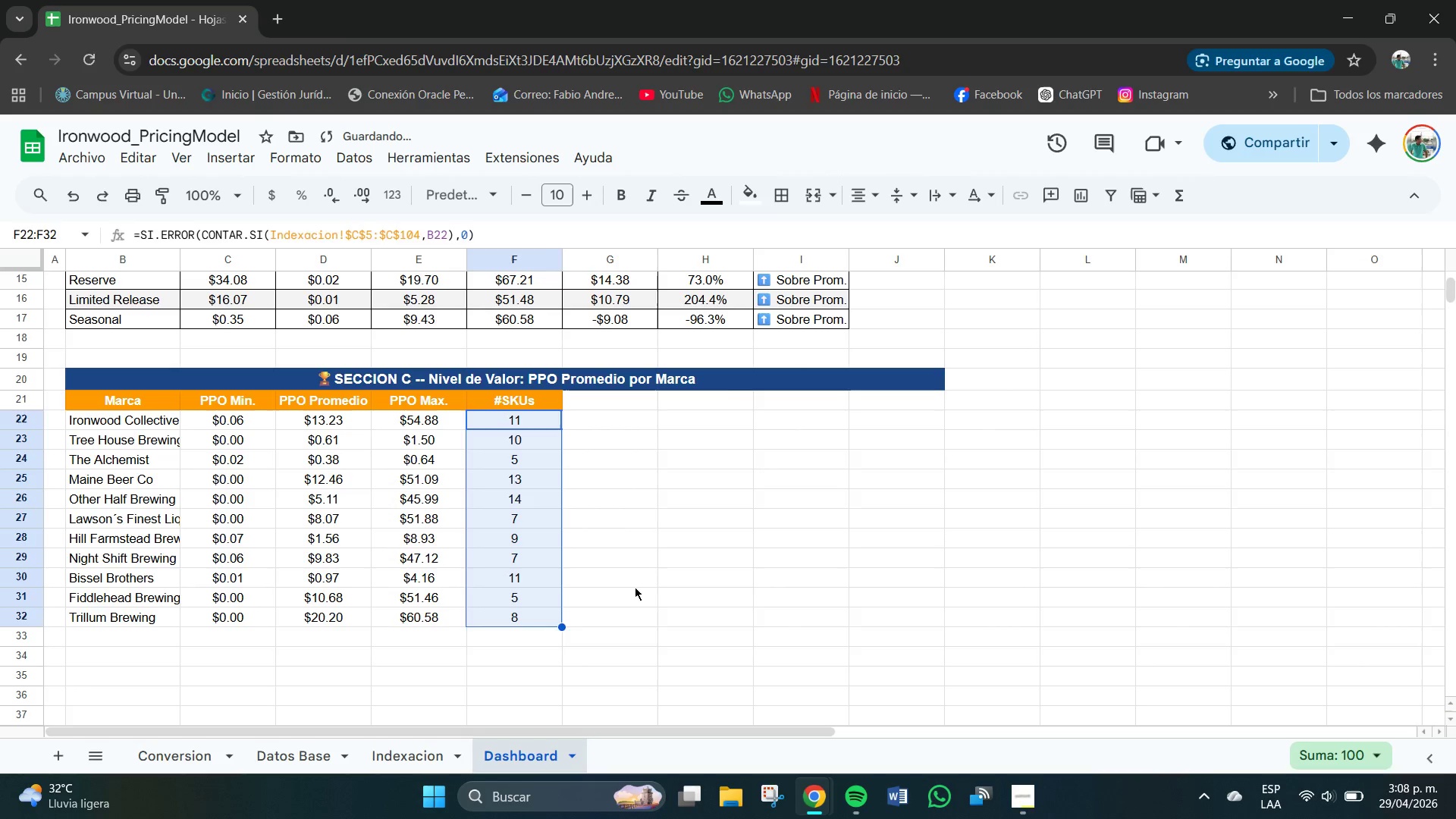 
left_click([635, 586])
 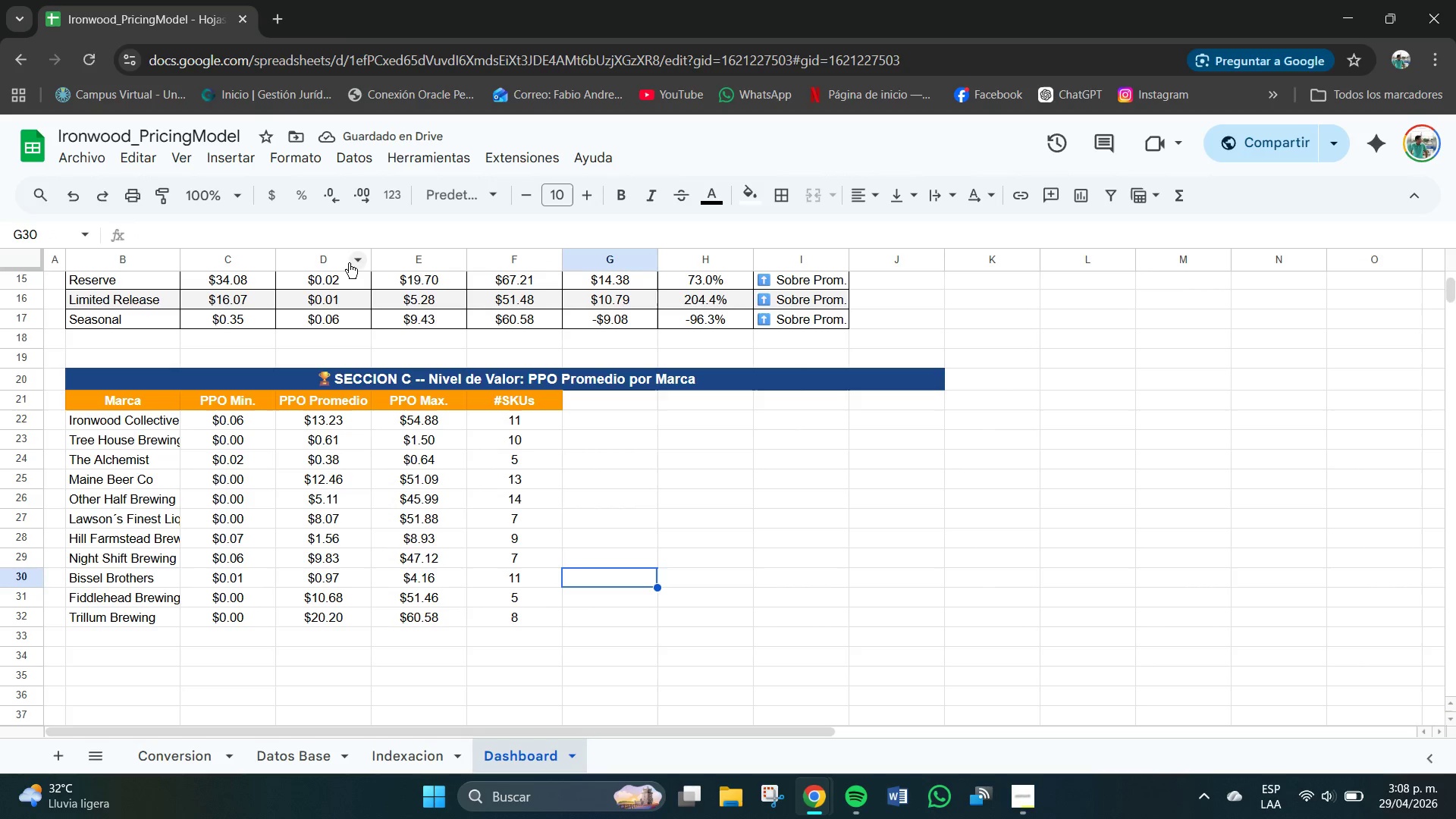 
left_click_drag(start_coordinate=[74, 419], to_coordinate=[529, 625])
 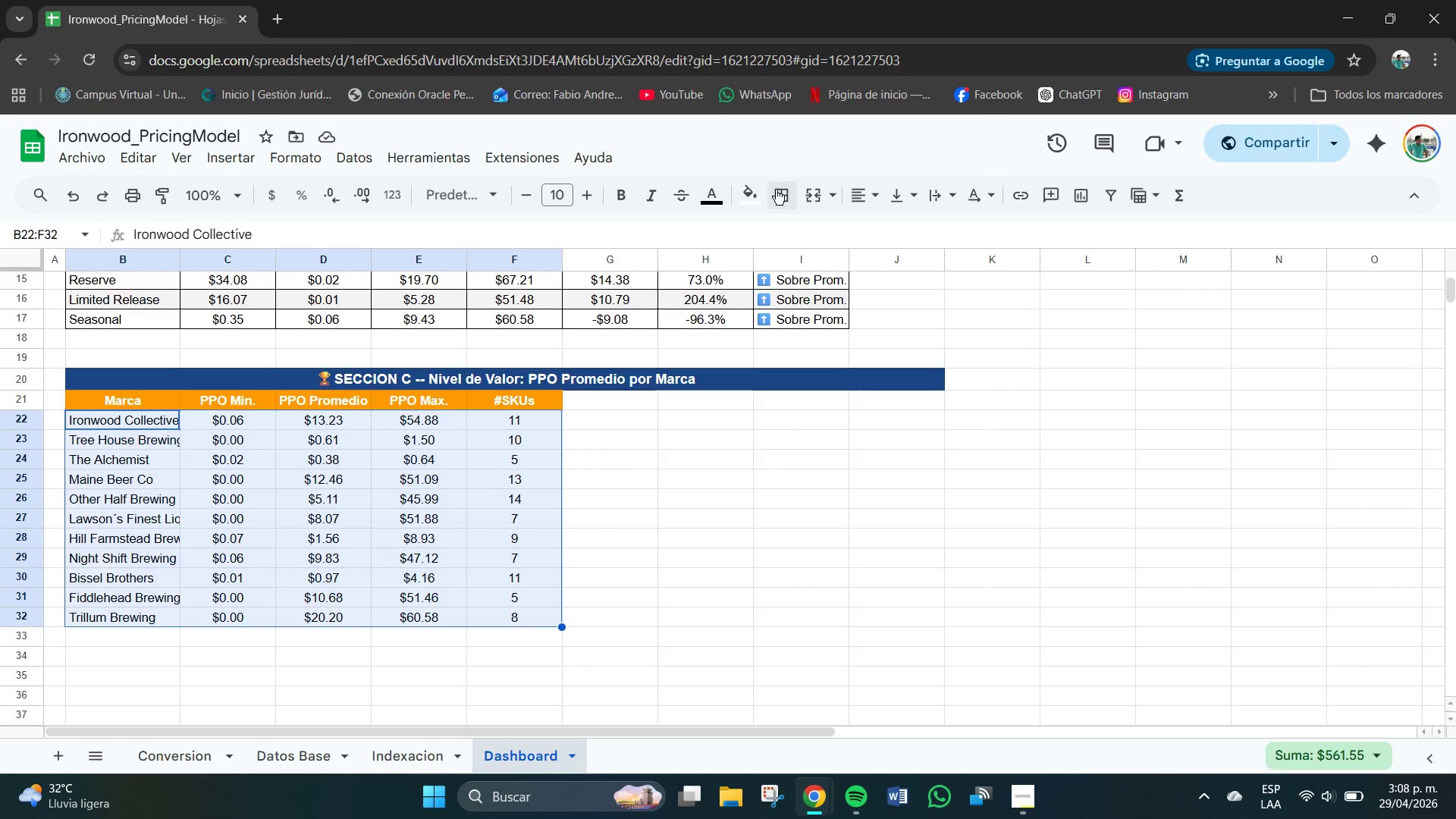 
left_click([783, 193])
 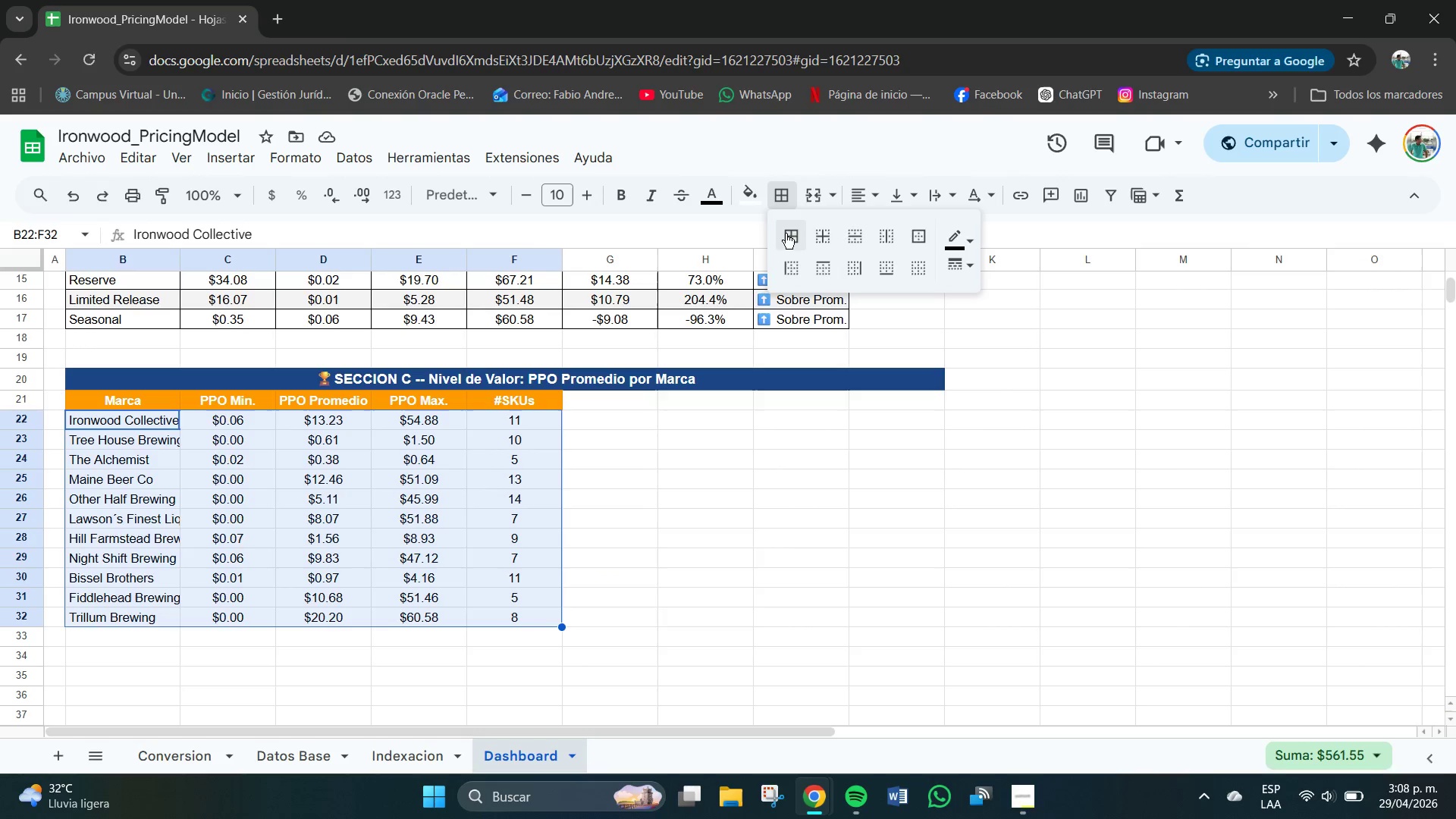 
left_click([786, 236])
 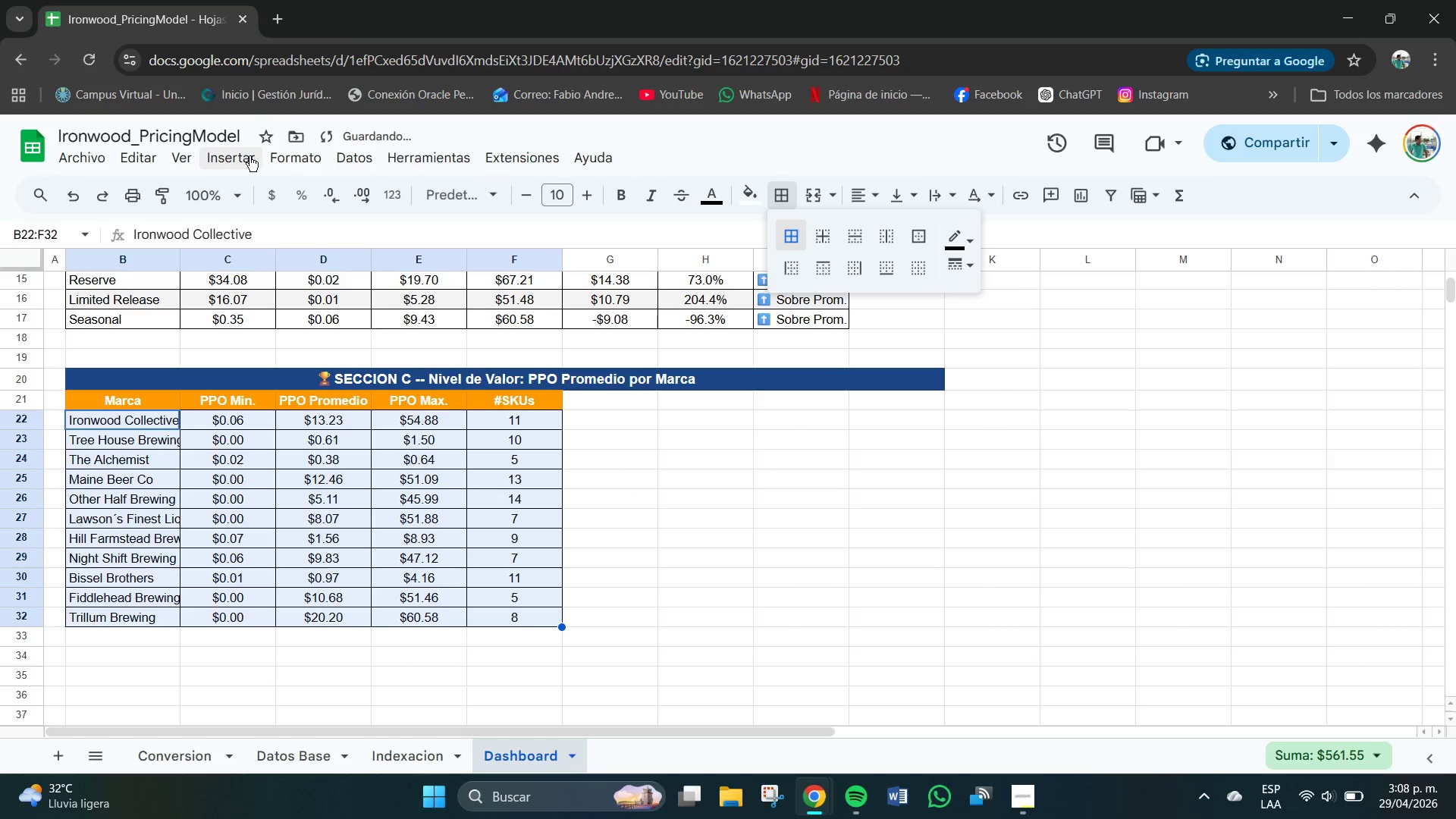 
left_click([277, 157])
 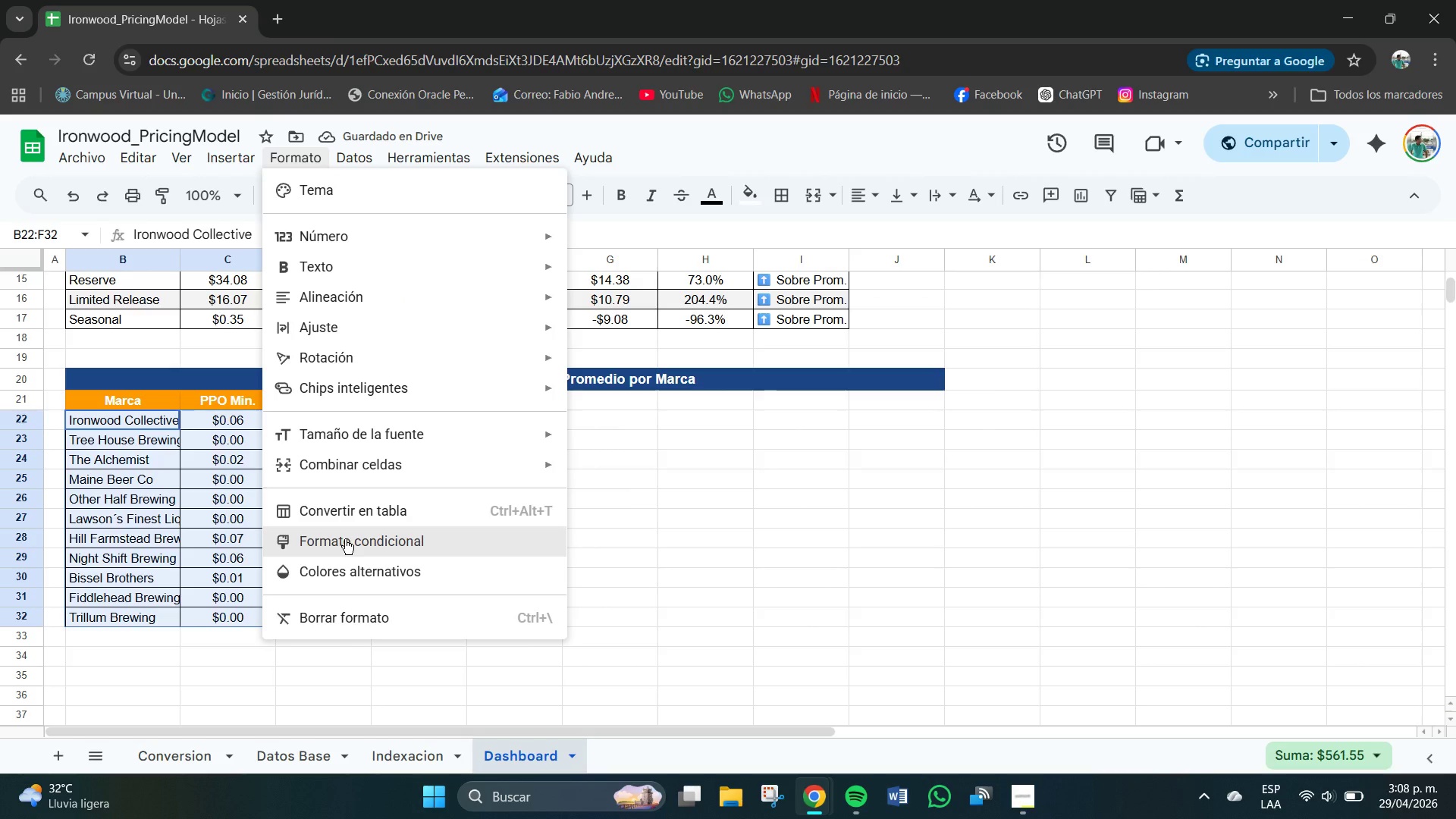 
left_click([348, 576])
 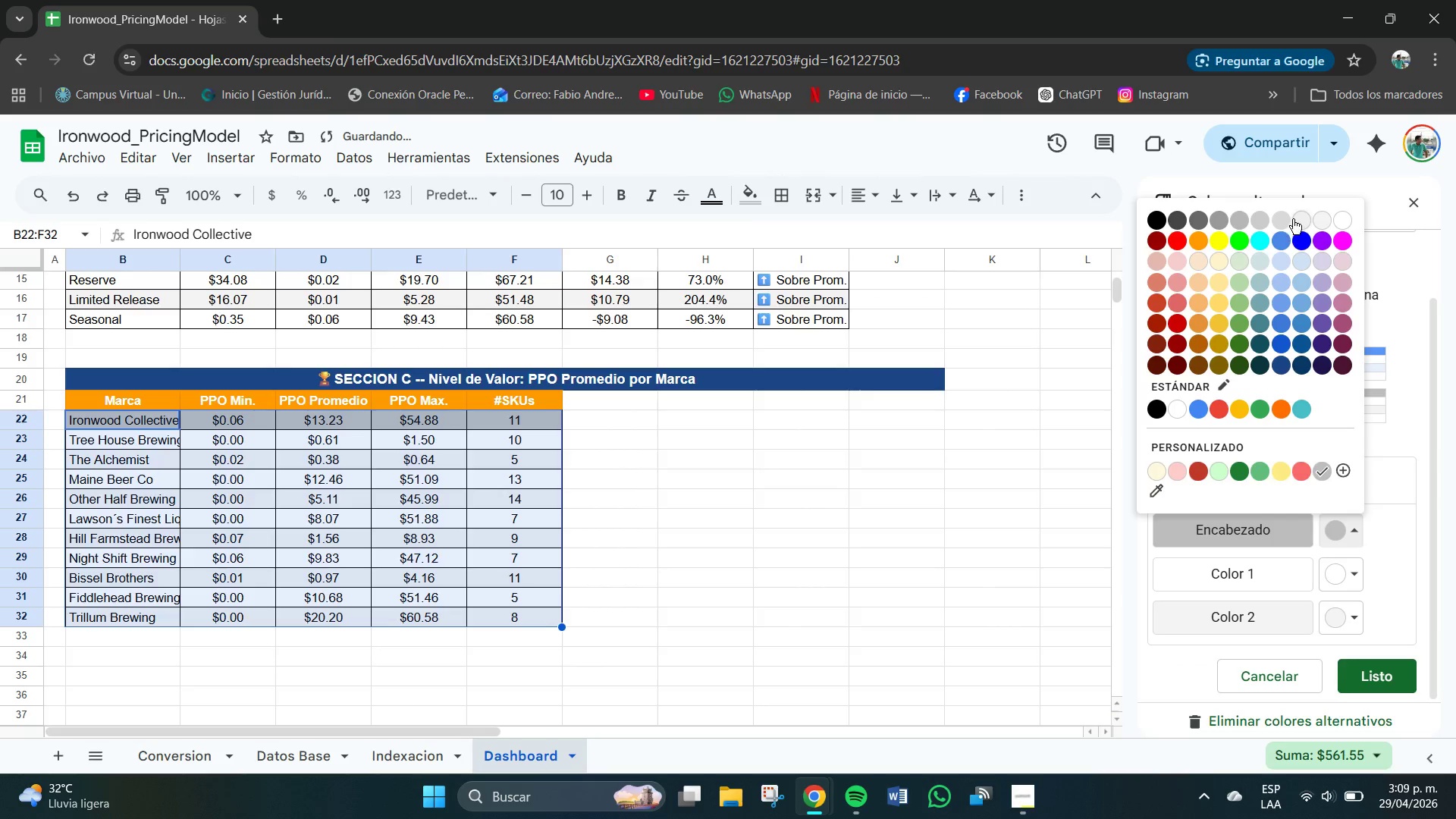 
left_click([1295, 221])
 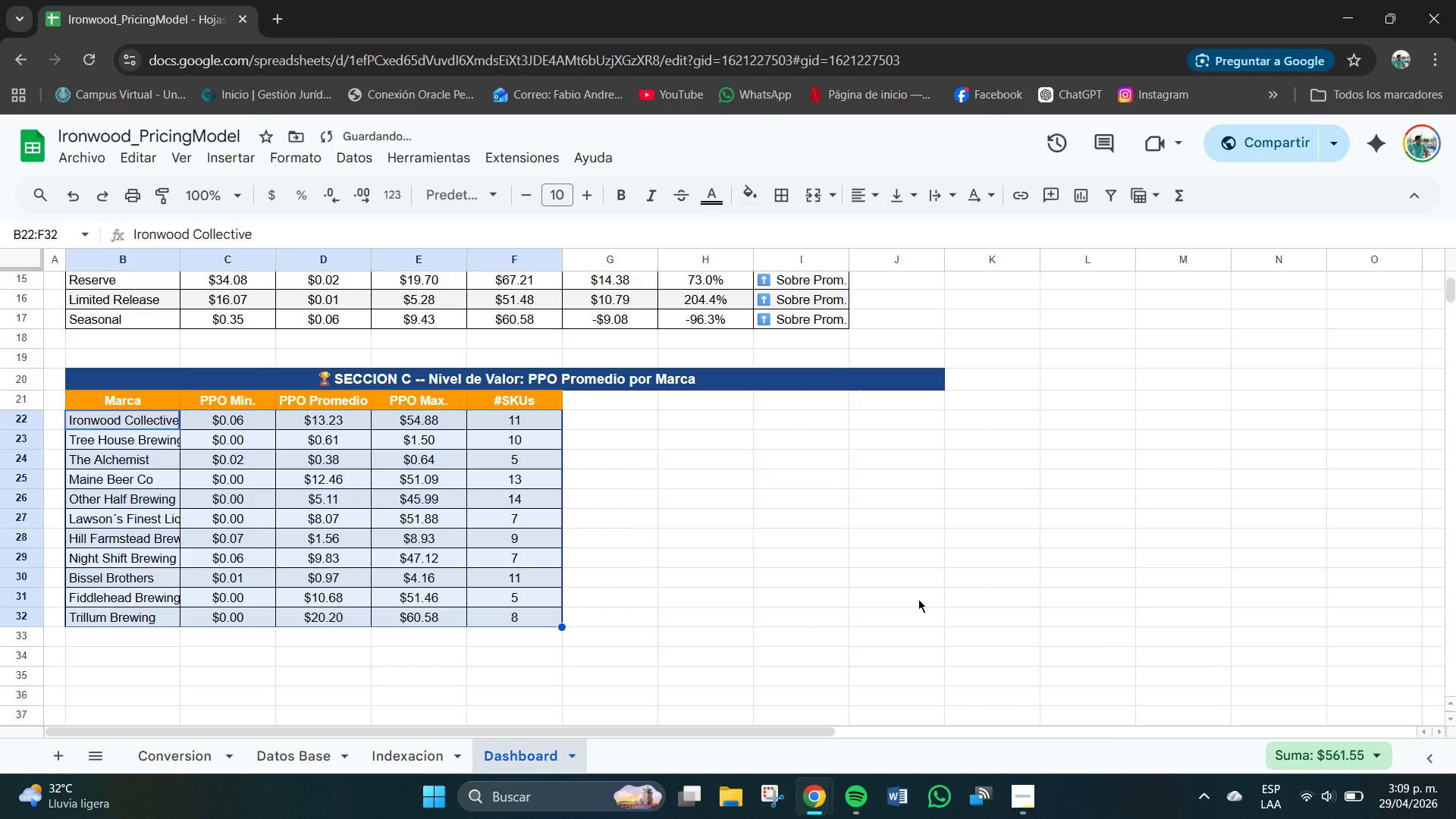 
double_click([723, 553])
 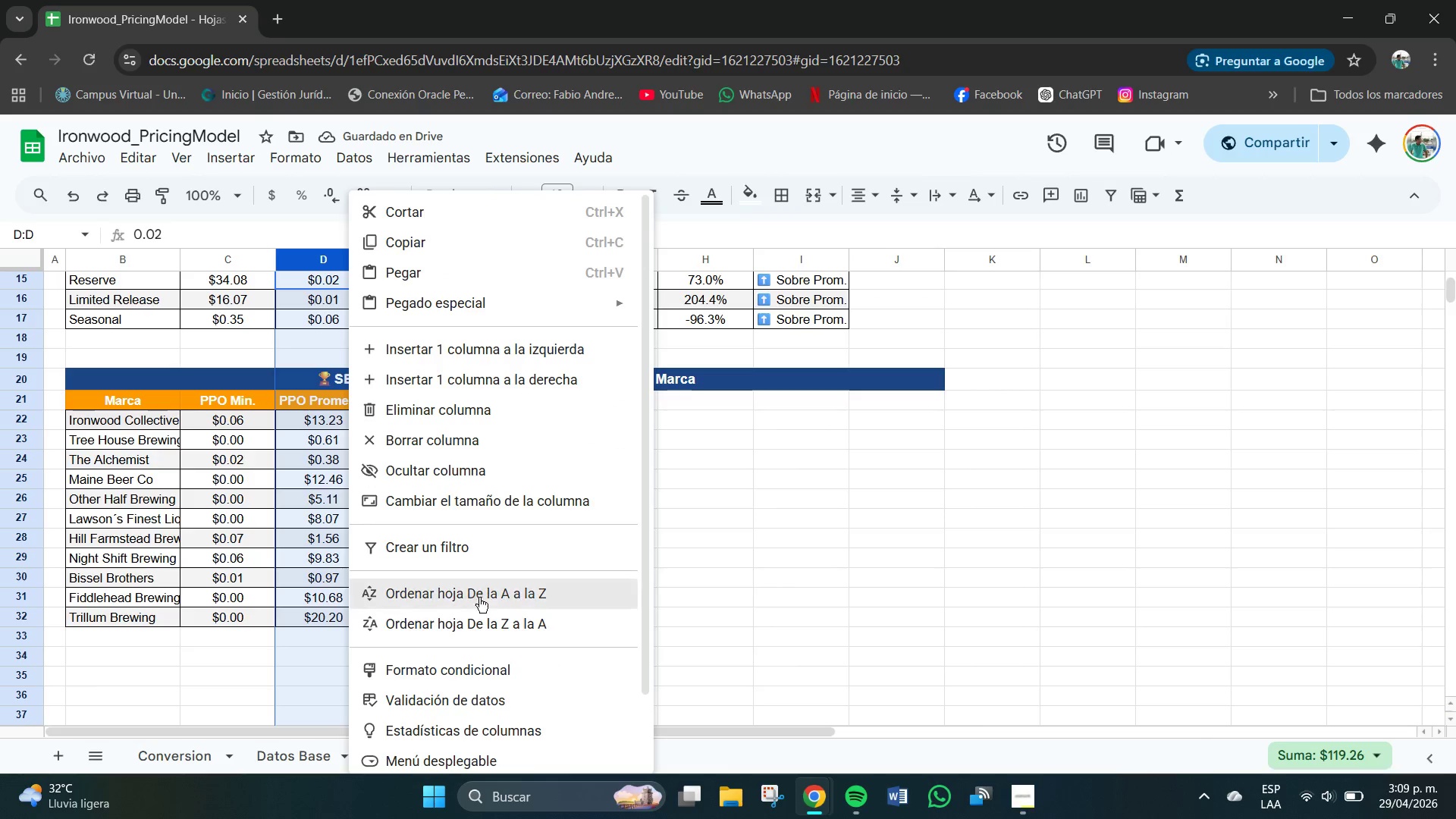 
left_click([480, 667])
 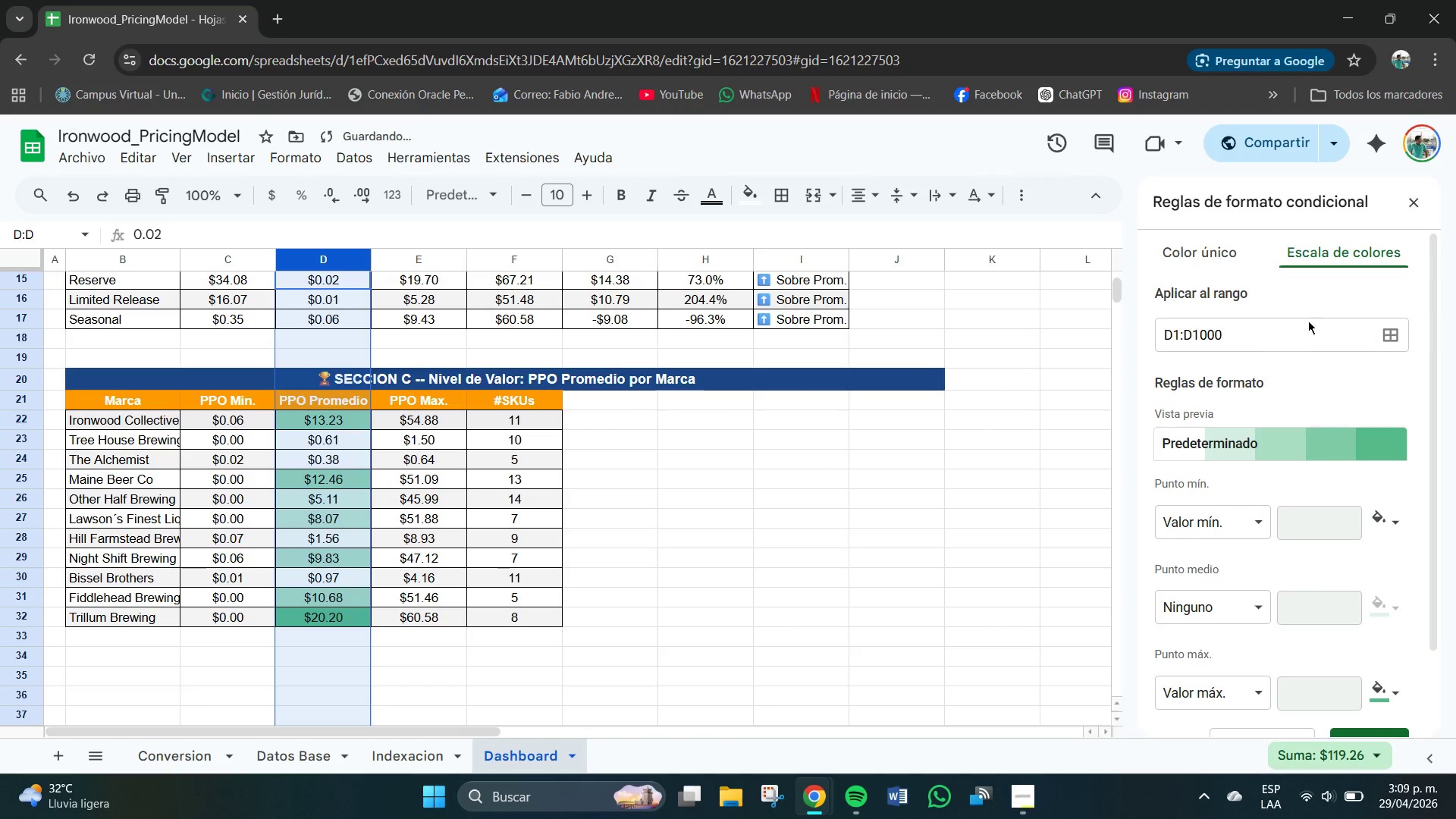 
left_click([1246, 337])
 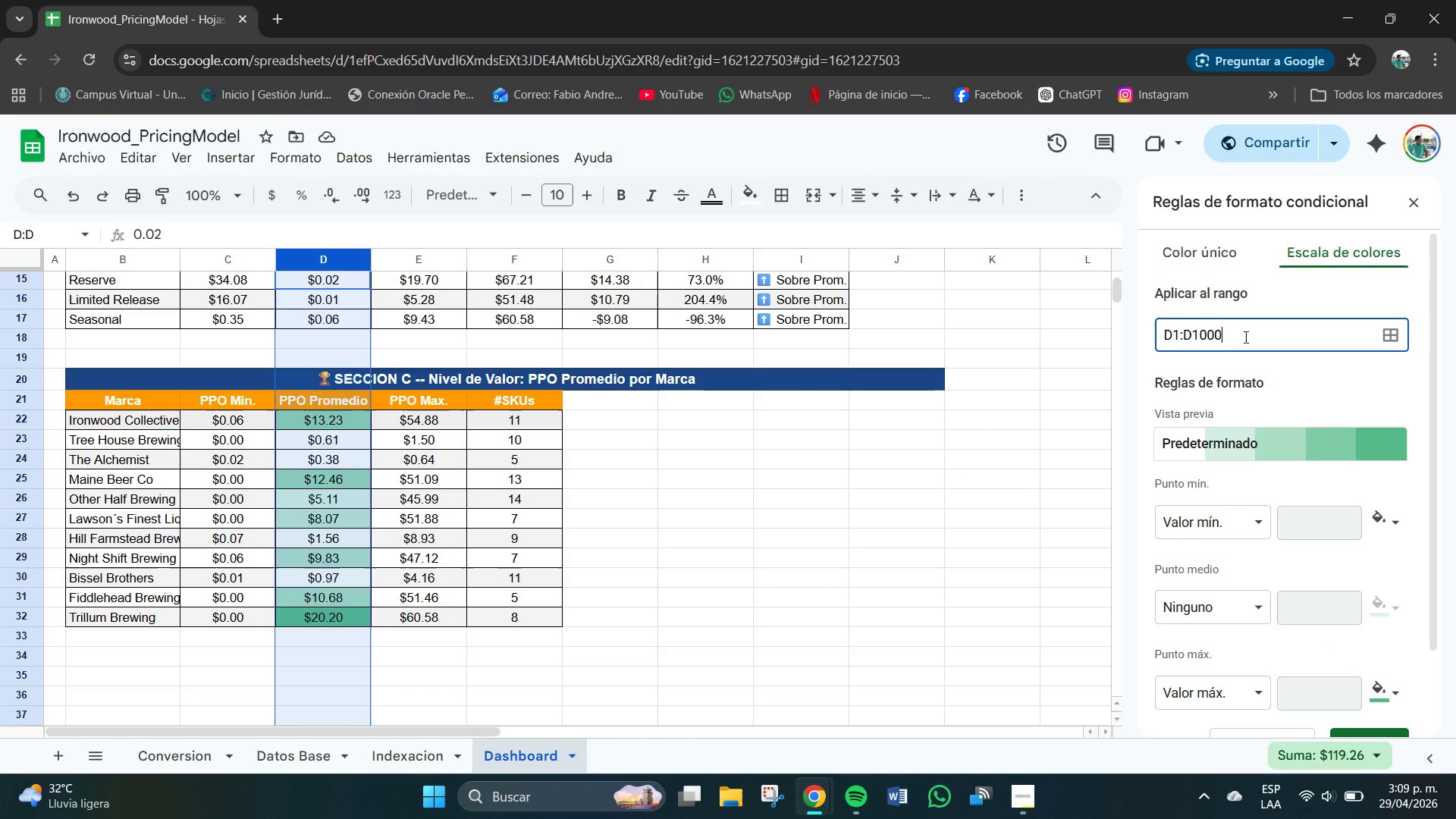 
wait(7.36)
 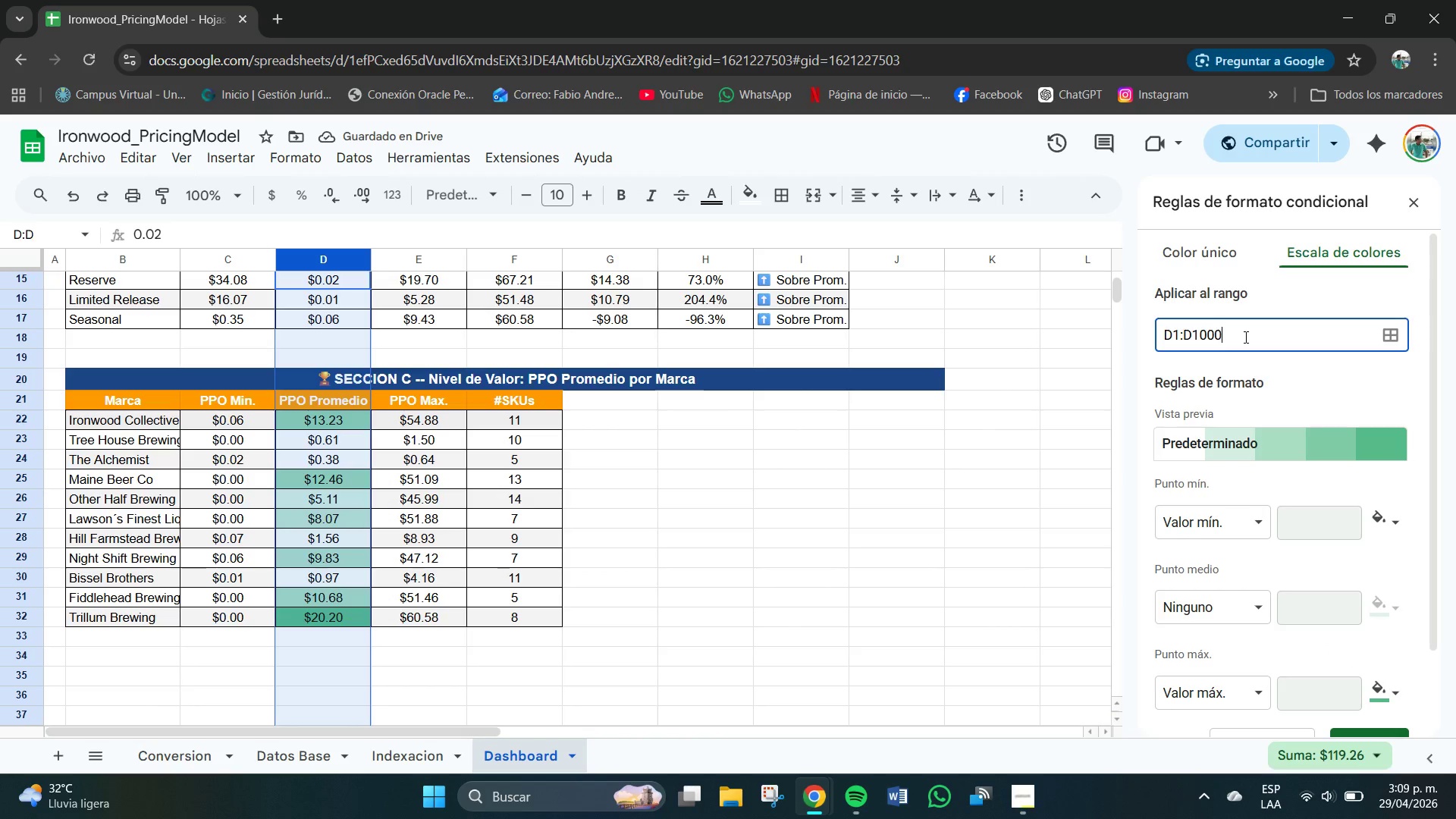 
hold_key(key=Backspace, duration=0.94)
 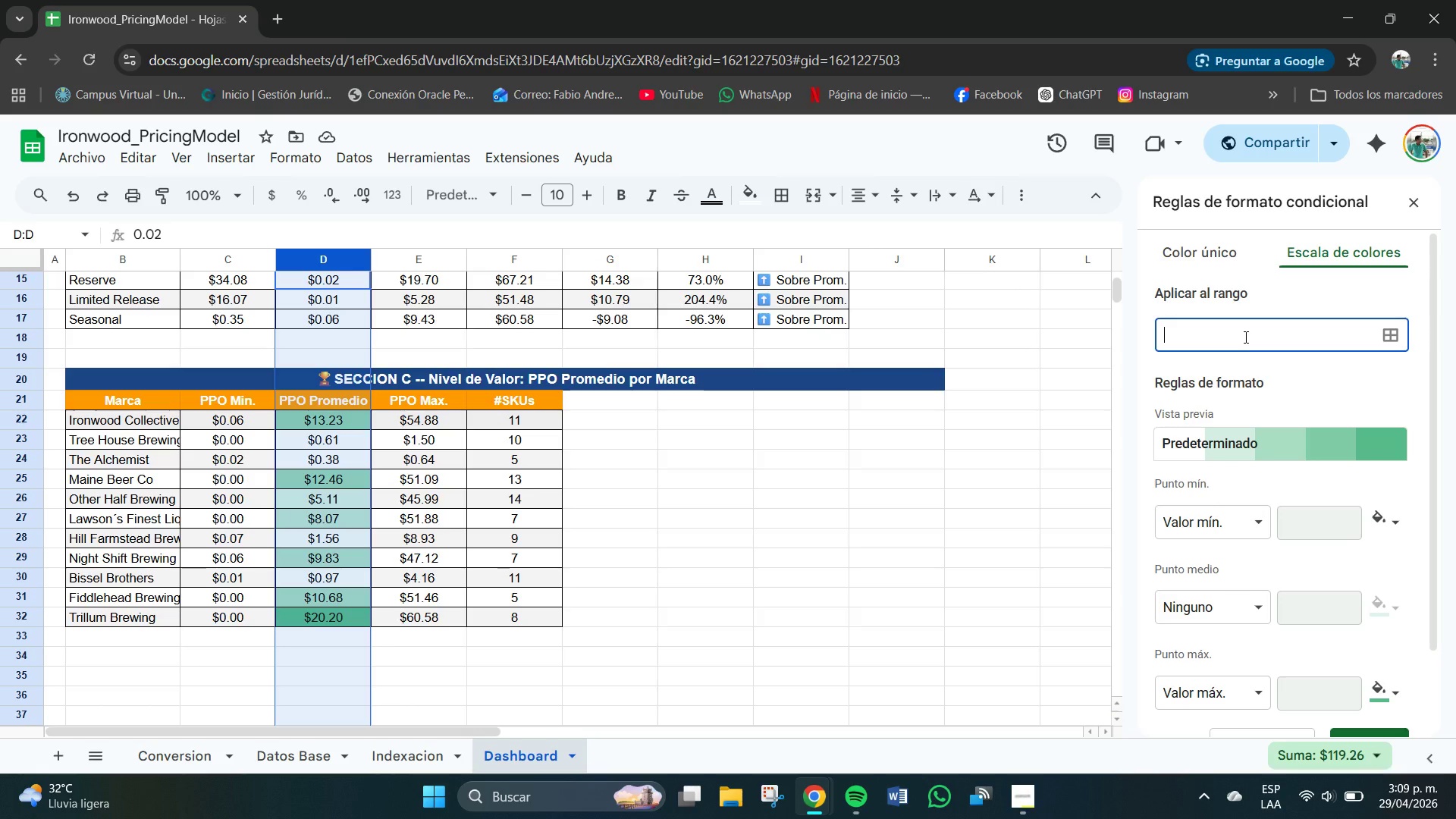 
wait(5.58)
 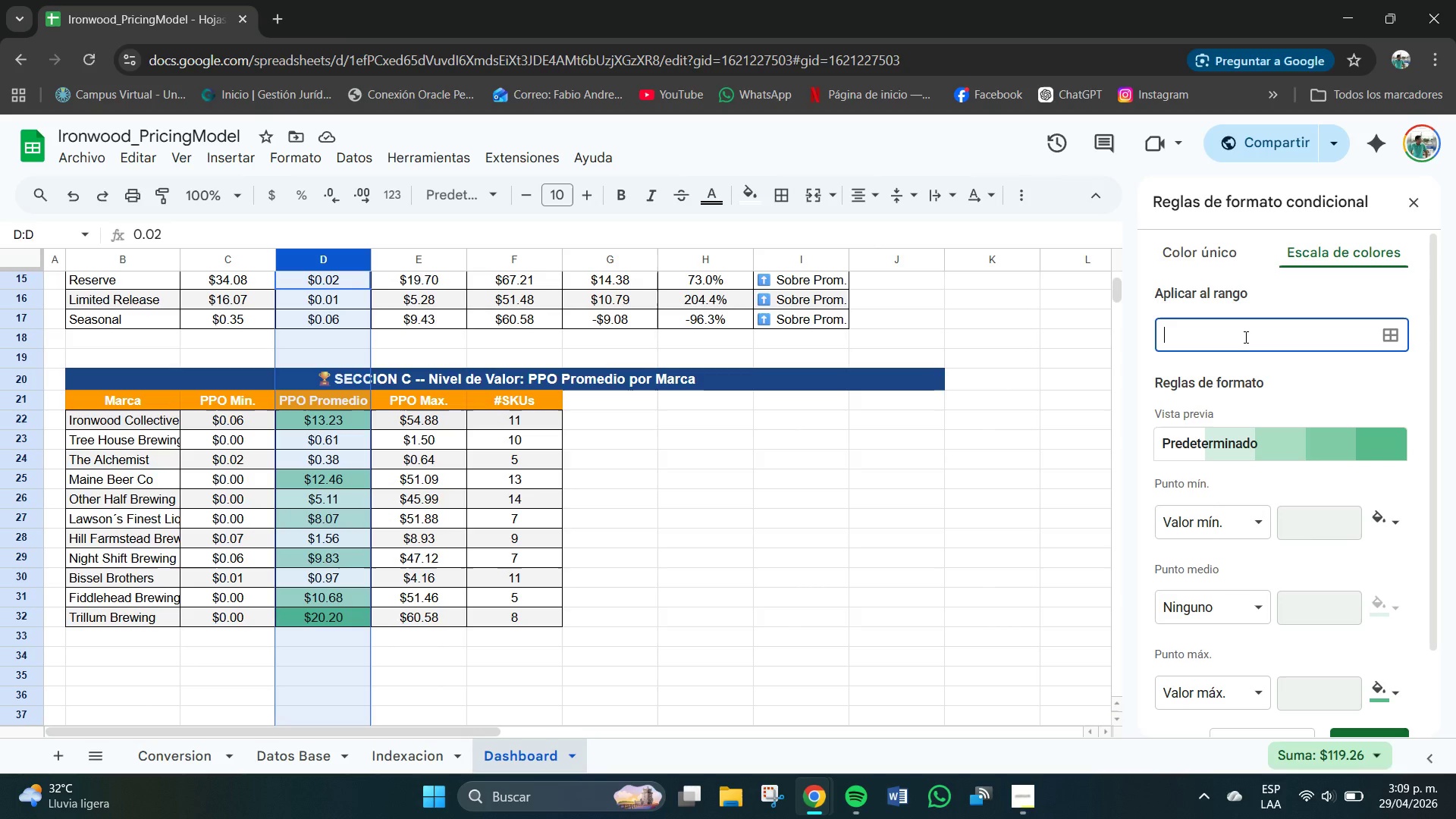 
type(D22>D32)
 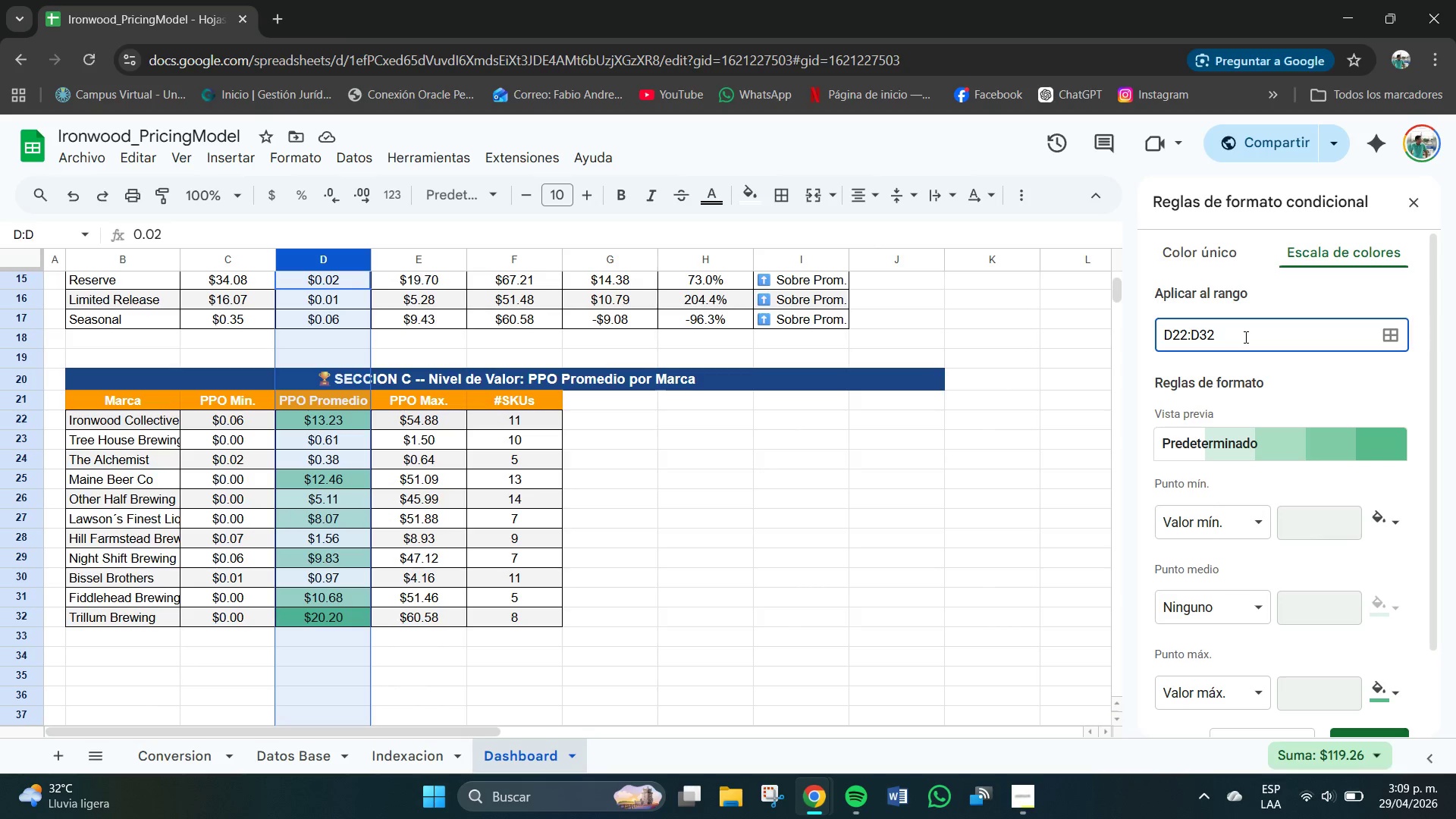 
left_click([1284, 438])
 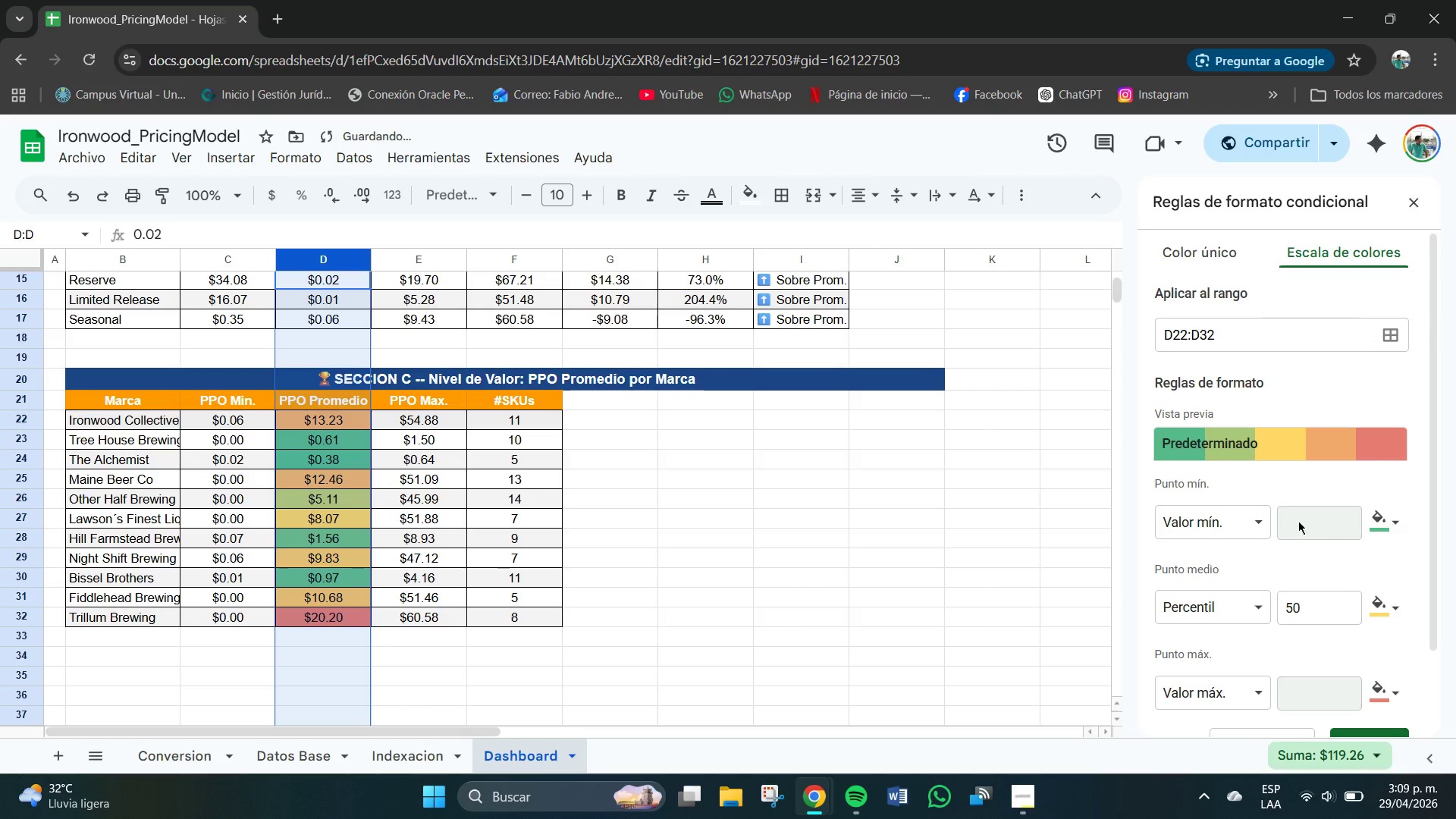 
scroll: coordinate [572, 515], scroll_direction: down, amount: 5.0
 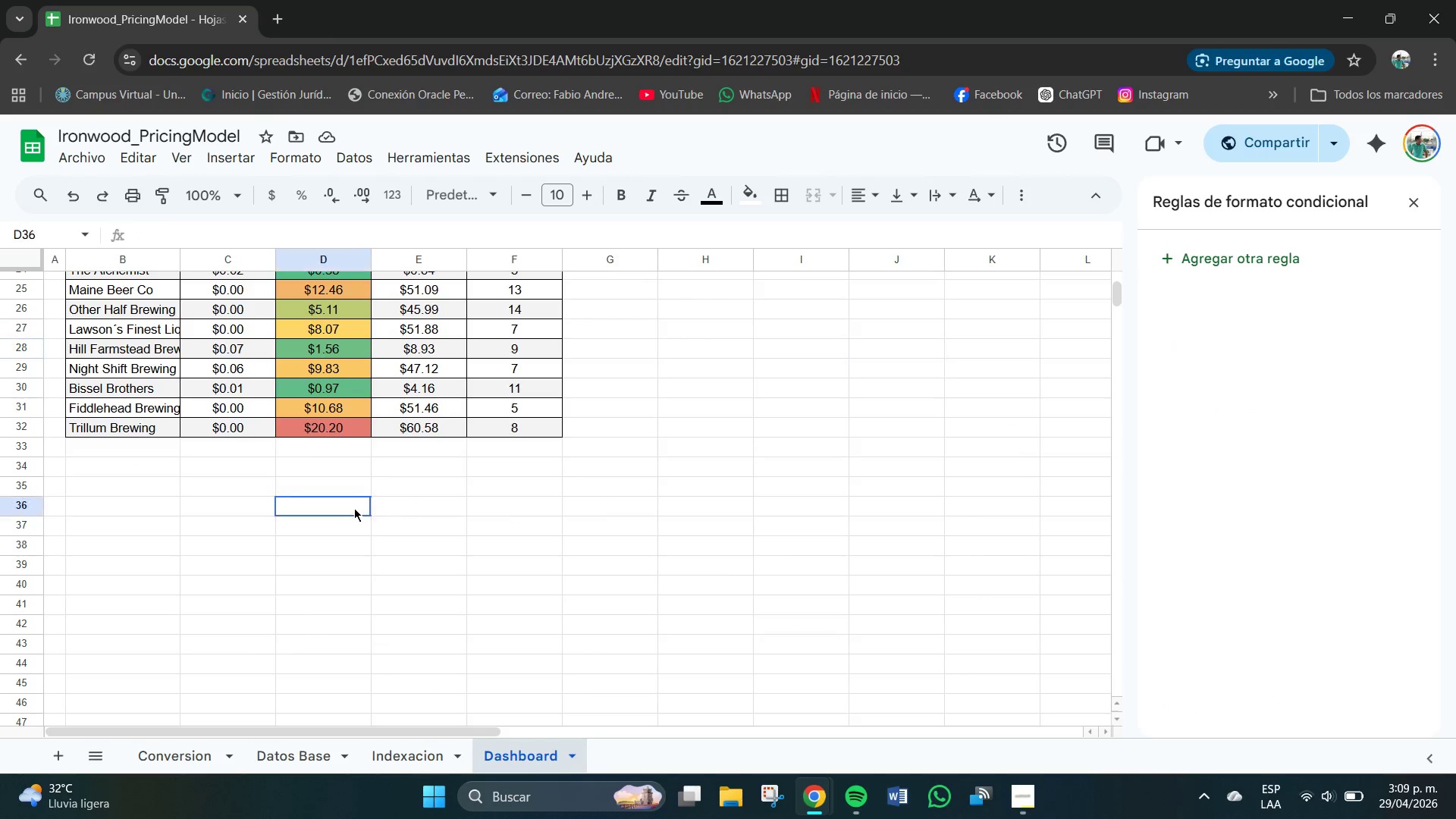 
left_click([356, 508])
 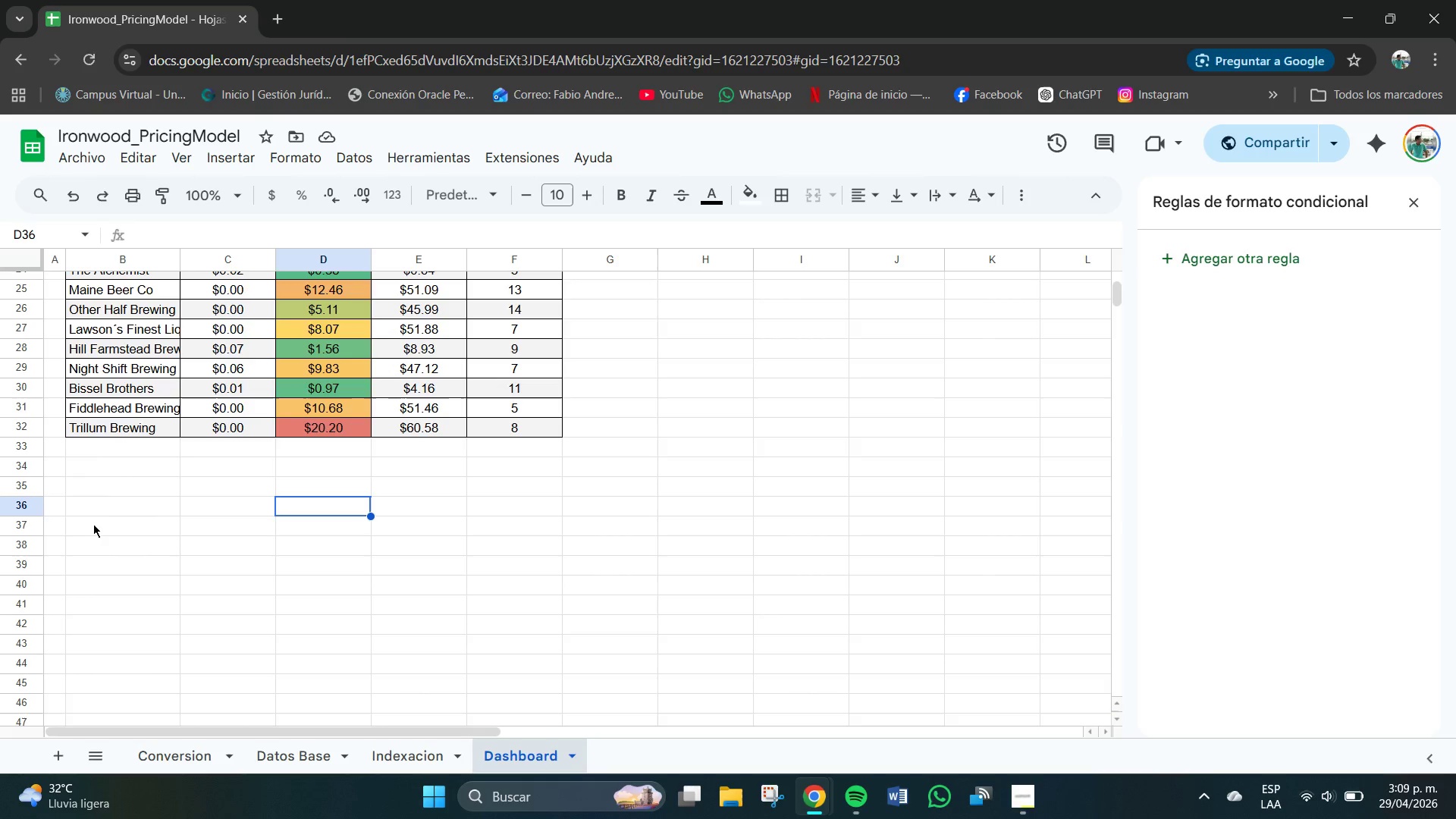 
wait(7.95)
 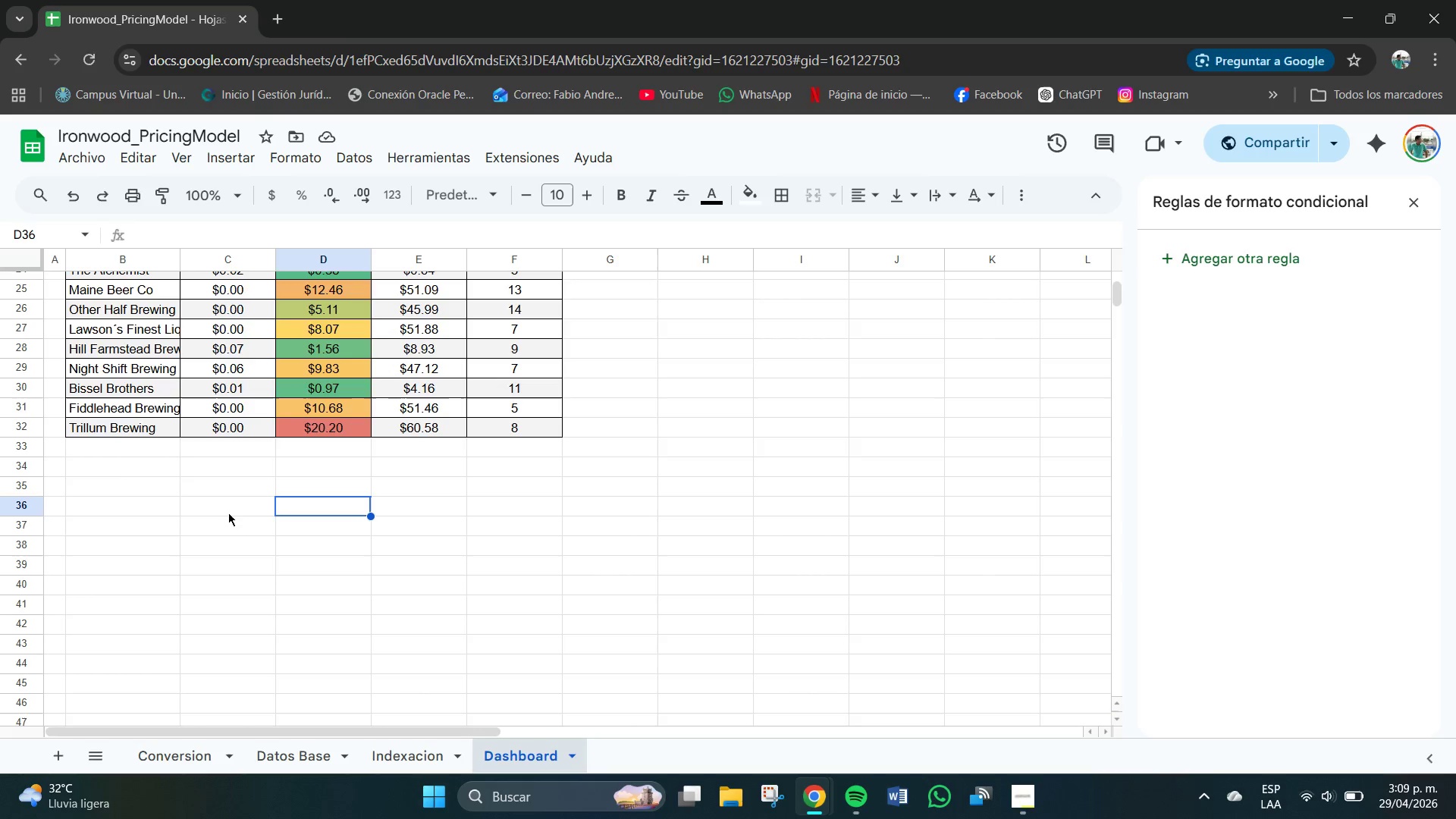 
left_click_drag(start_coordinate=[81, 470], to_coordinate=[98, 473])
 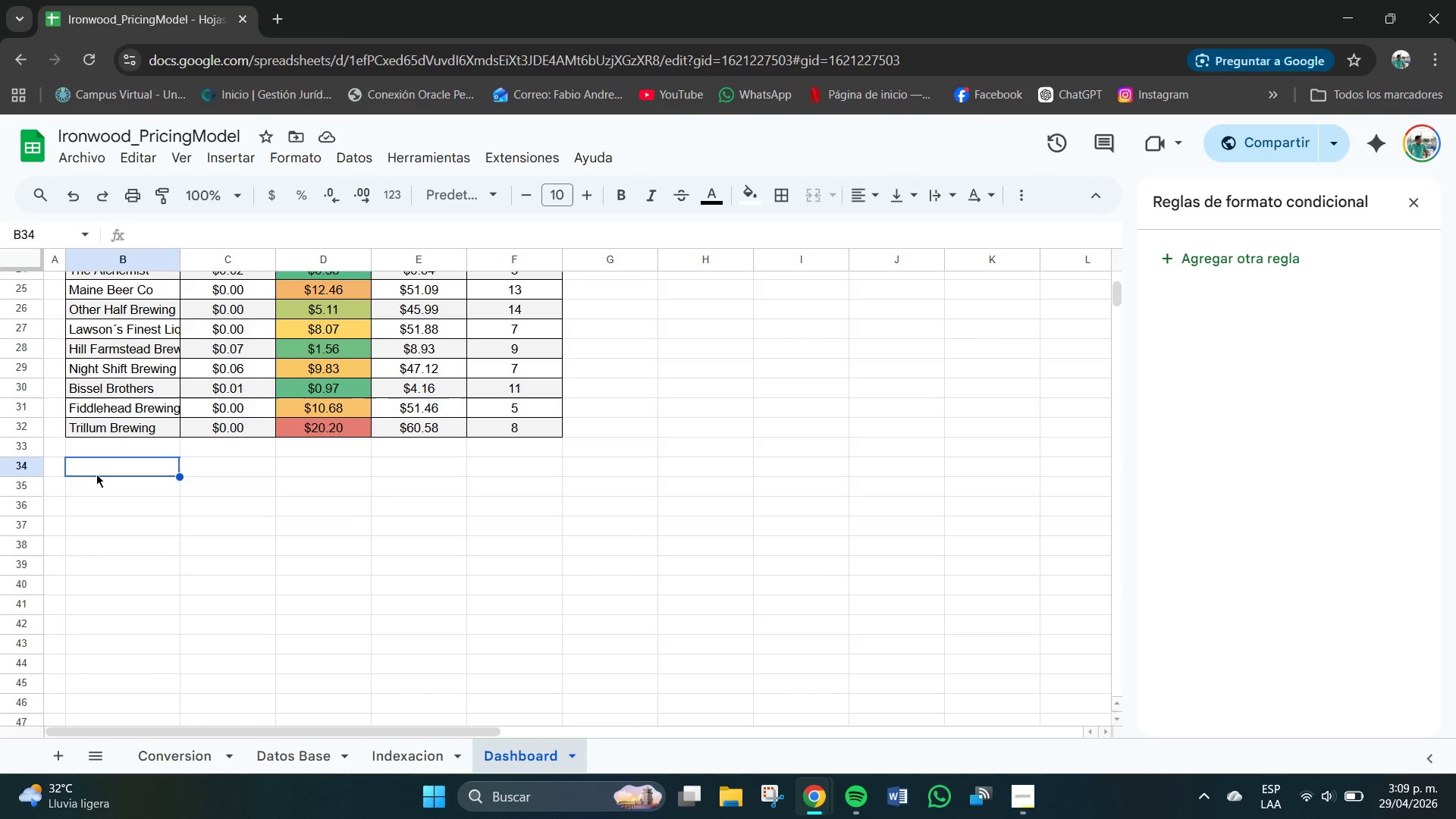 
left_click_drag(start_coordinate=[94, 475], to_coordinate=[874, 489])
 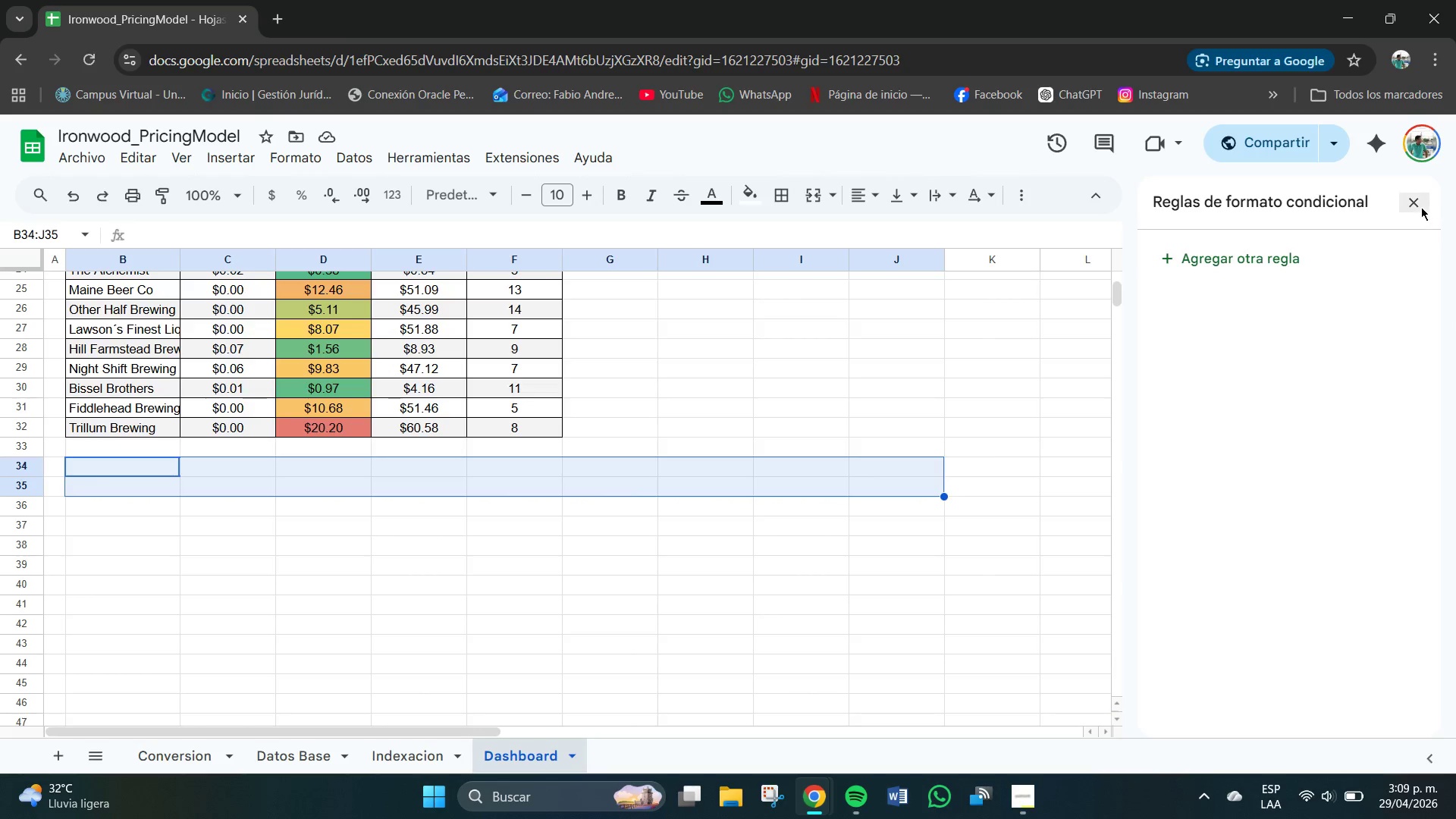 
left_click([1418, 206])
 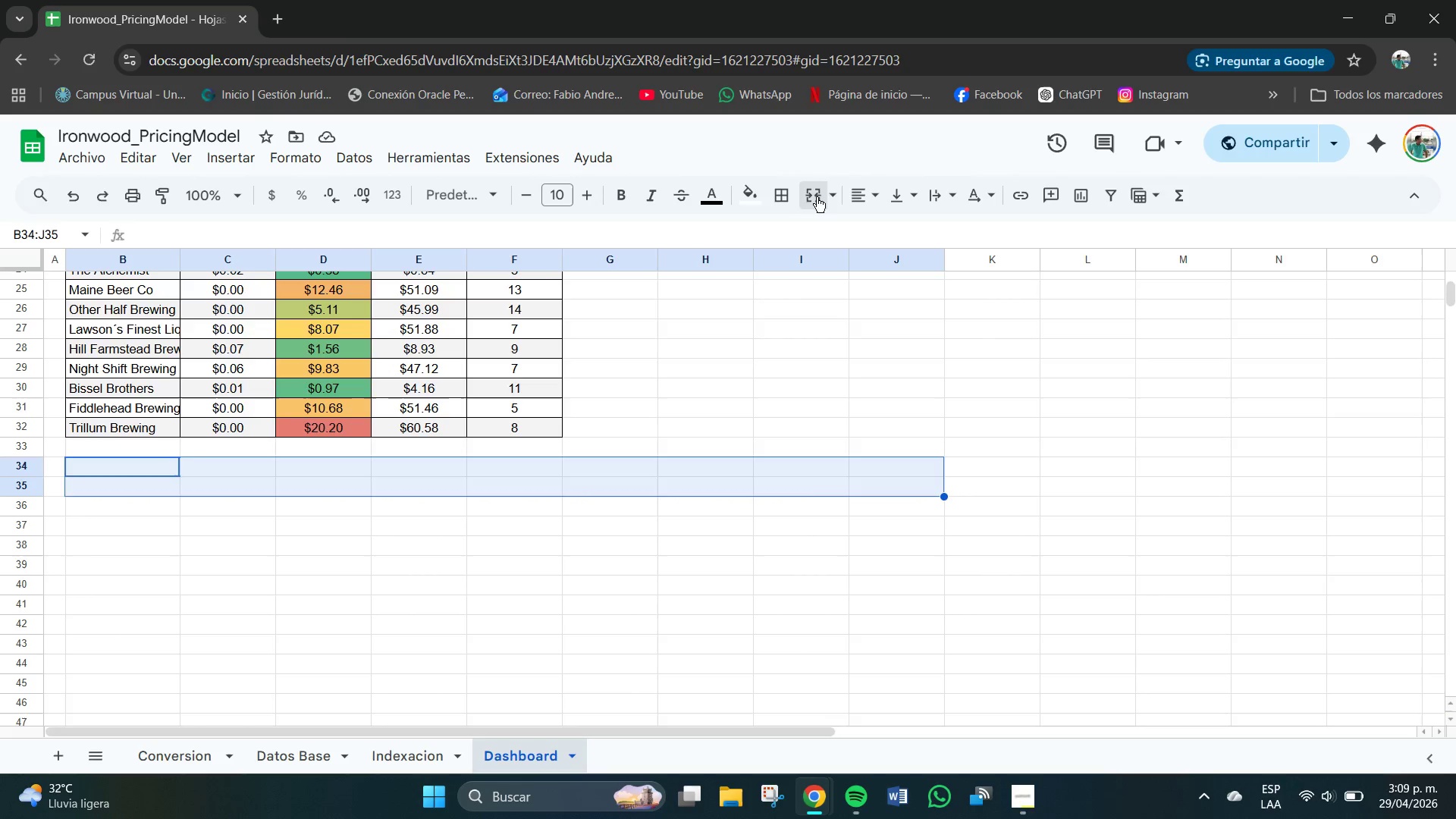 
double_click([859, 193])
 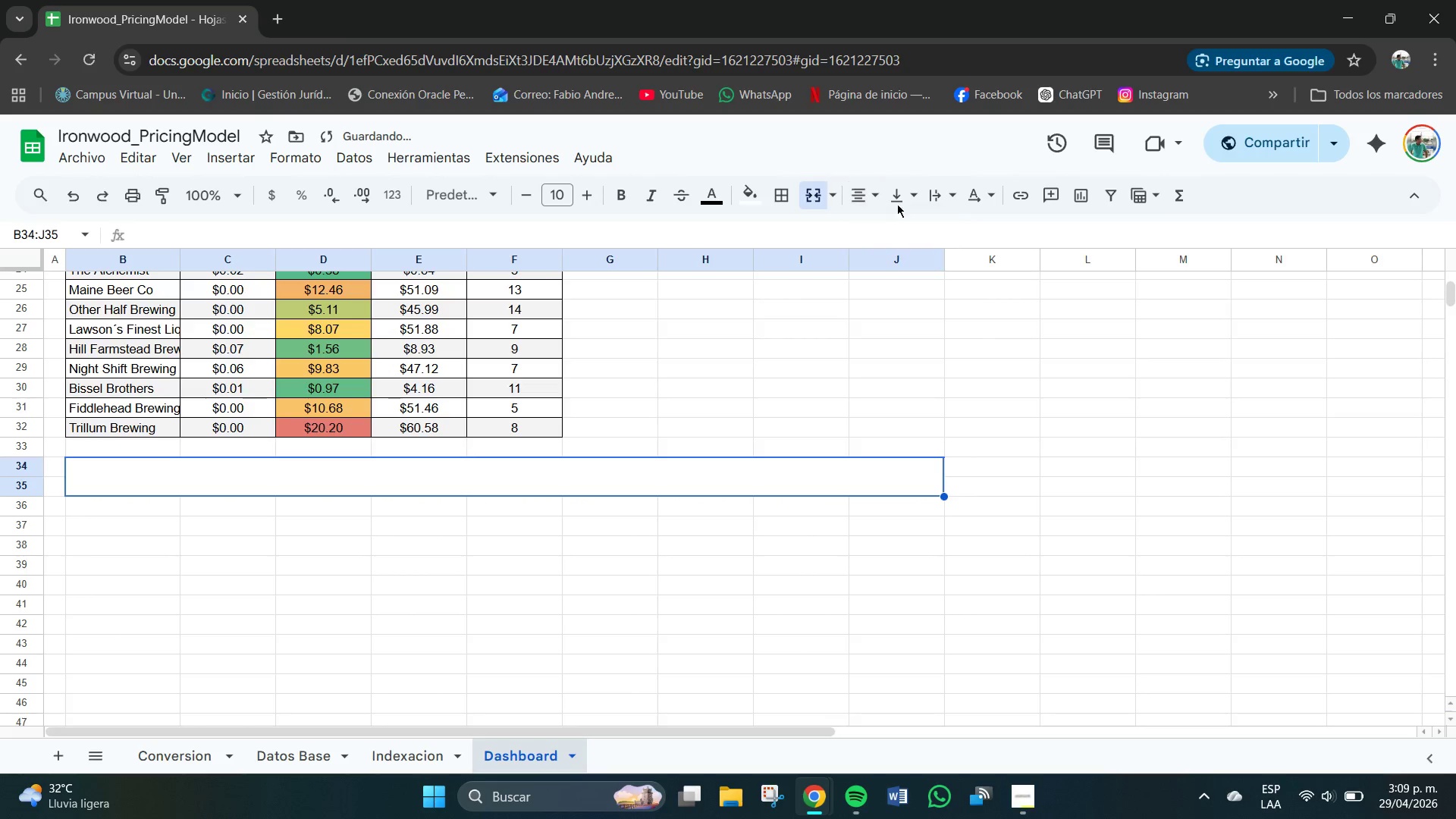 
double_click([899, 193])
 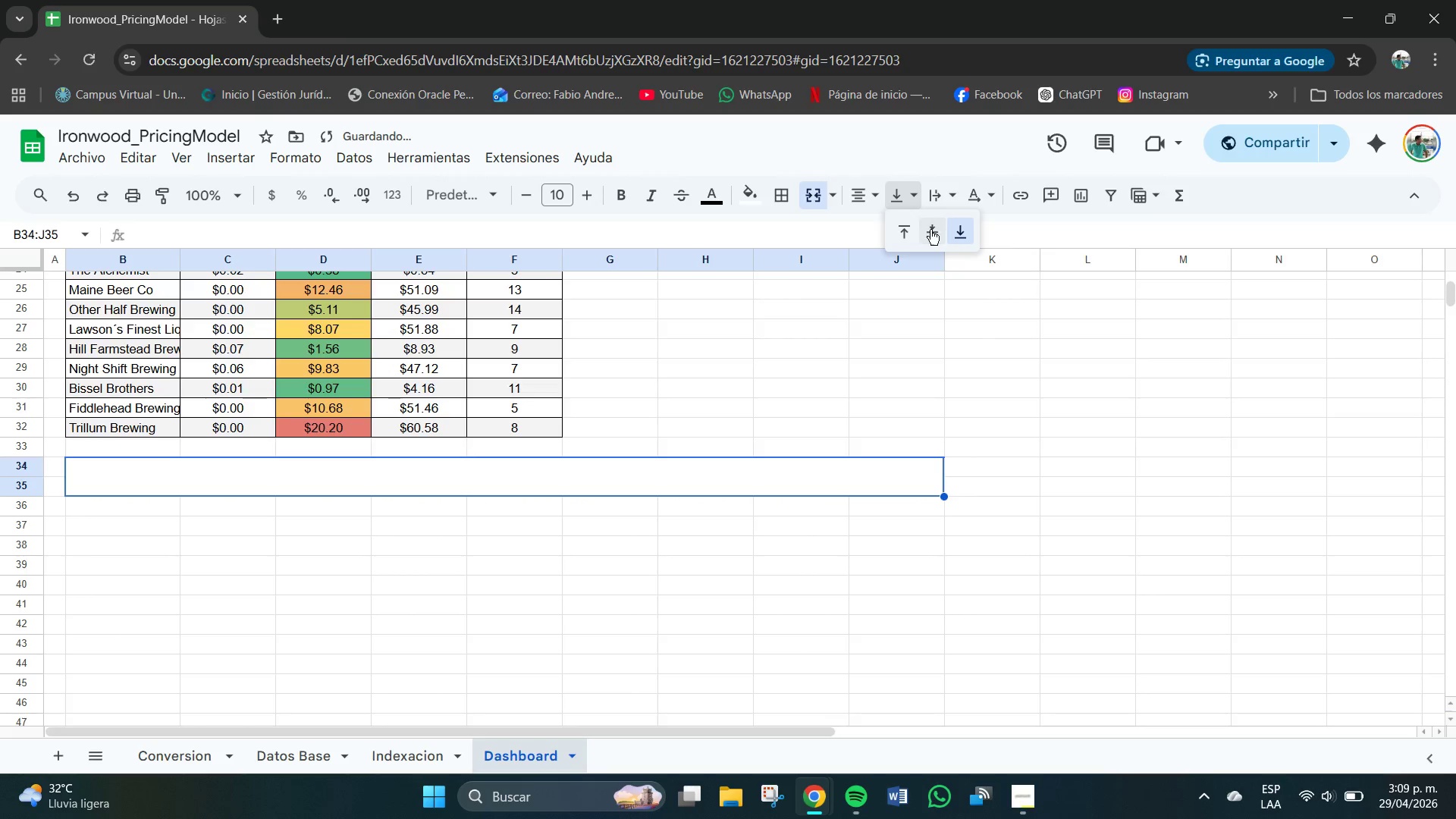 
left_click([934, 234])
 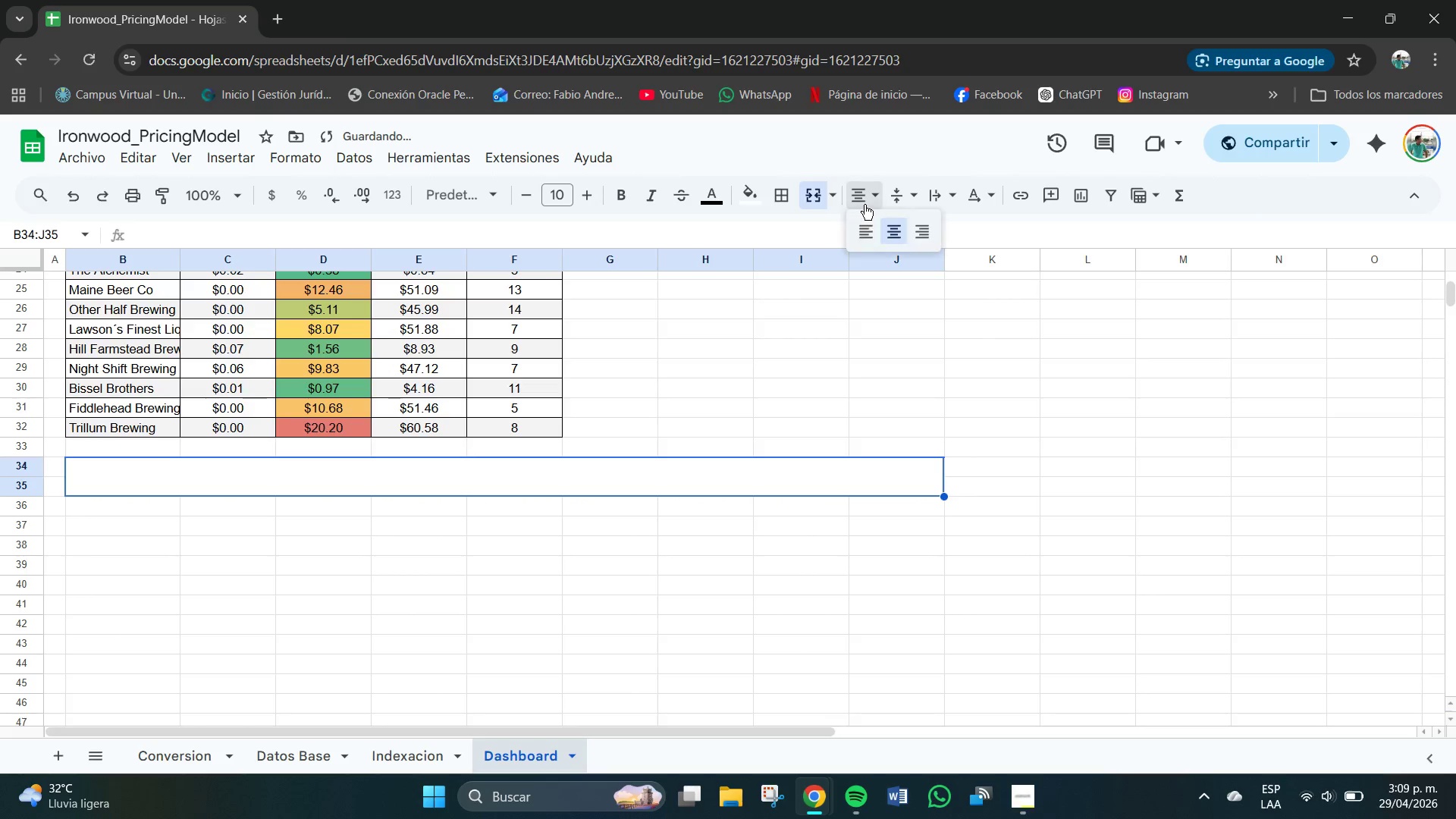 
left_click([861, 236])
 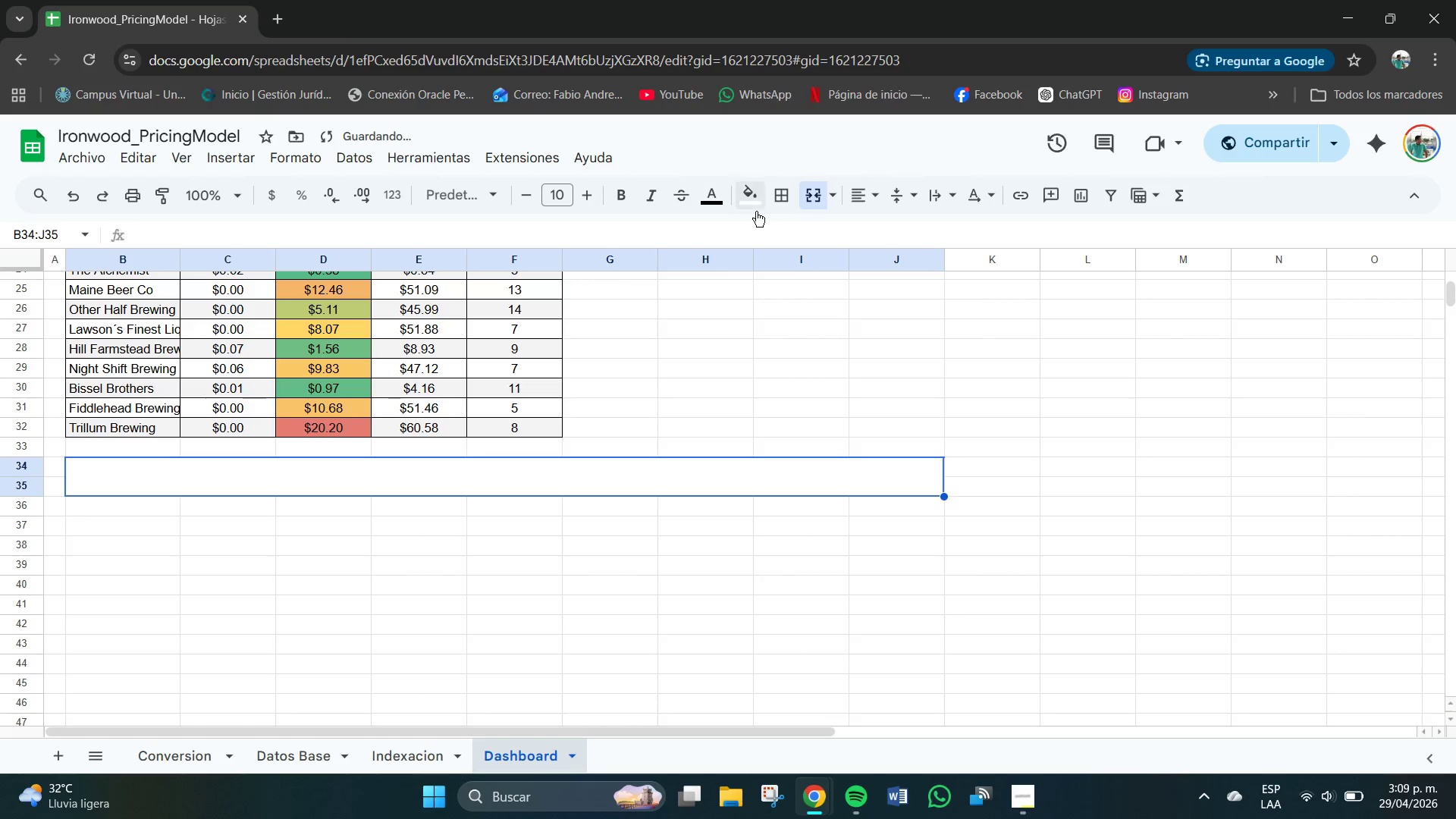 
left_click([749, 208])
 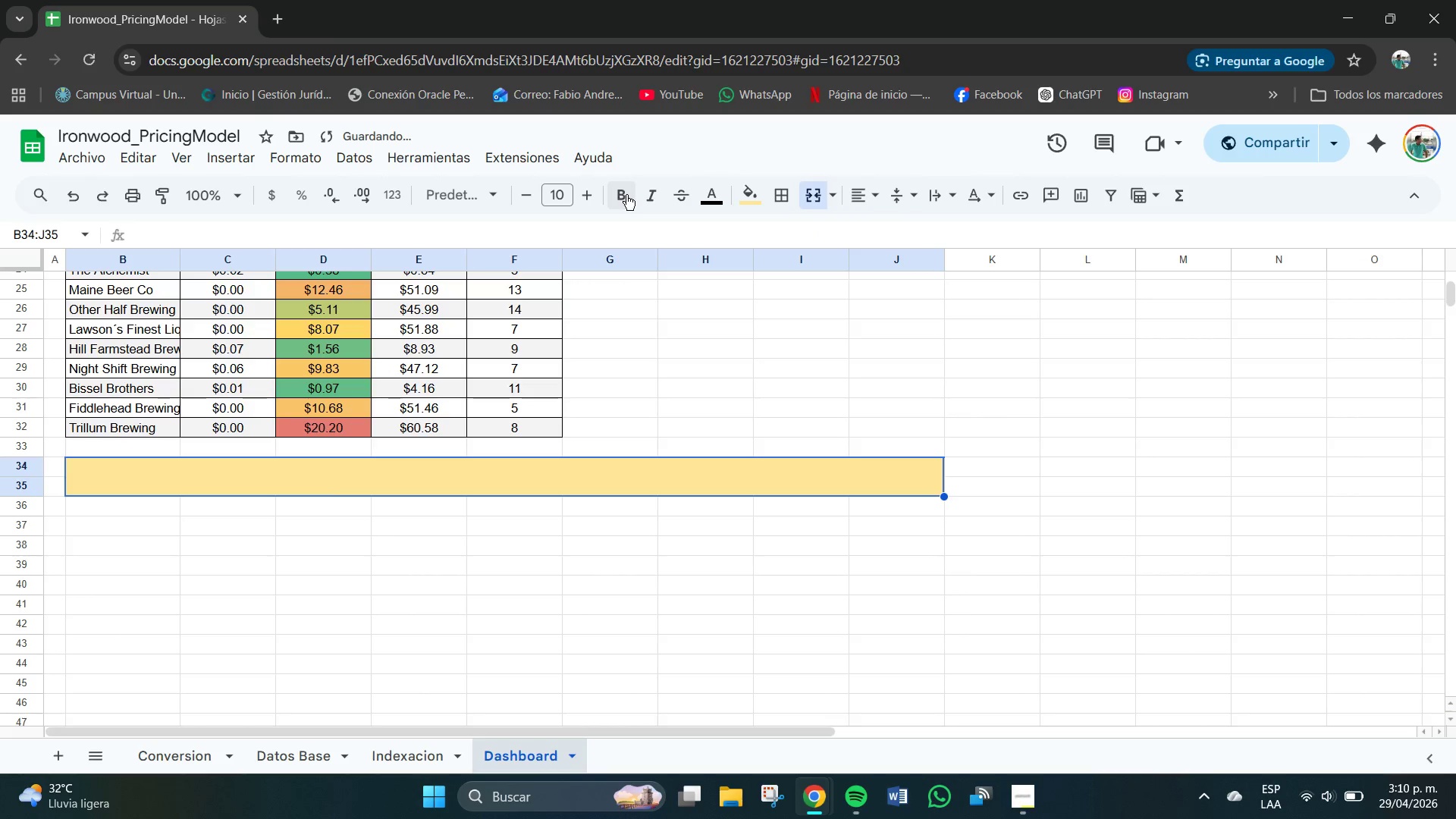 
double_click([340, 484])
 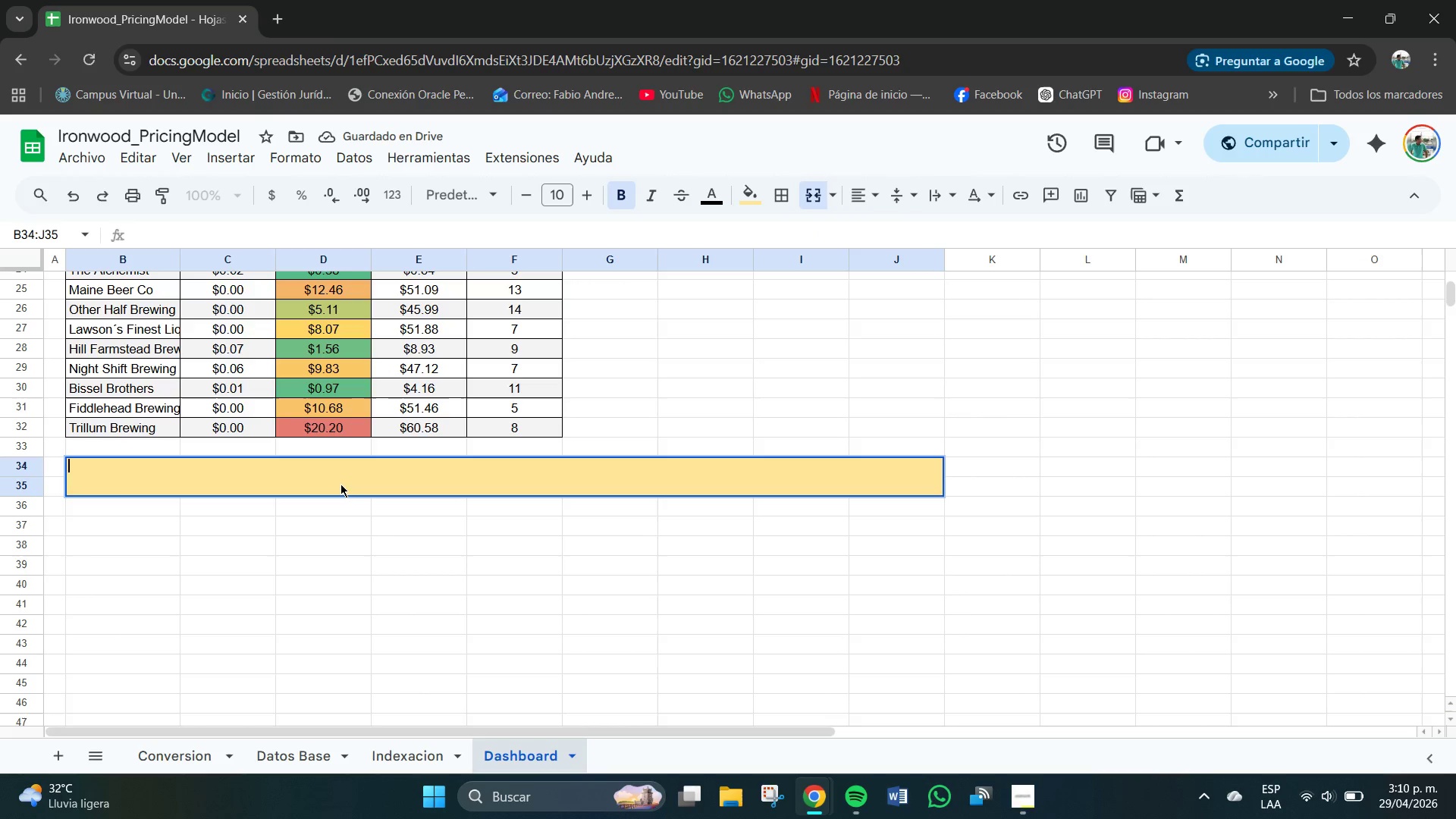 
key(Meta+V)
 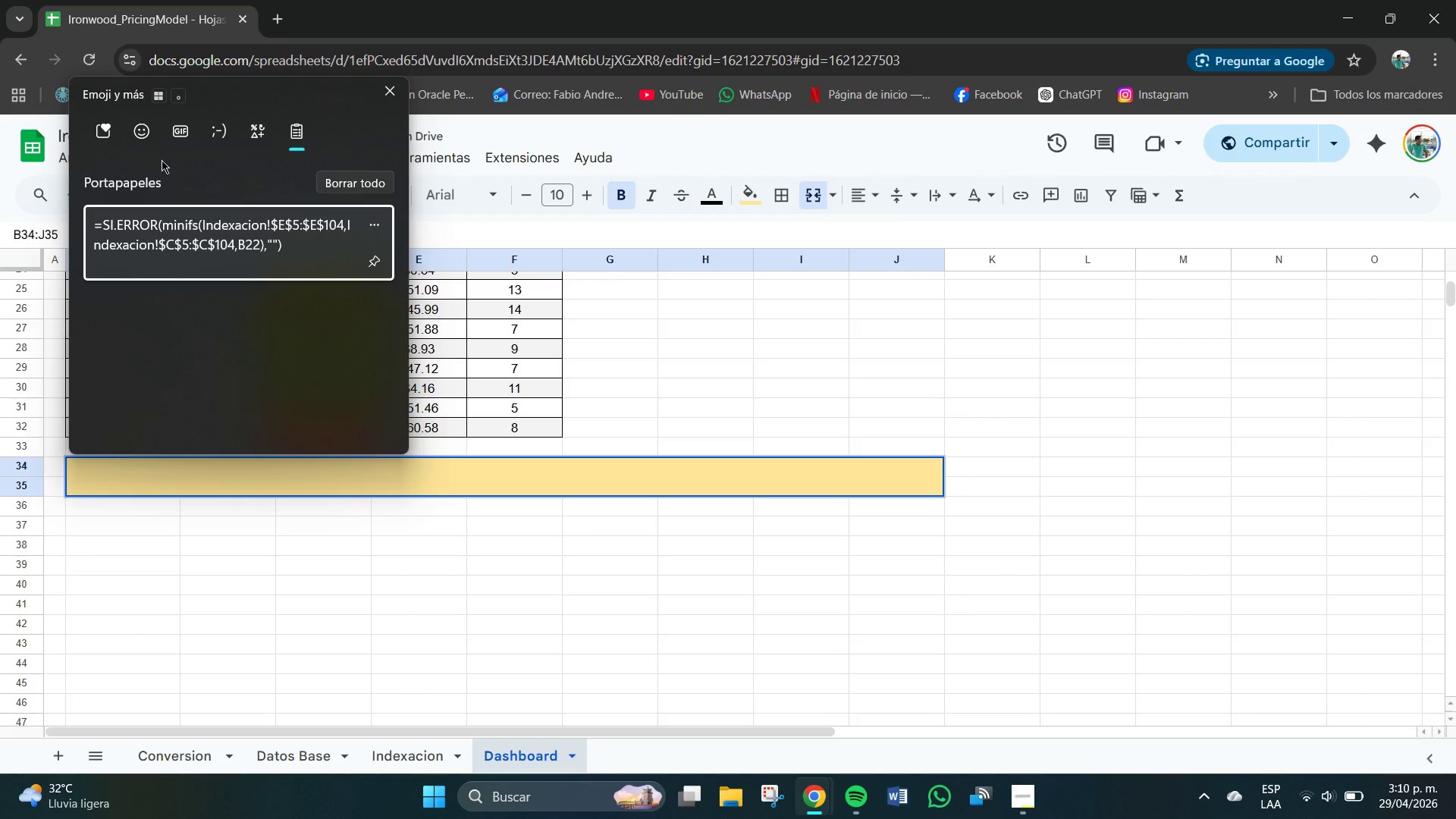 
left_click([147, 138])
 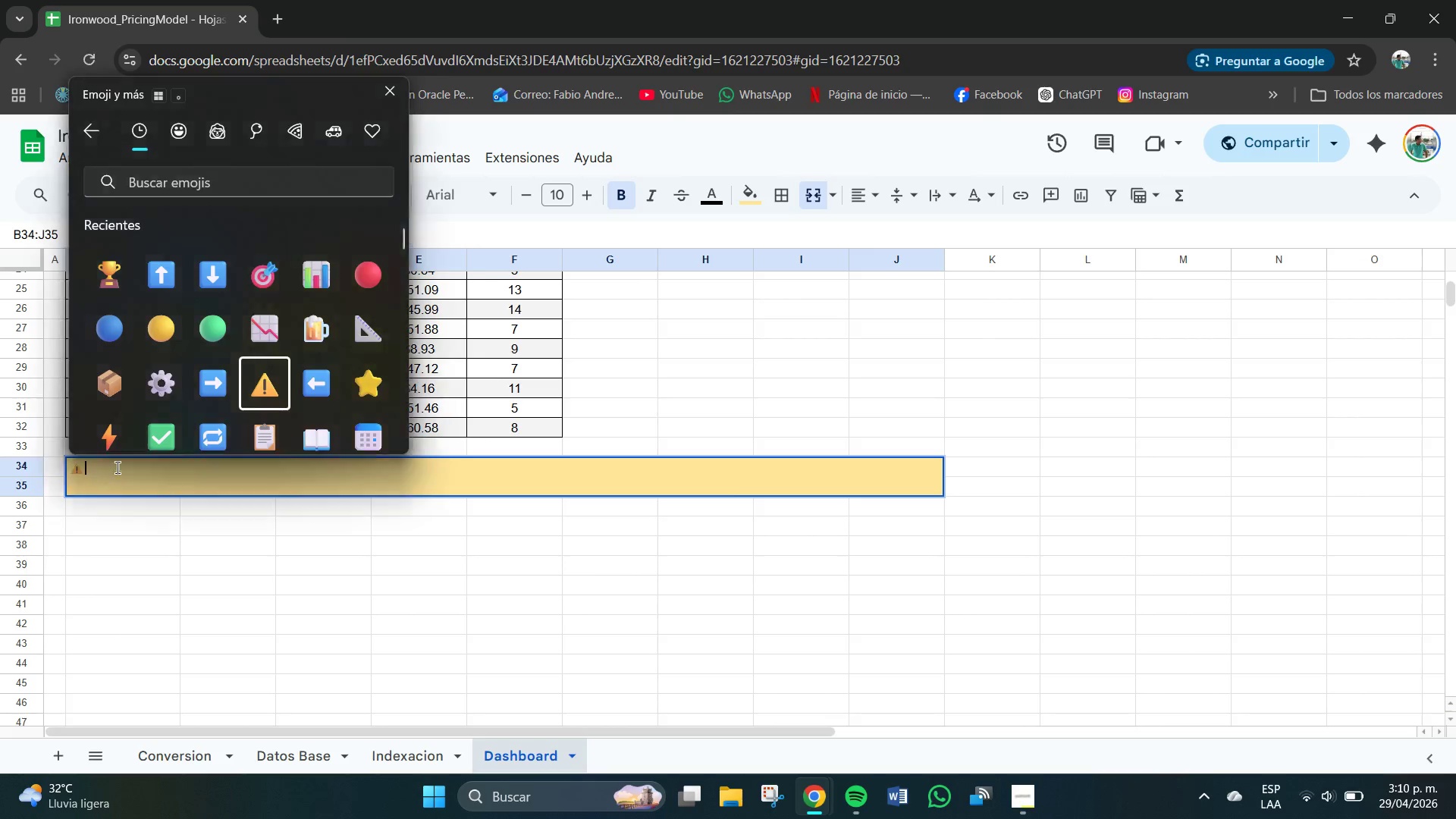 
type(n)
key(Backspace)
type(No )
key(Backspace)
type(ta> este)
key(Backspace)
key(Backspace)
key(Backspace)
key(Backspace)
type(Este dsh)
key(Backspace)
key(Backspace)
type(ash)
 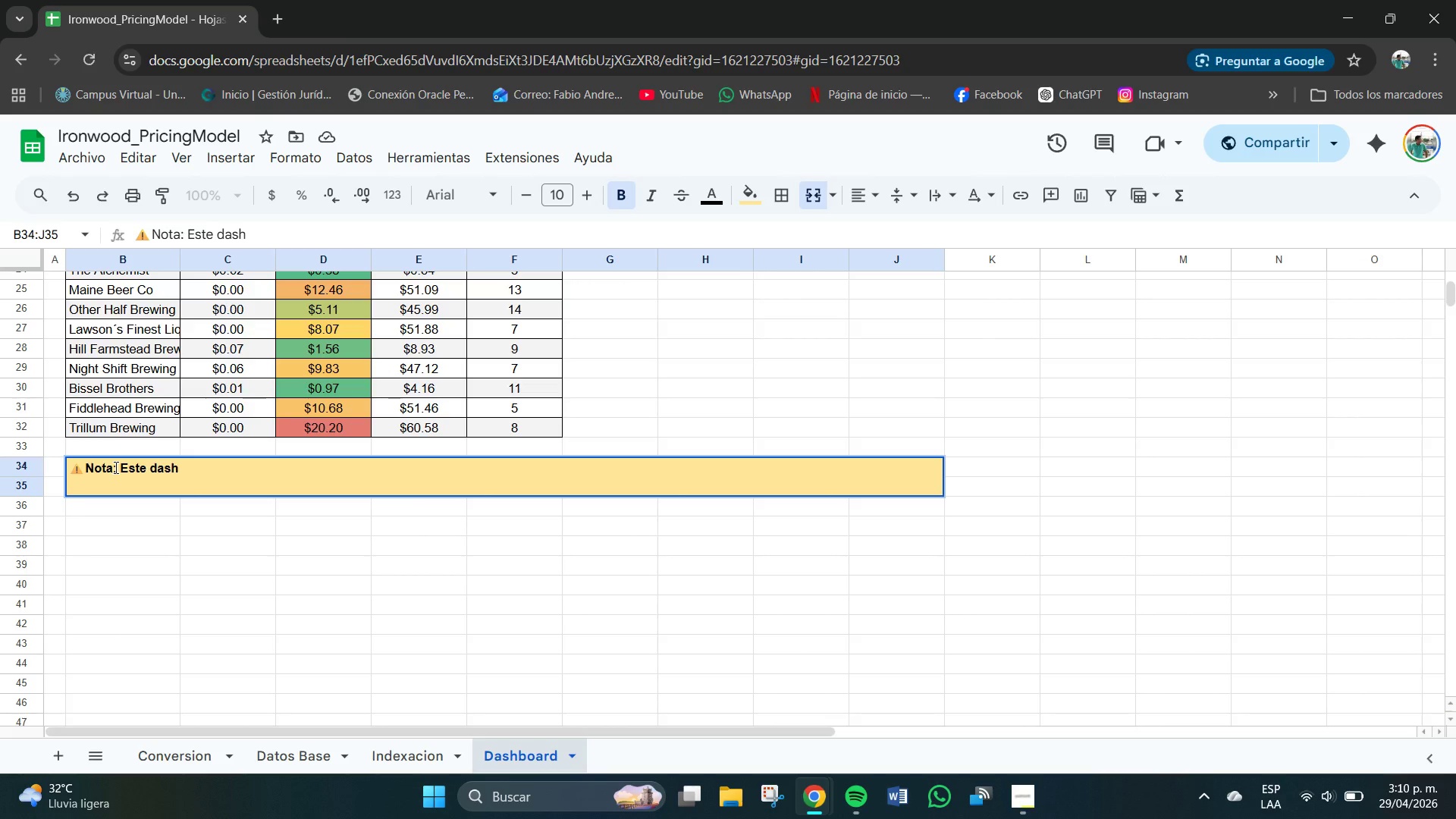 
type(board se acu)
key(Backspace)
type(rua)
key(Backspace)
key(Backspace)
key(Backspace)
type(tualix)
key(Backspace)
key(Backspace)
type(iza automaticamente al )
 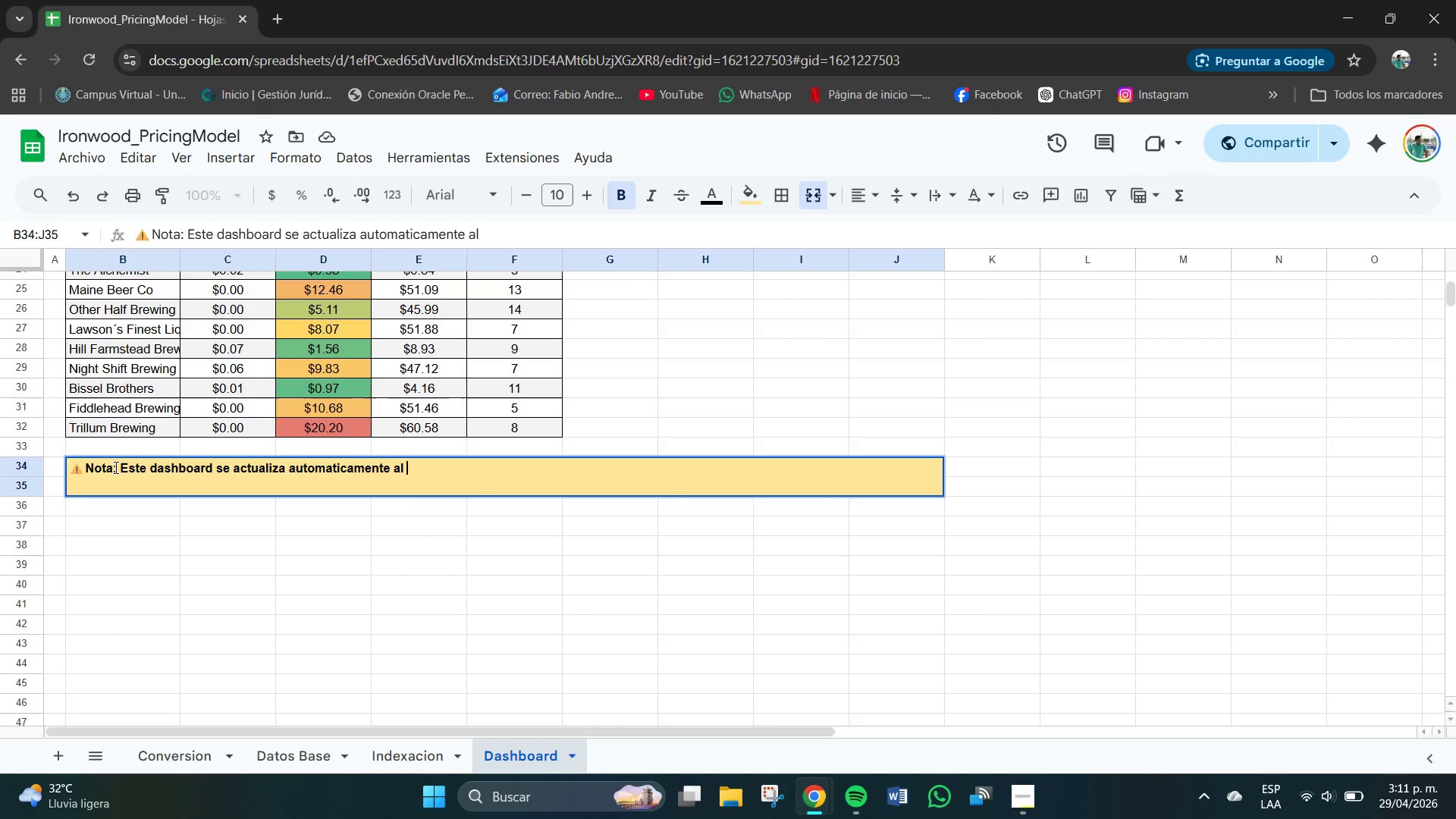 
wait(23.3)
 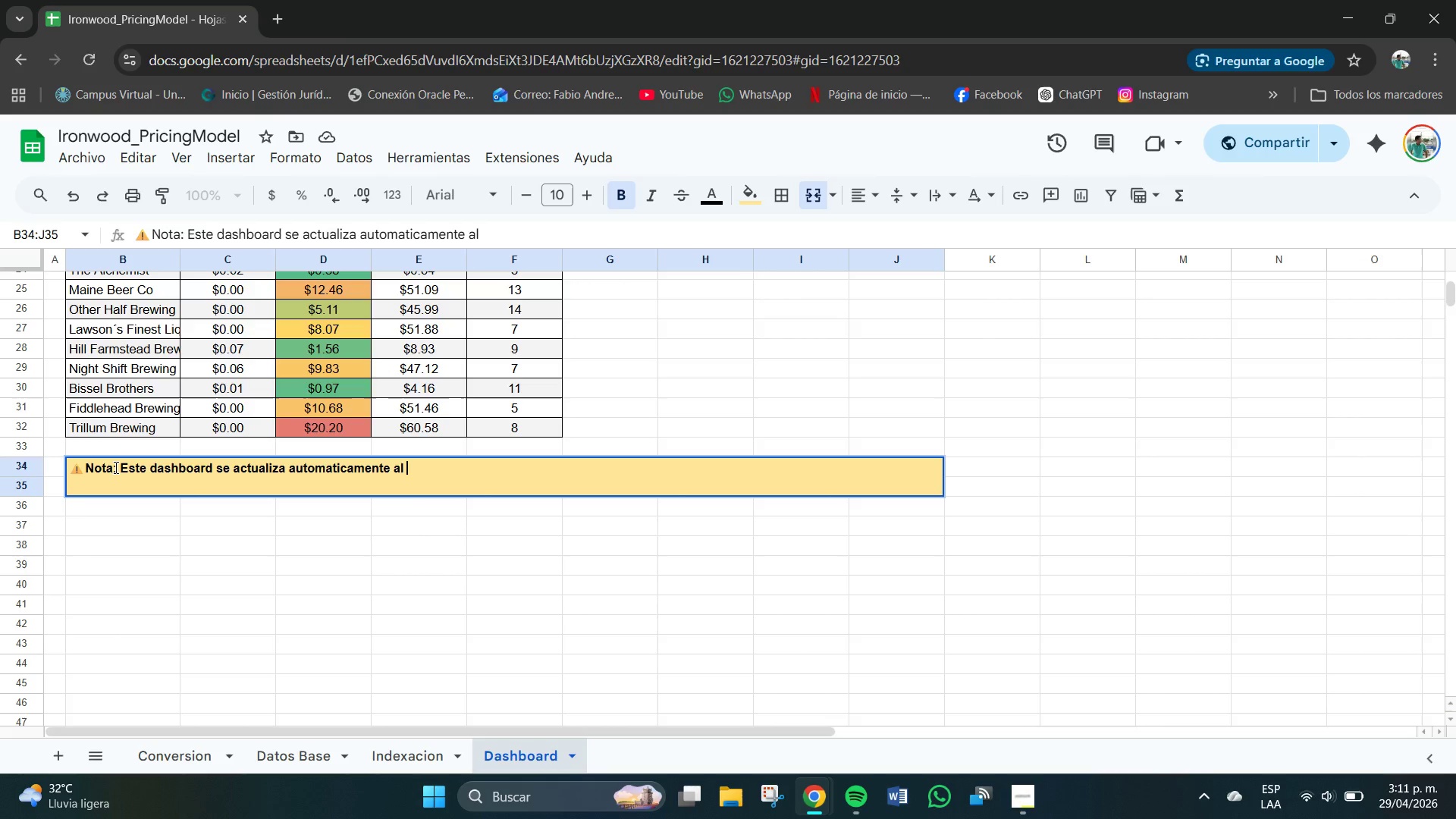 
type(agrerar)
key(Backspace)
key(Backspace)
key(Backspace)
type(gar filas nie)
key(Backspace)
key(Backspace)
type(e)
key(Backspace)
type(uevas en )
key(Backspace)
key(Backspace)
type( )
key(Backspace)
type(n la pestal)
key(Backspace)
key(Backspace)
type(a`a)
 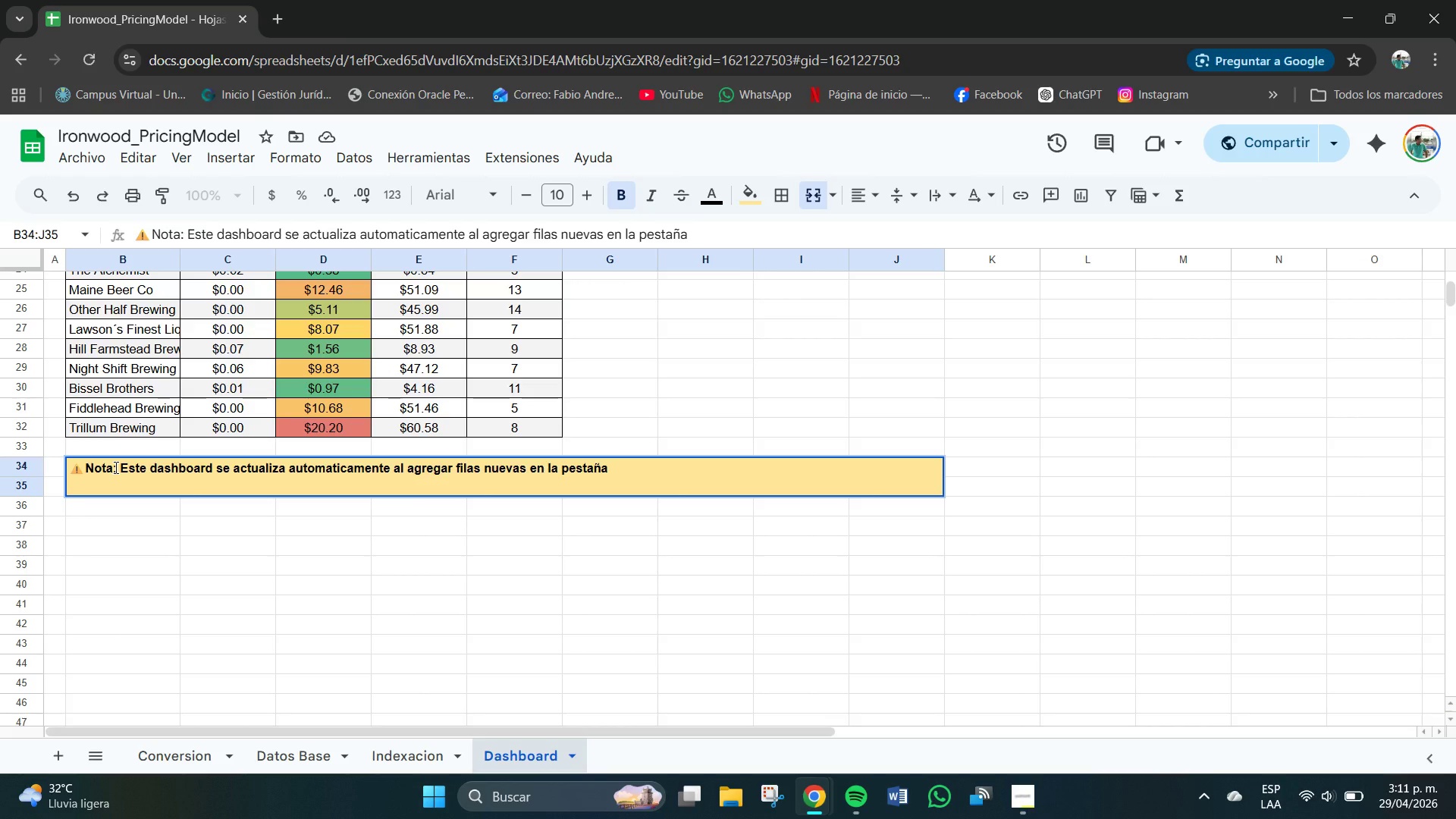 
key(Space)
 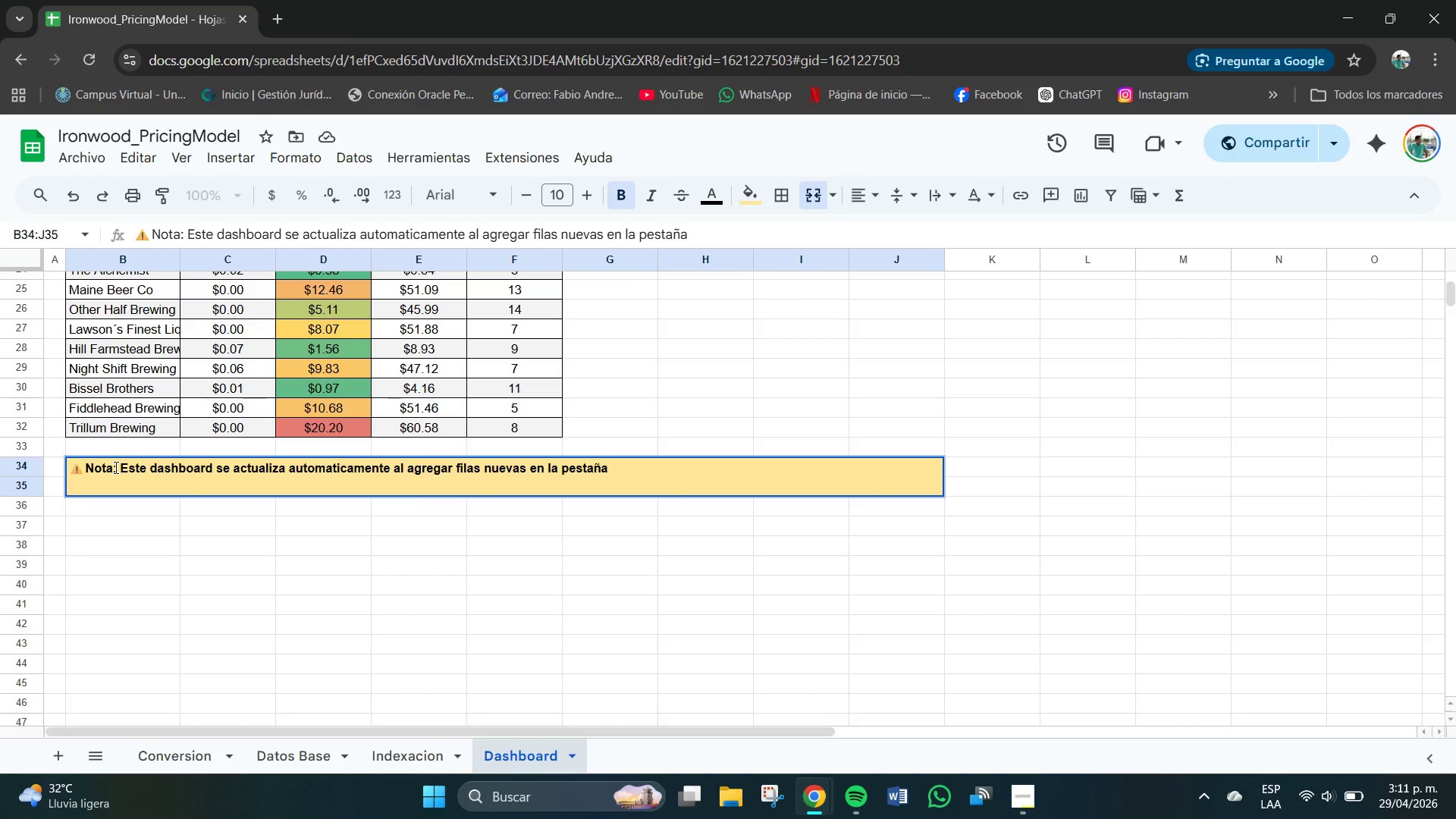 
type(@Datos Base@. Las d)
key(Backspace)
type(formulas usan AVERAGEF)
key(Backspace)
key(Backspace)
type(EIF )
key(Backspace)
type(, MINIFS, COUNTIF referenciado. )
key(Backspace)
key(Backspace)
type( Indexacion.)
 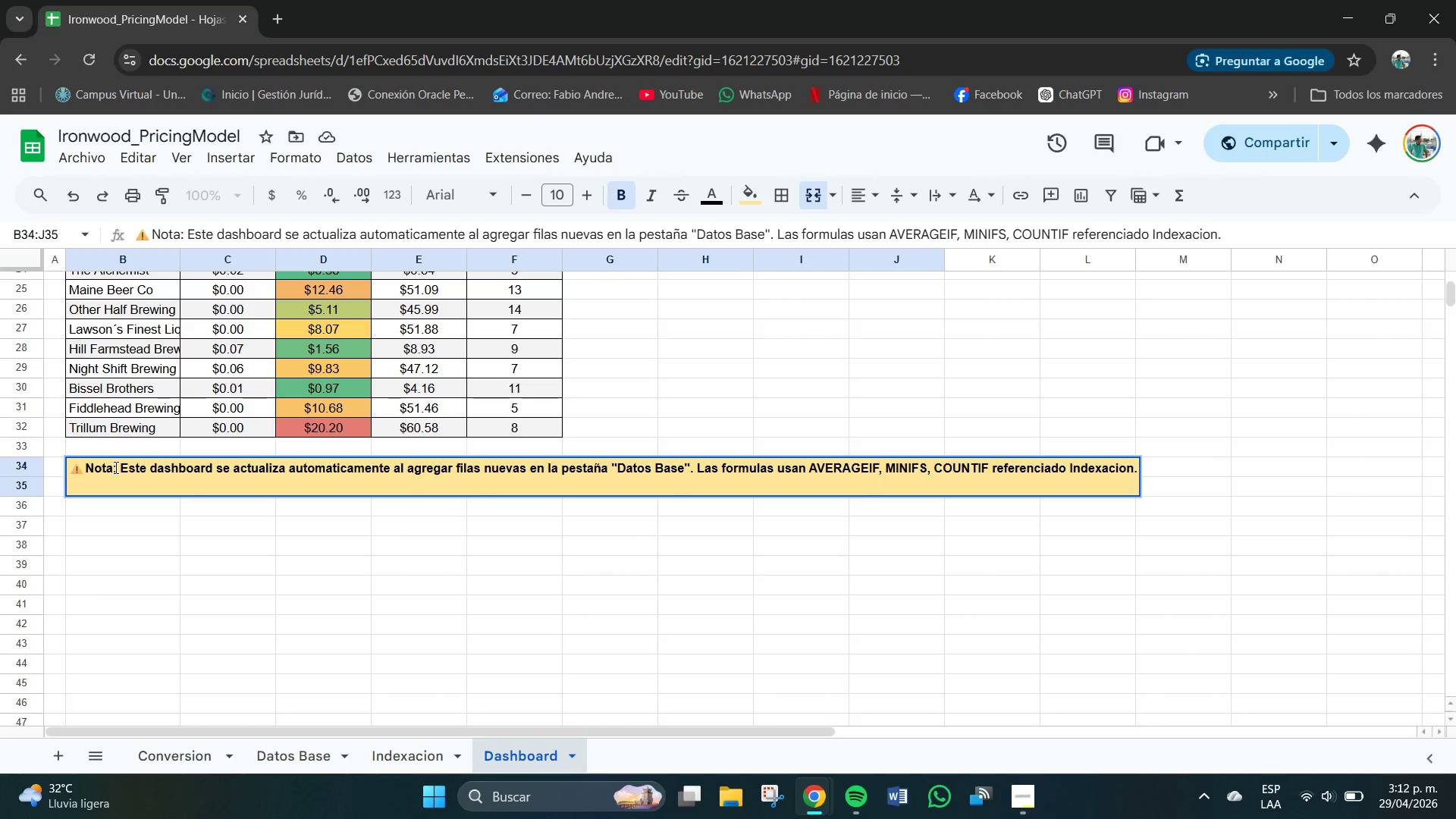 
key(Enter)
 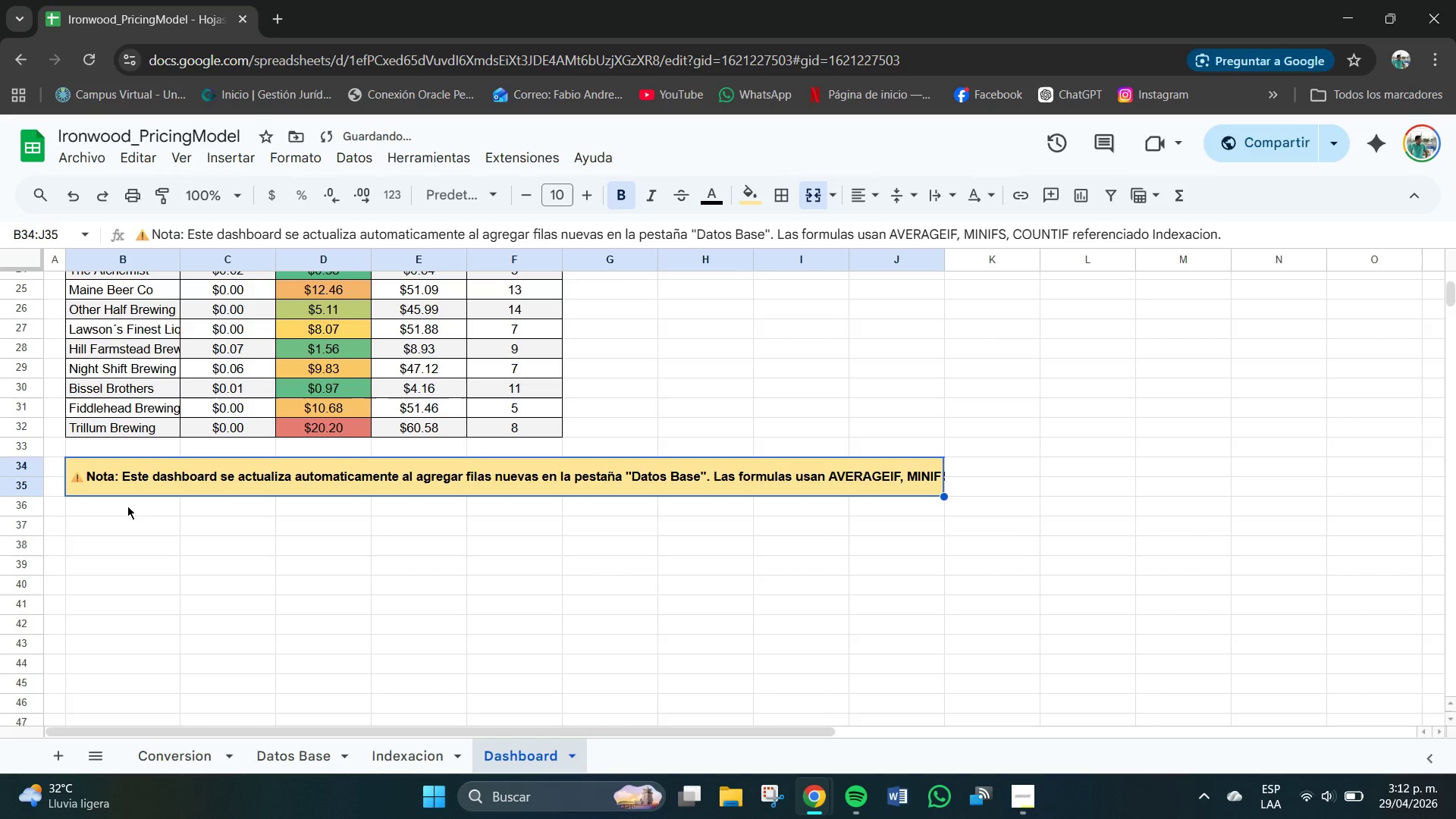 
left_click([303, 491])
 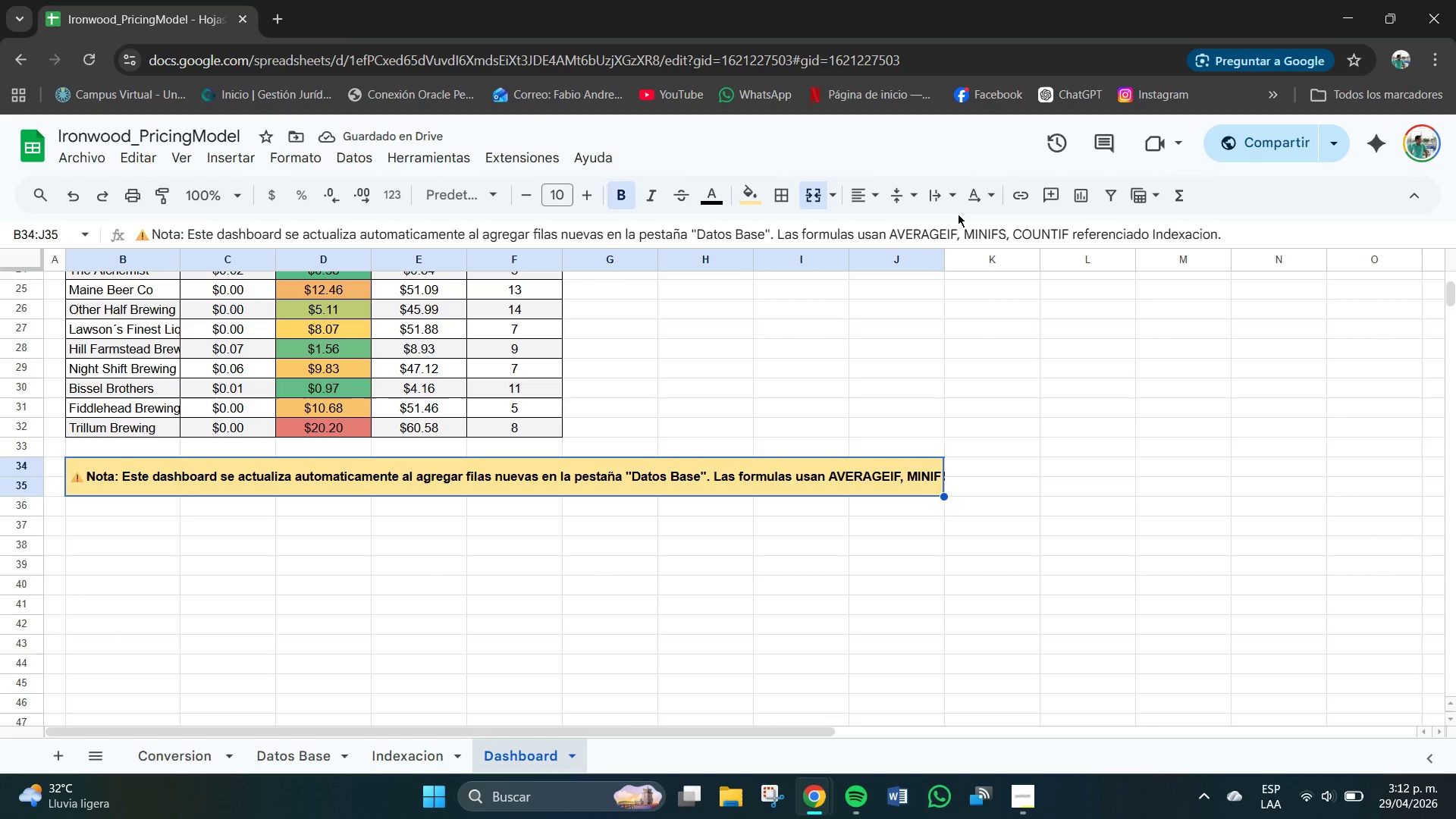 
left_click([933, 198])
 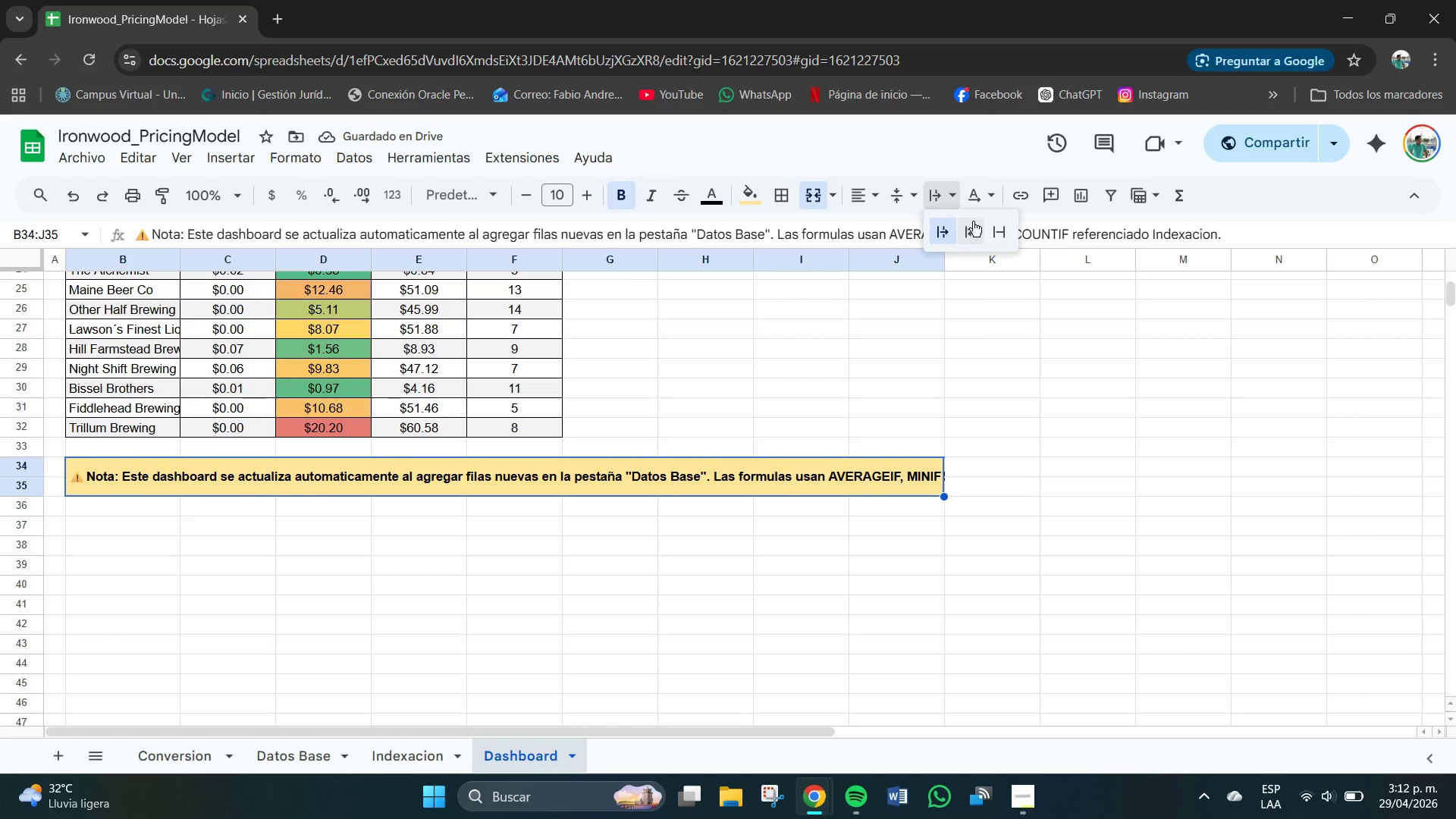 
left_click([976, 227])
 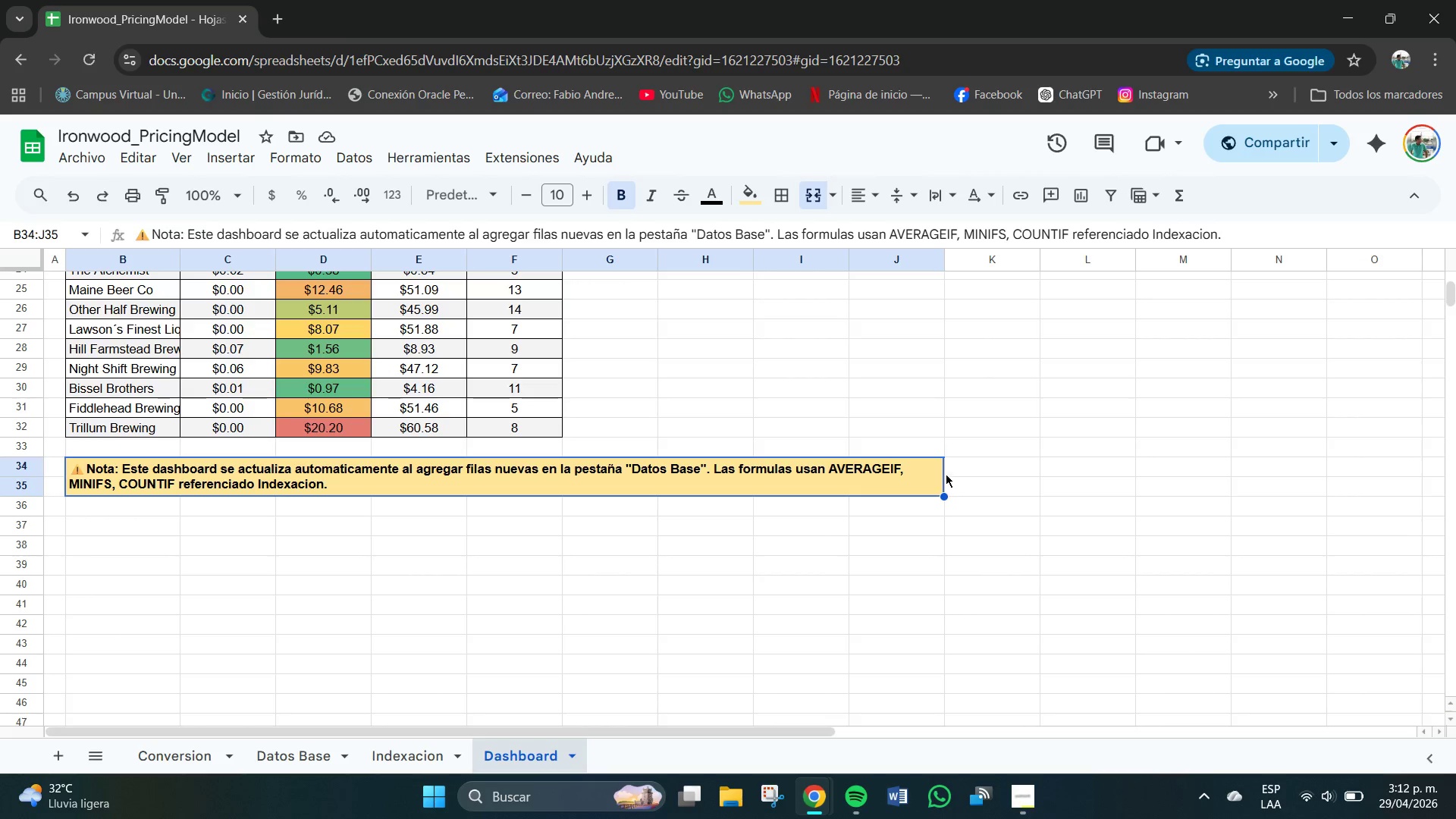 
wait(7.69)
 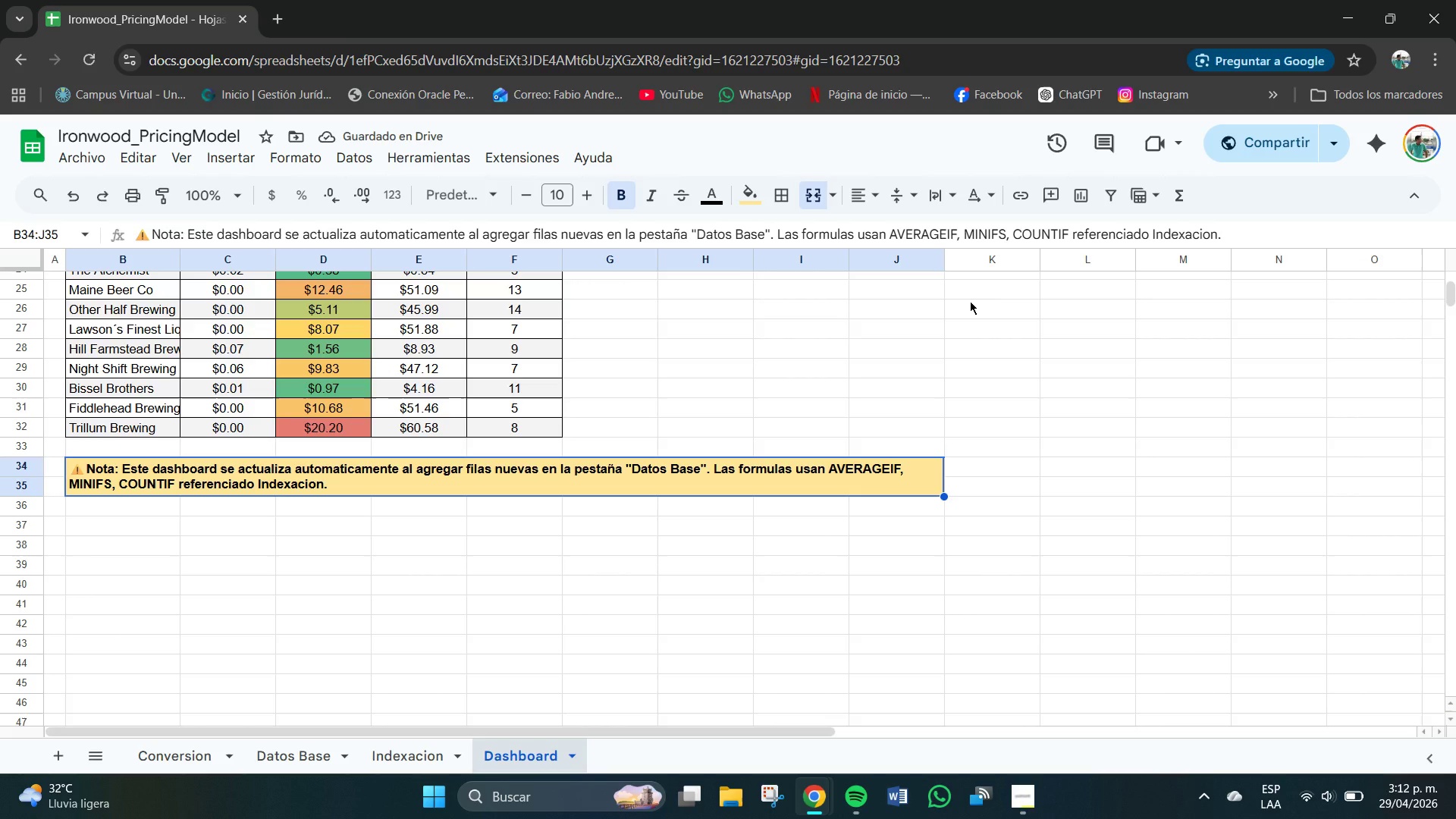 
left_click_drag(start_coordinate=[943, 261], to_coordinate=[967, 262])
 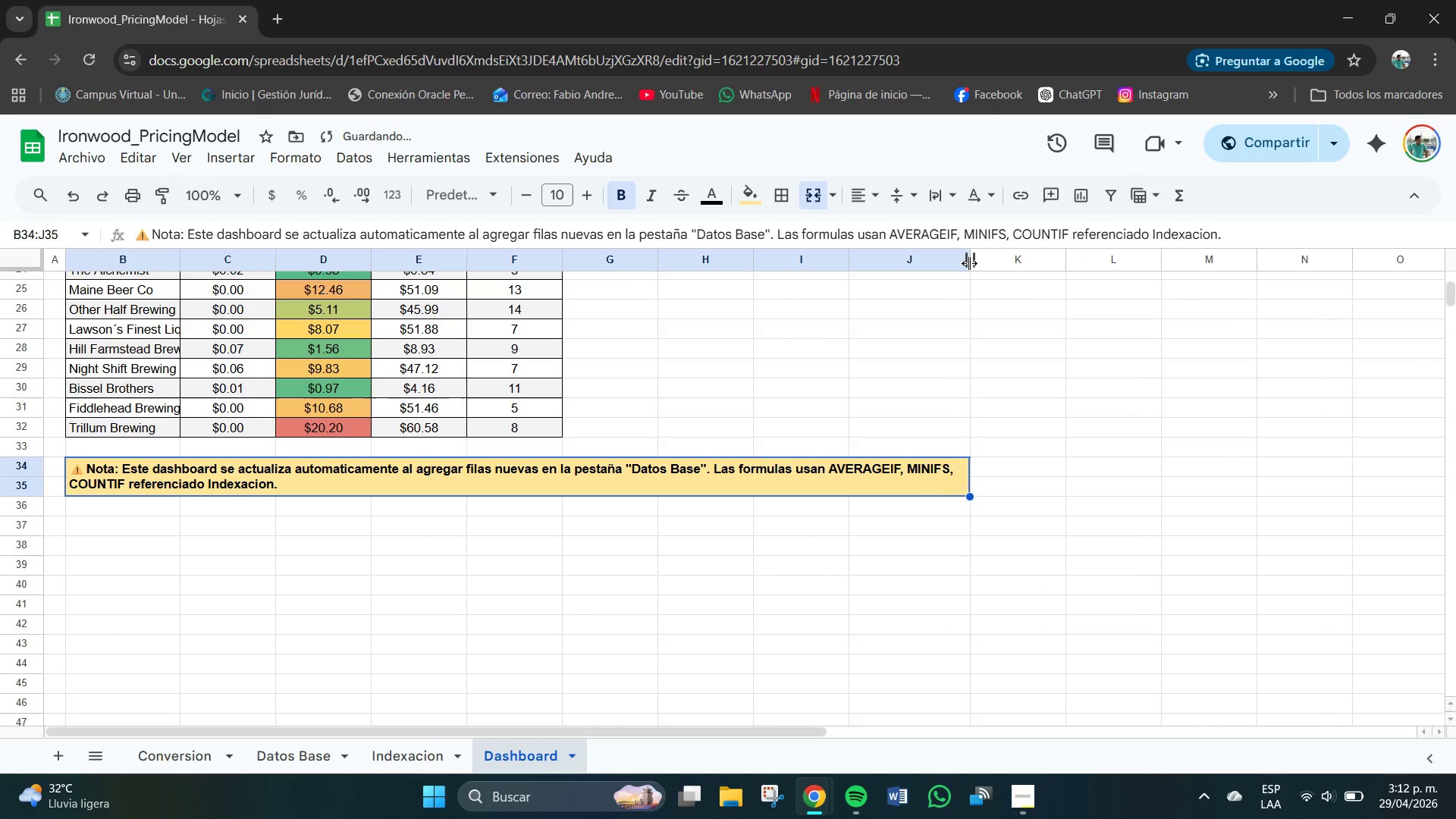 
left_click_drag(start_coordinate=[969, 263], to_coordinate=[1009, 269])
 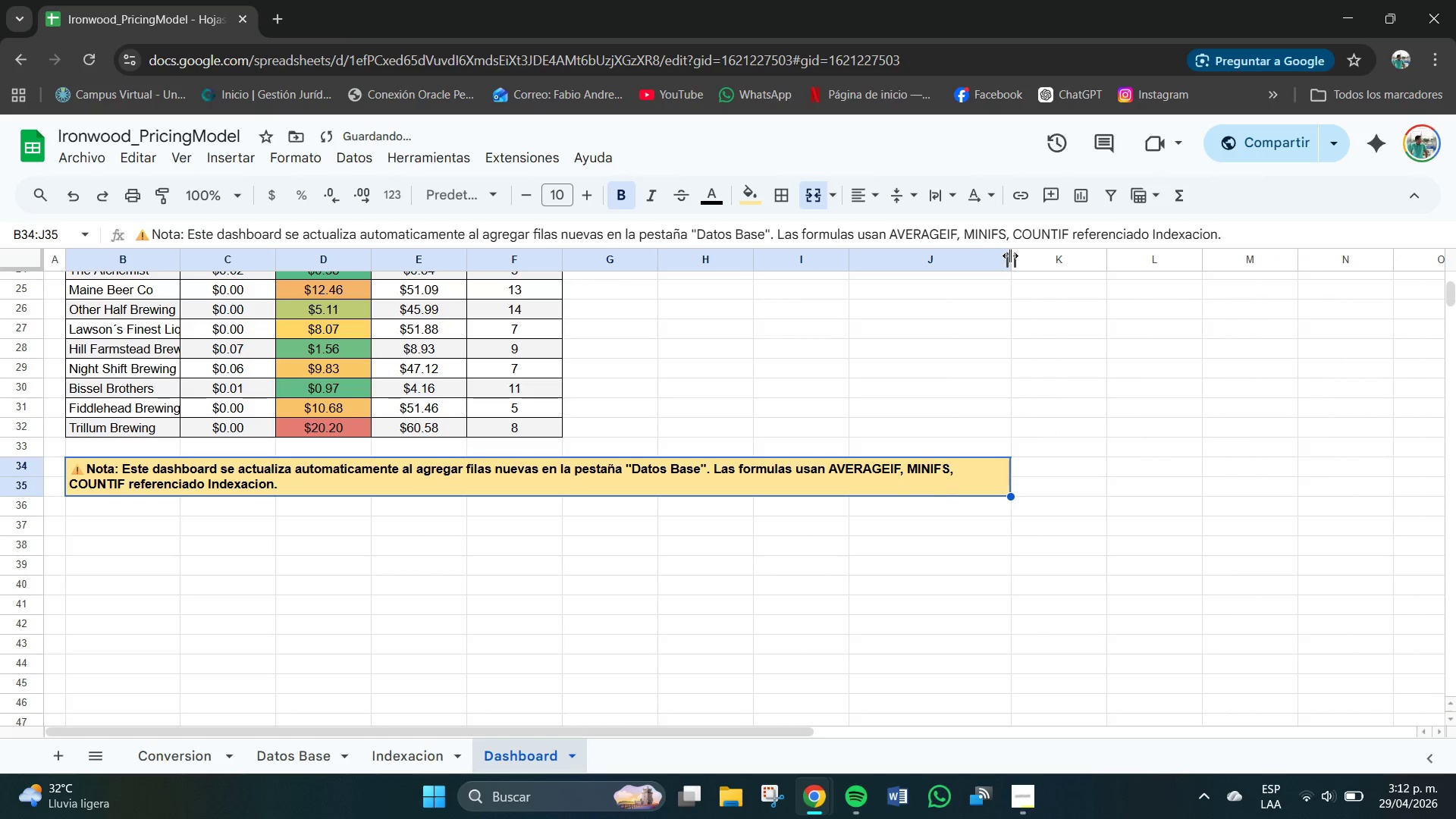 
left_click_drag(start_coordinate=[1012, 256], to_coordinate=[1068, 258])
 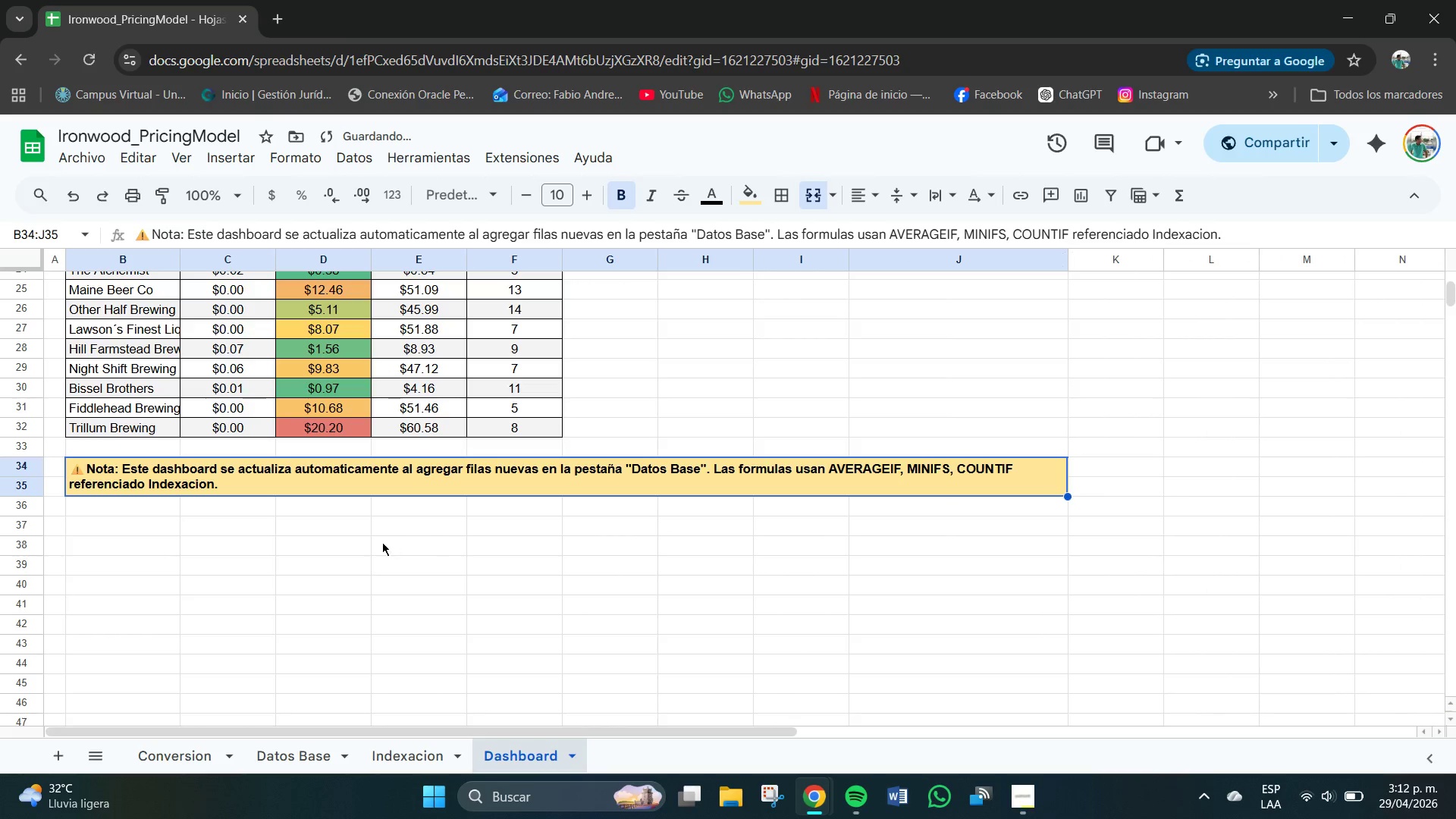 
double_click([237, 479])
 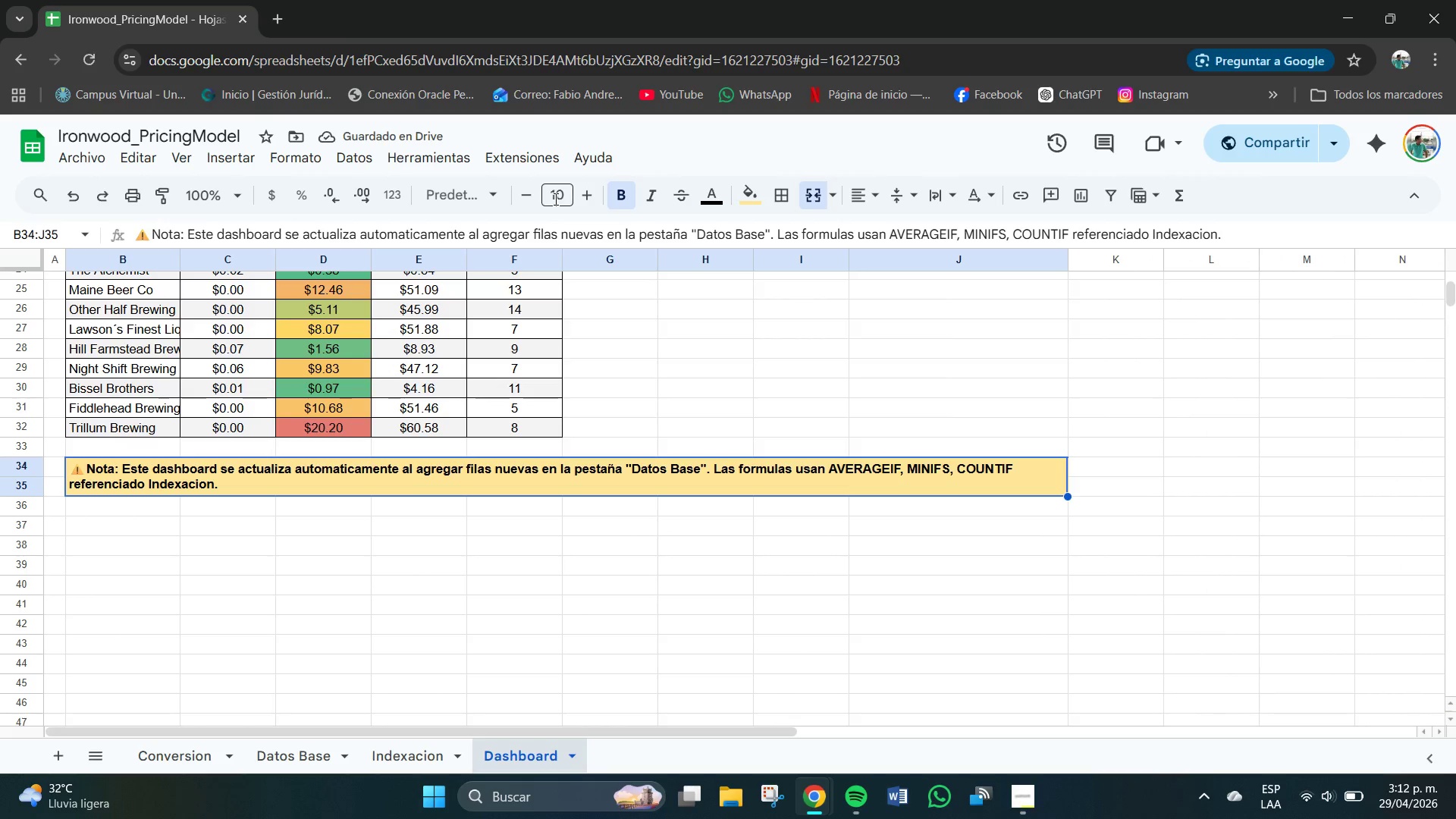 
left_click([565, 200])
 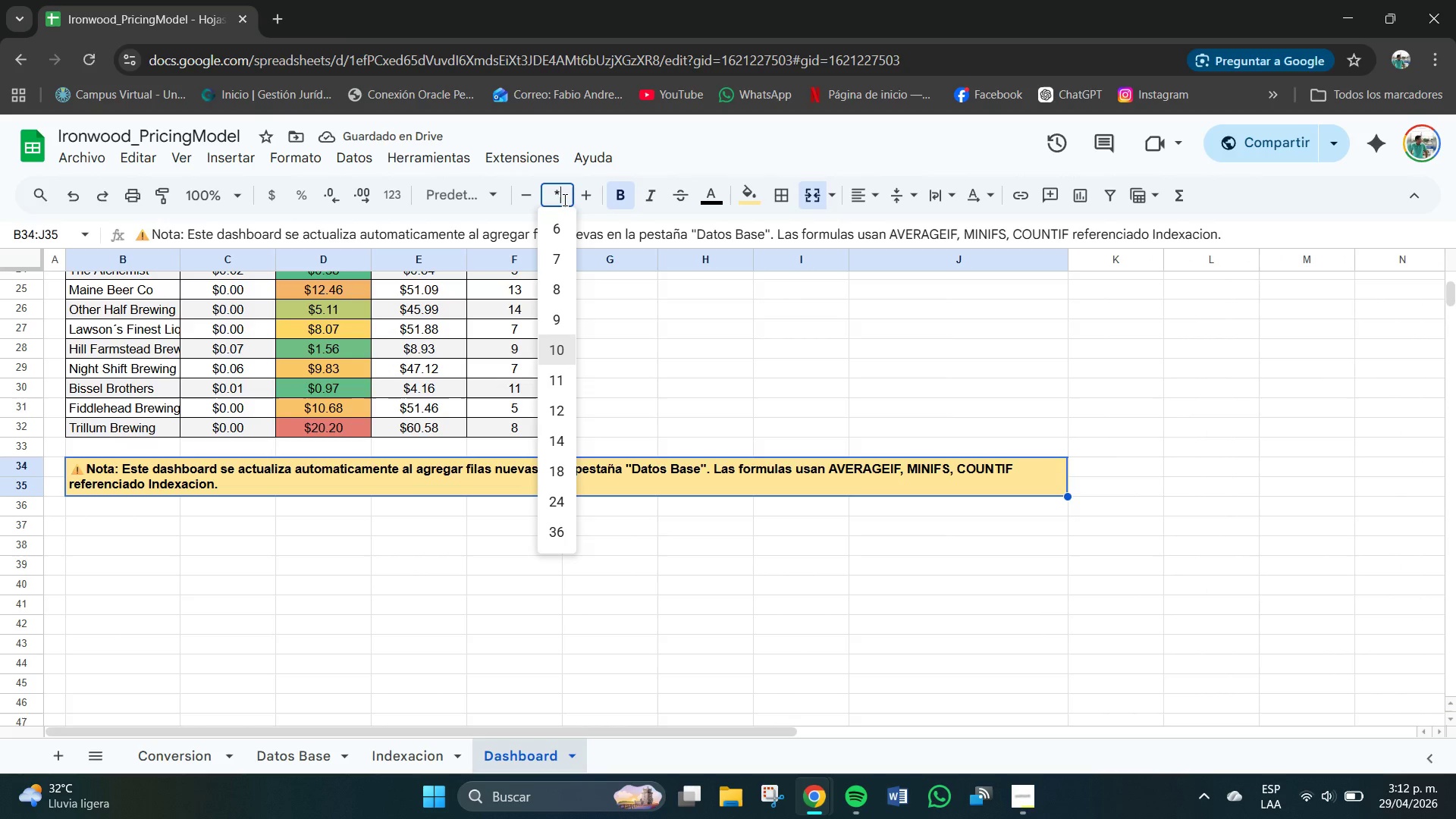 
key(NumpadMultiply)
 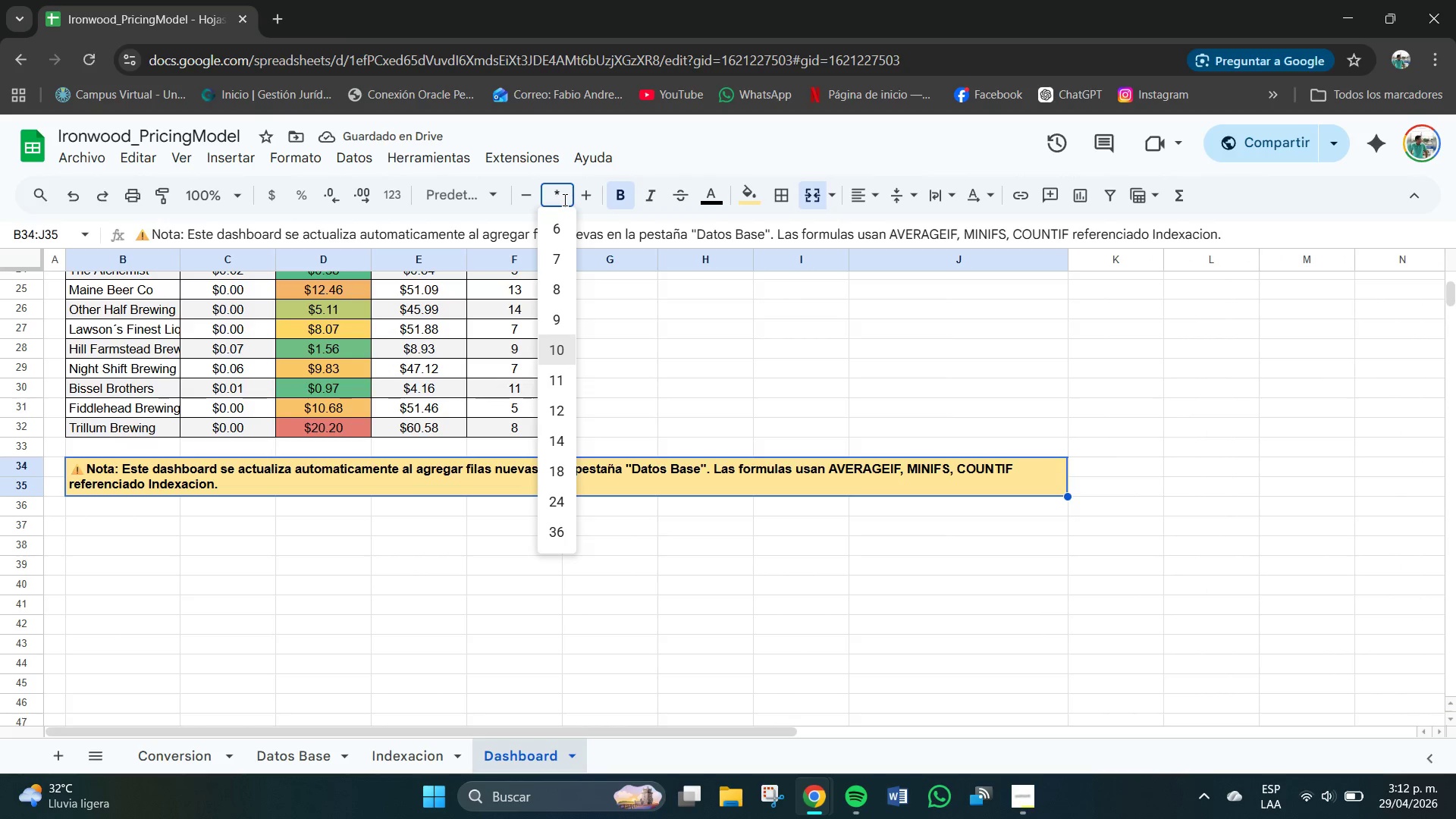 
key(Backspace)
 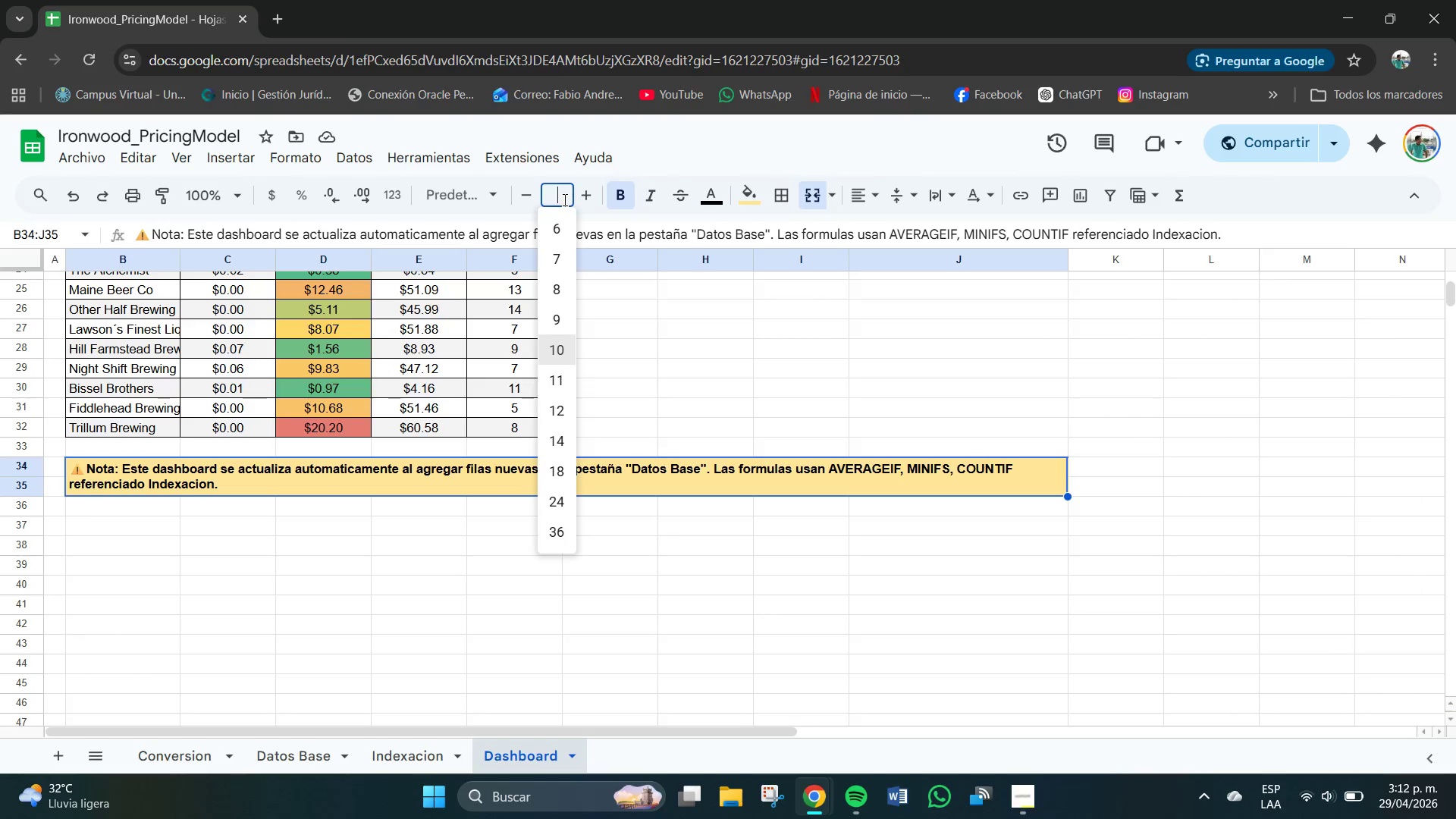 
key(Numpad9)
 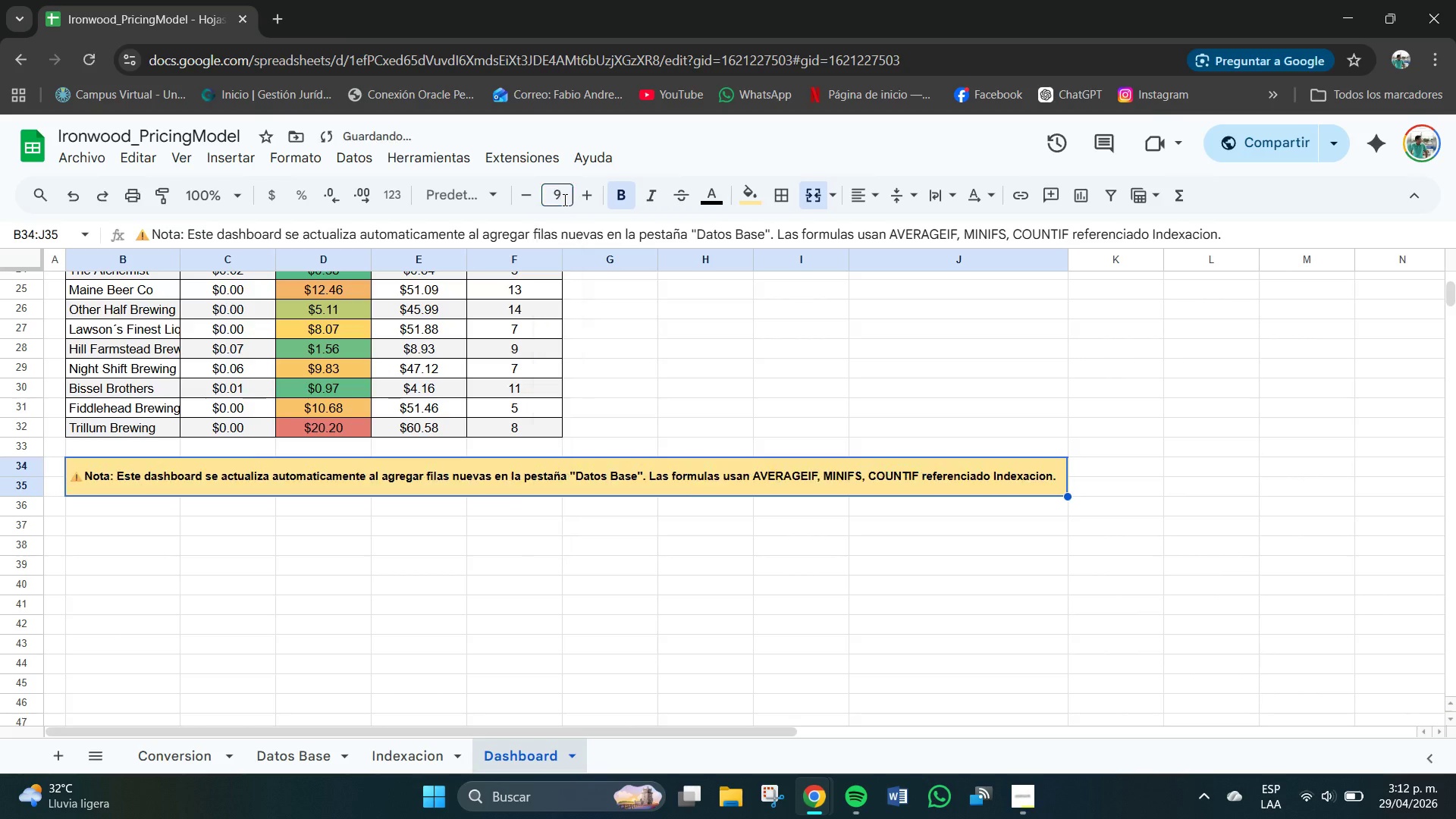 
key(NumpadEnter)
 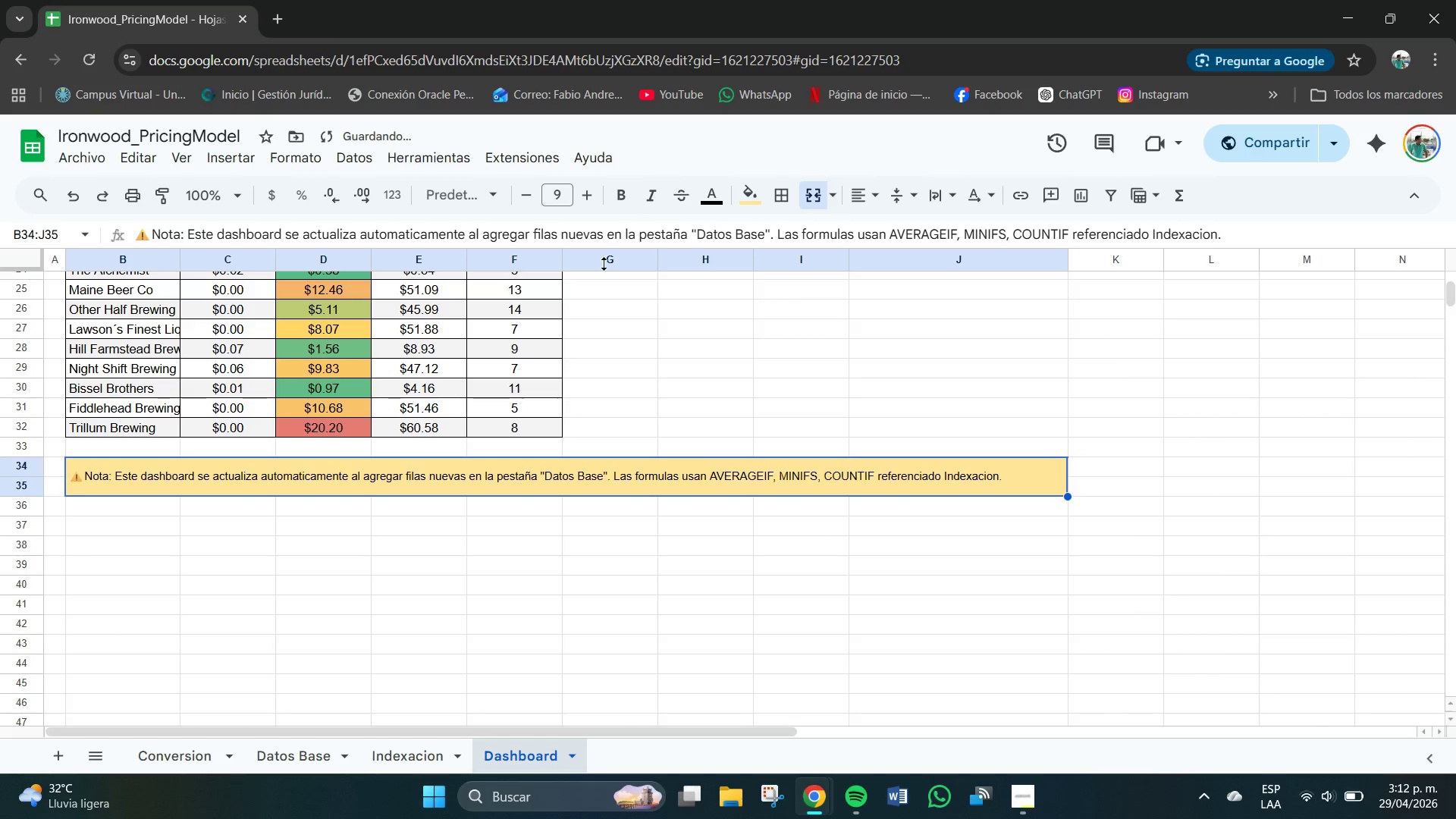 
left_click([420, 602])
 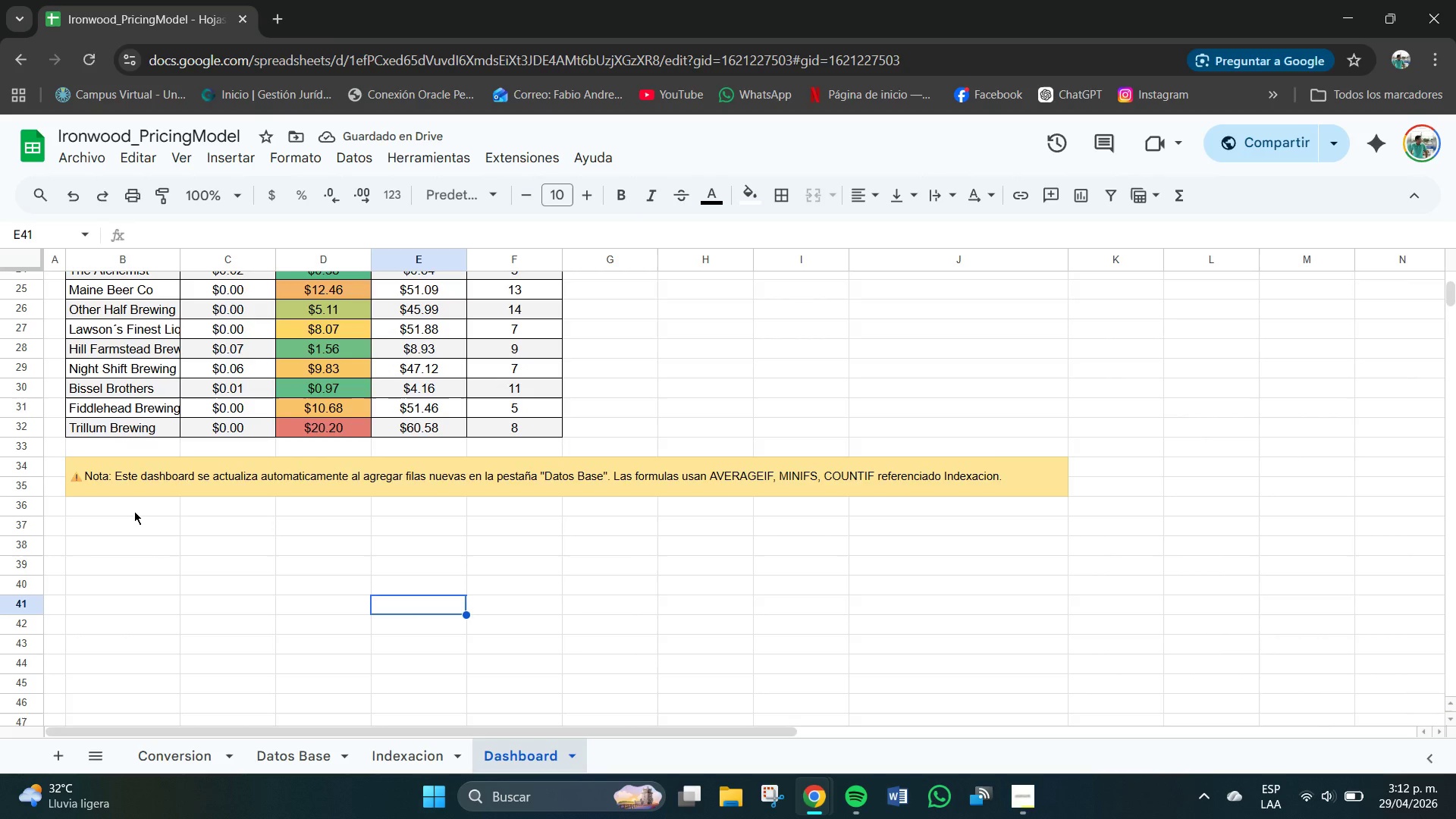 
left_click([128, 526])
 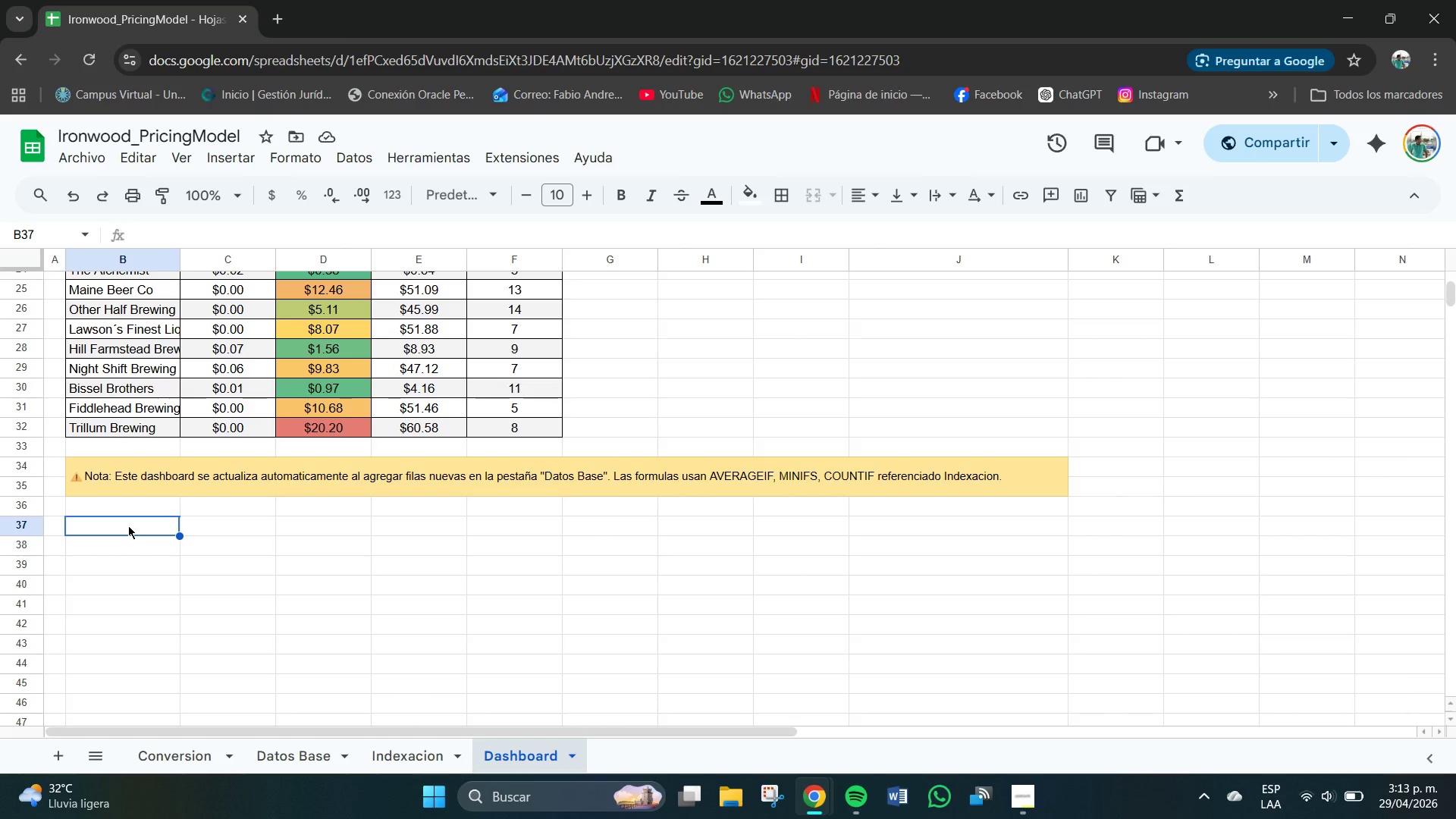 
wait(18.86)
 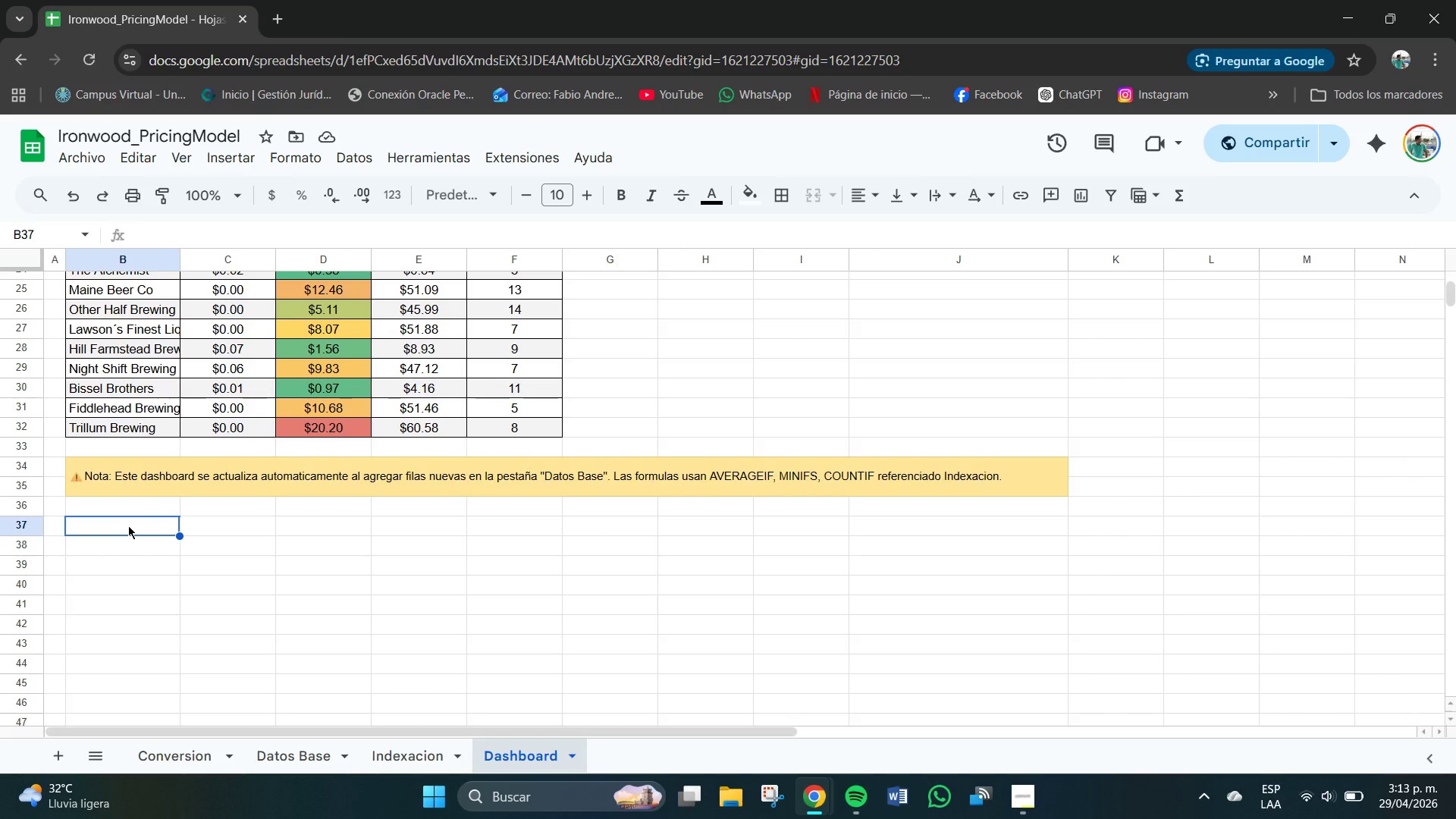 
left_click([112, 544])
 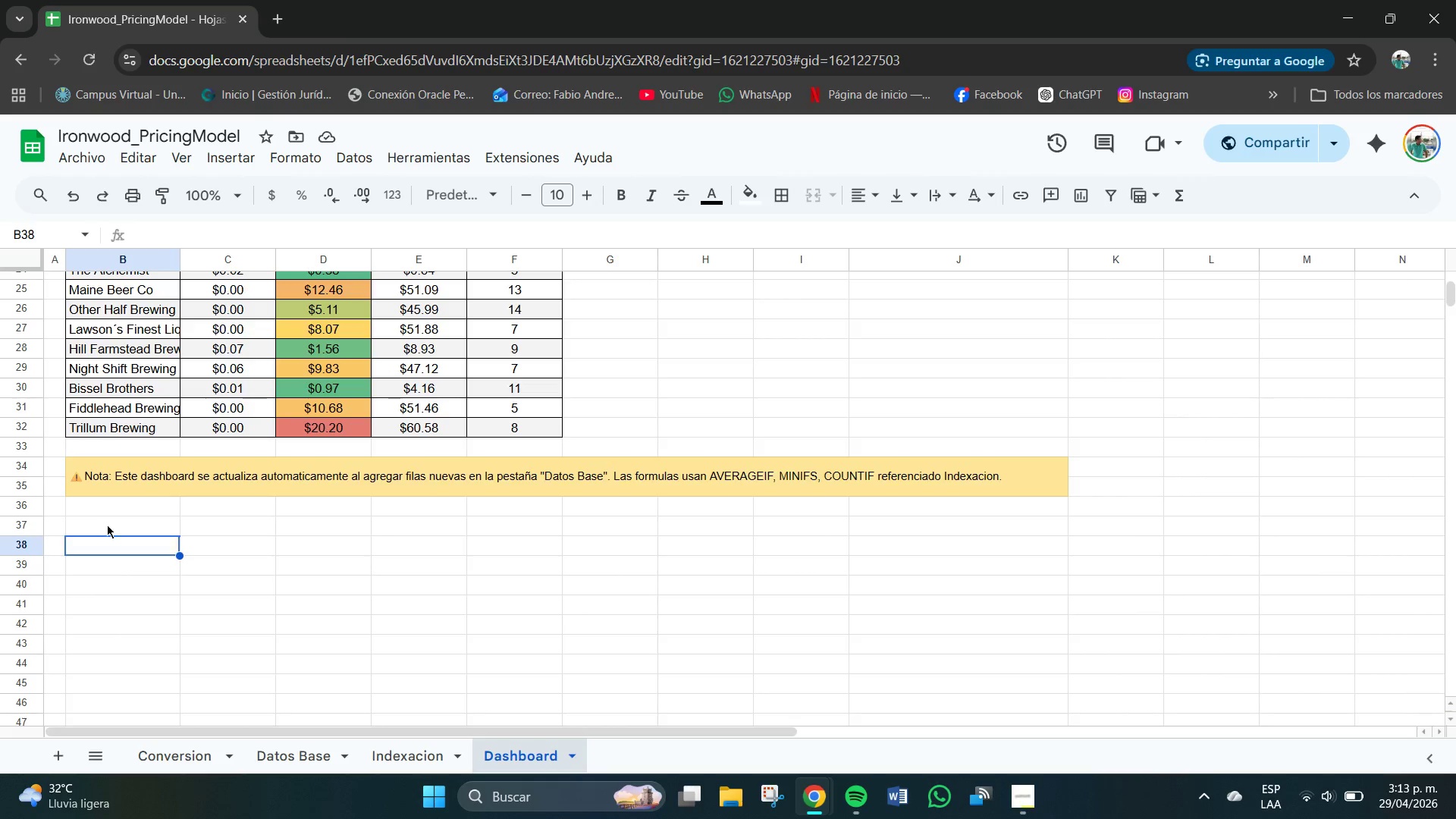 
left_click([107, 525])
 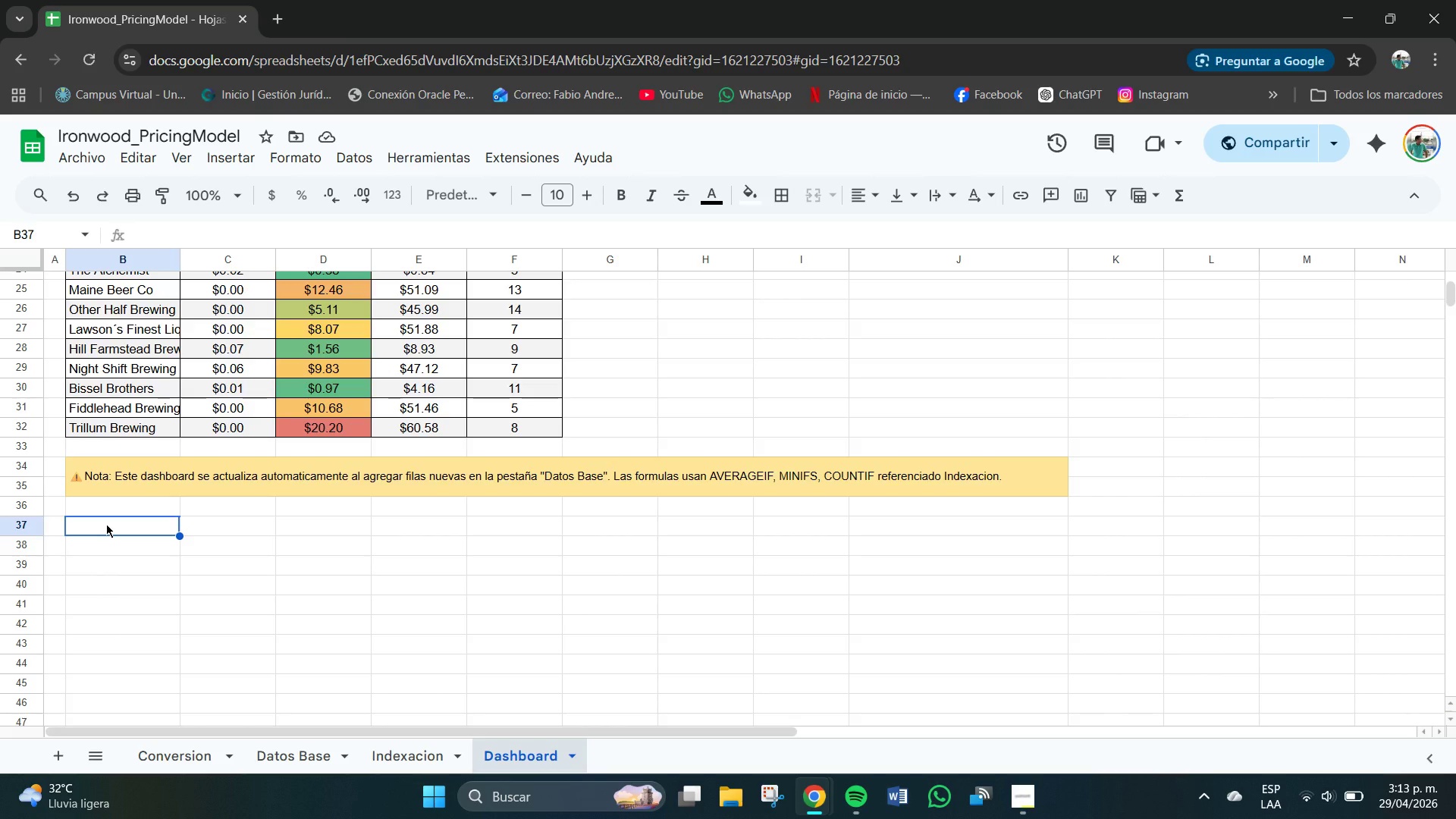 
left_click([106, 505])
 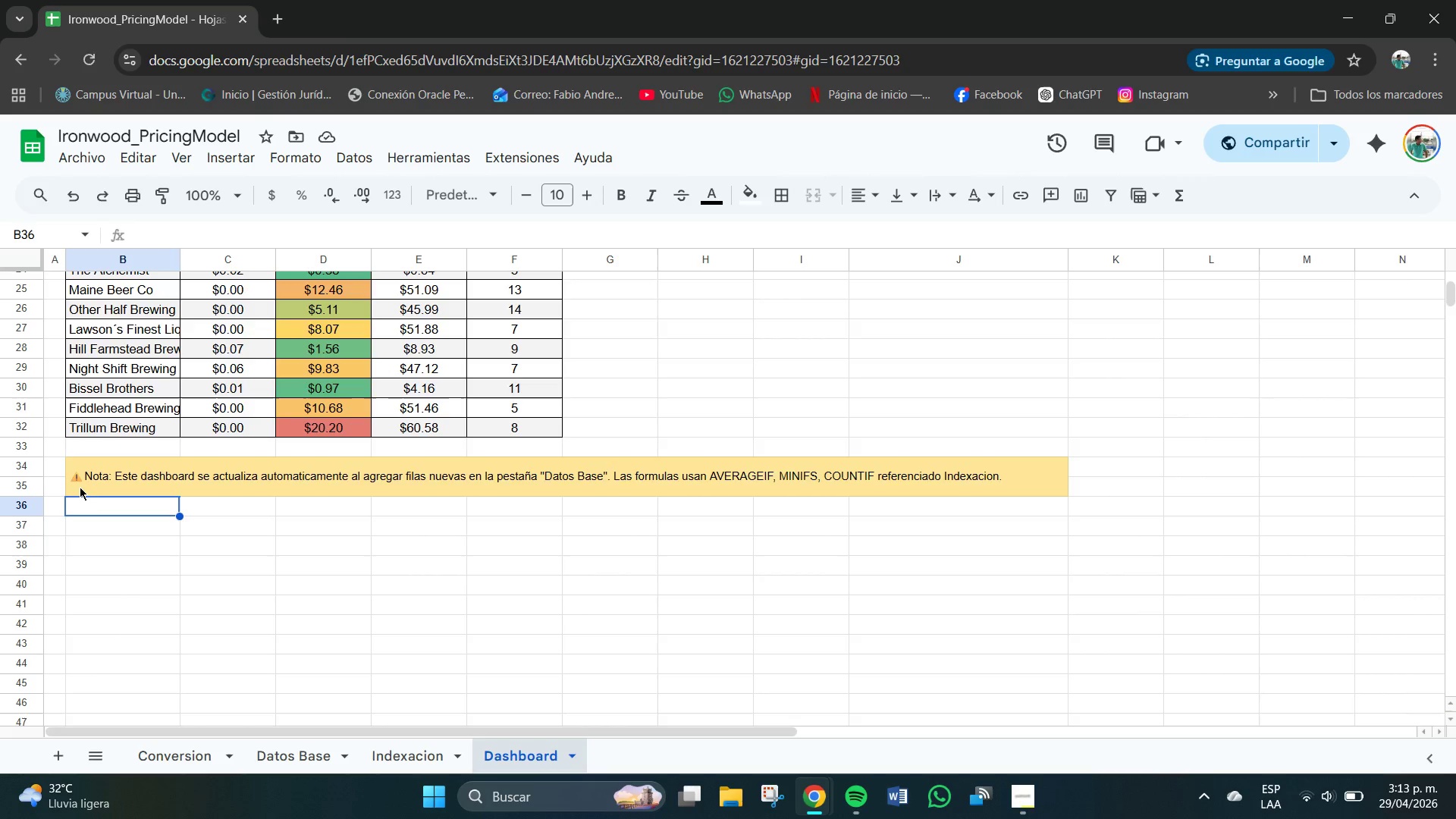 
left_click([73, 485])
 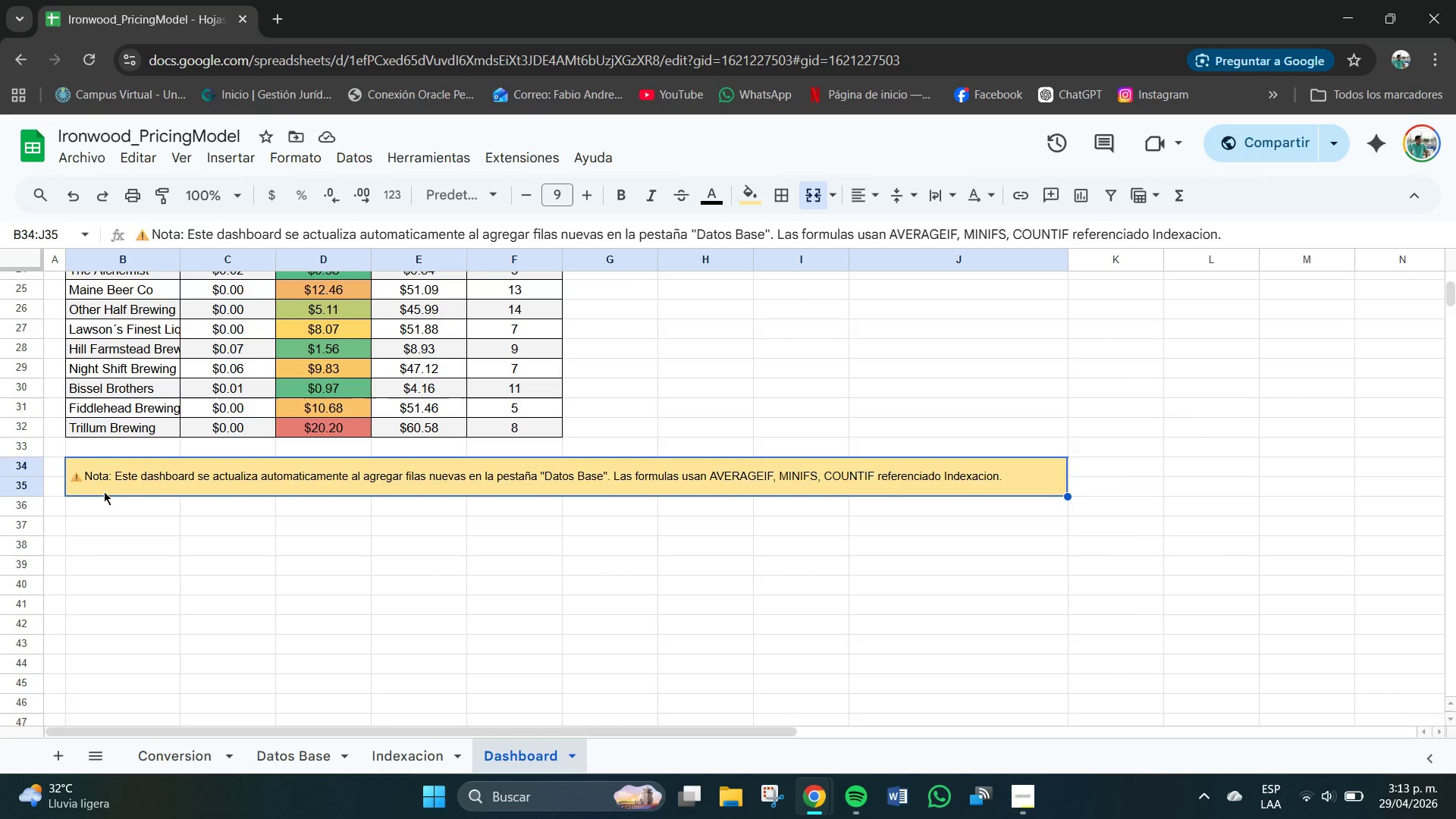 
left_click([121, 541])
 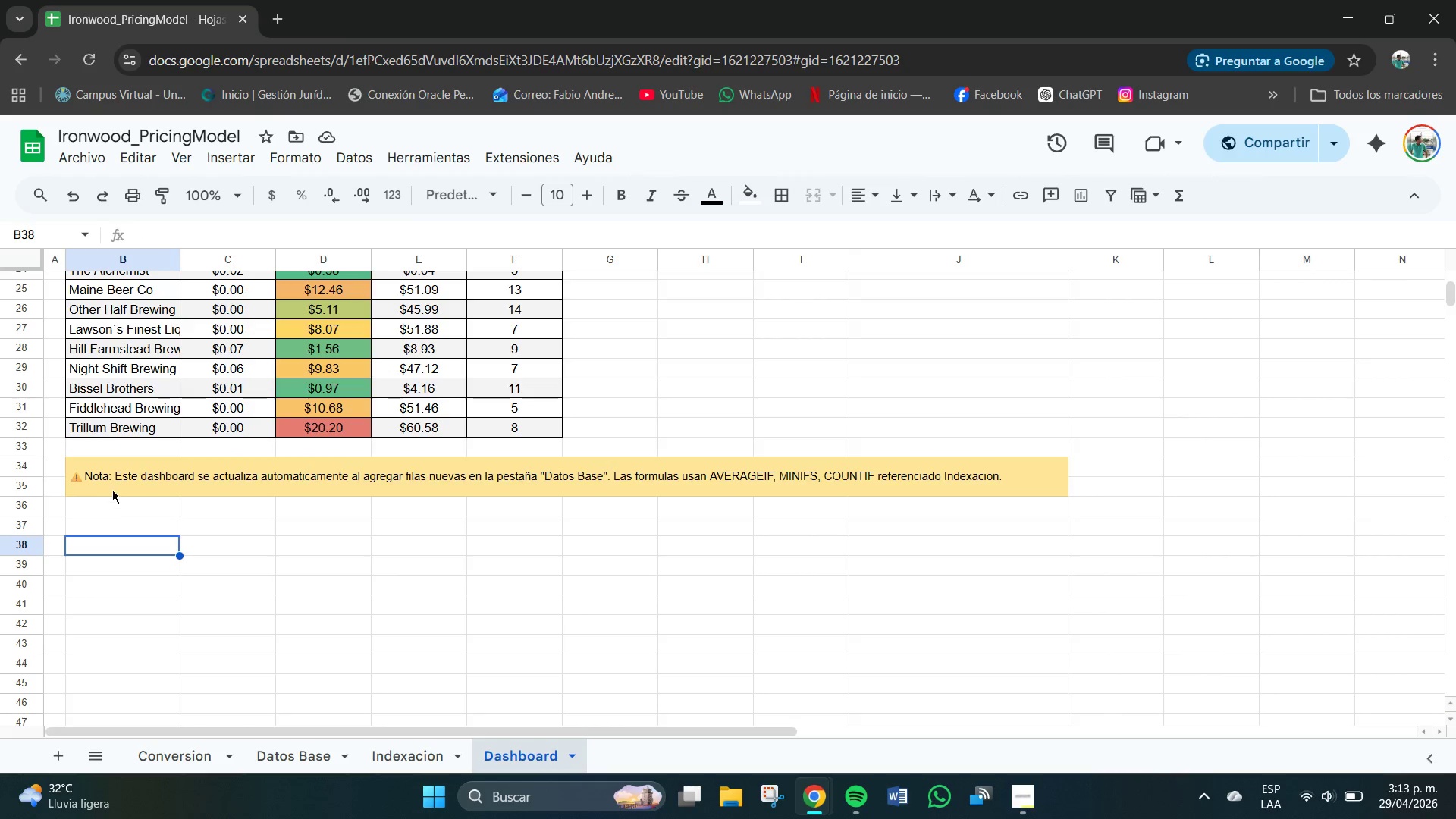 
left_click([113, 488])
 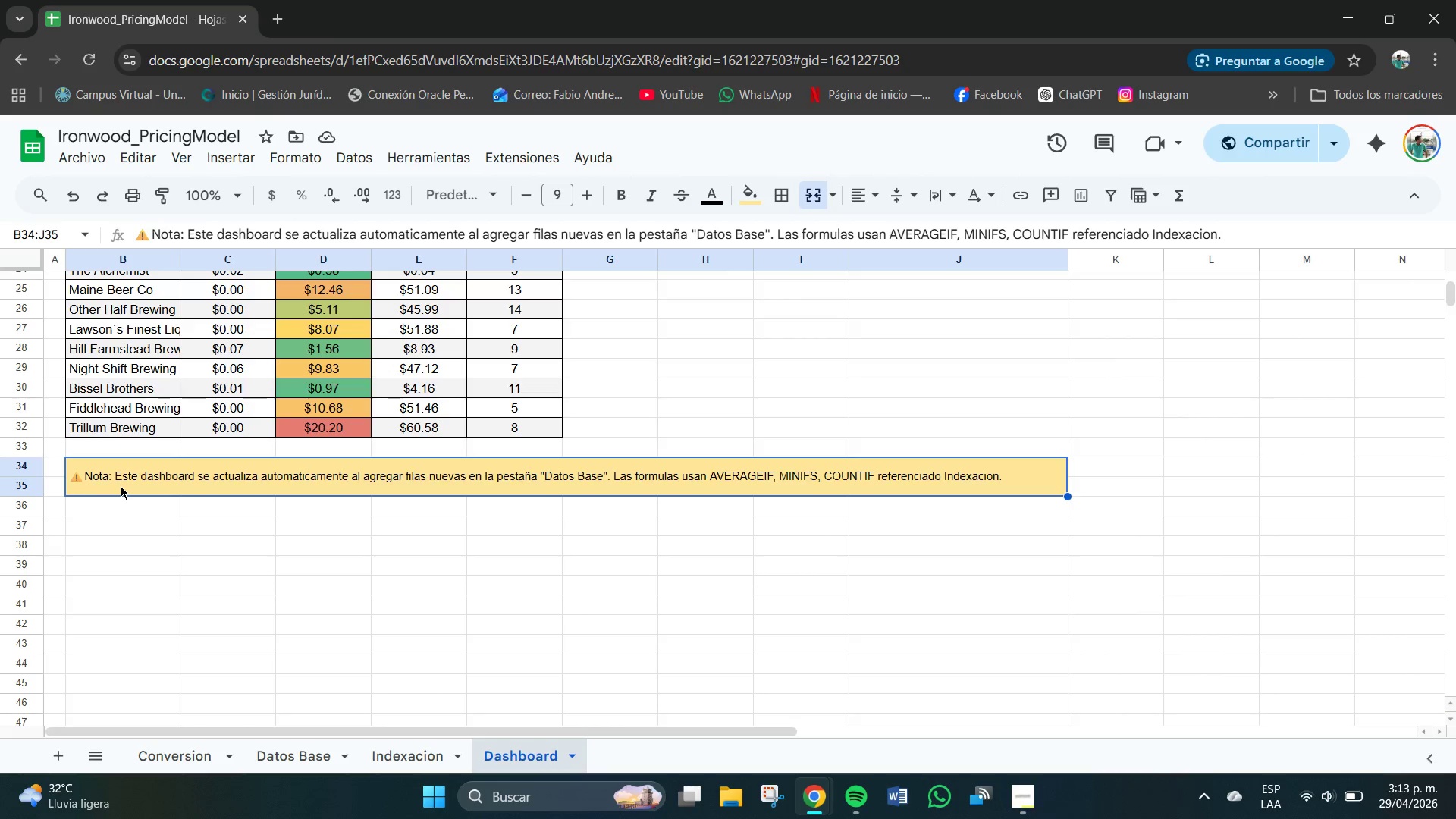 
double_click([121, 486])
 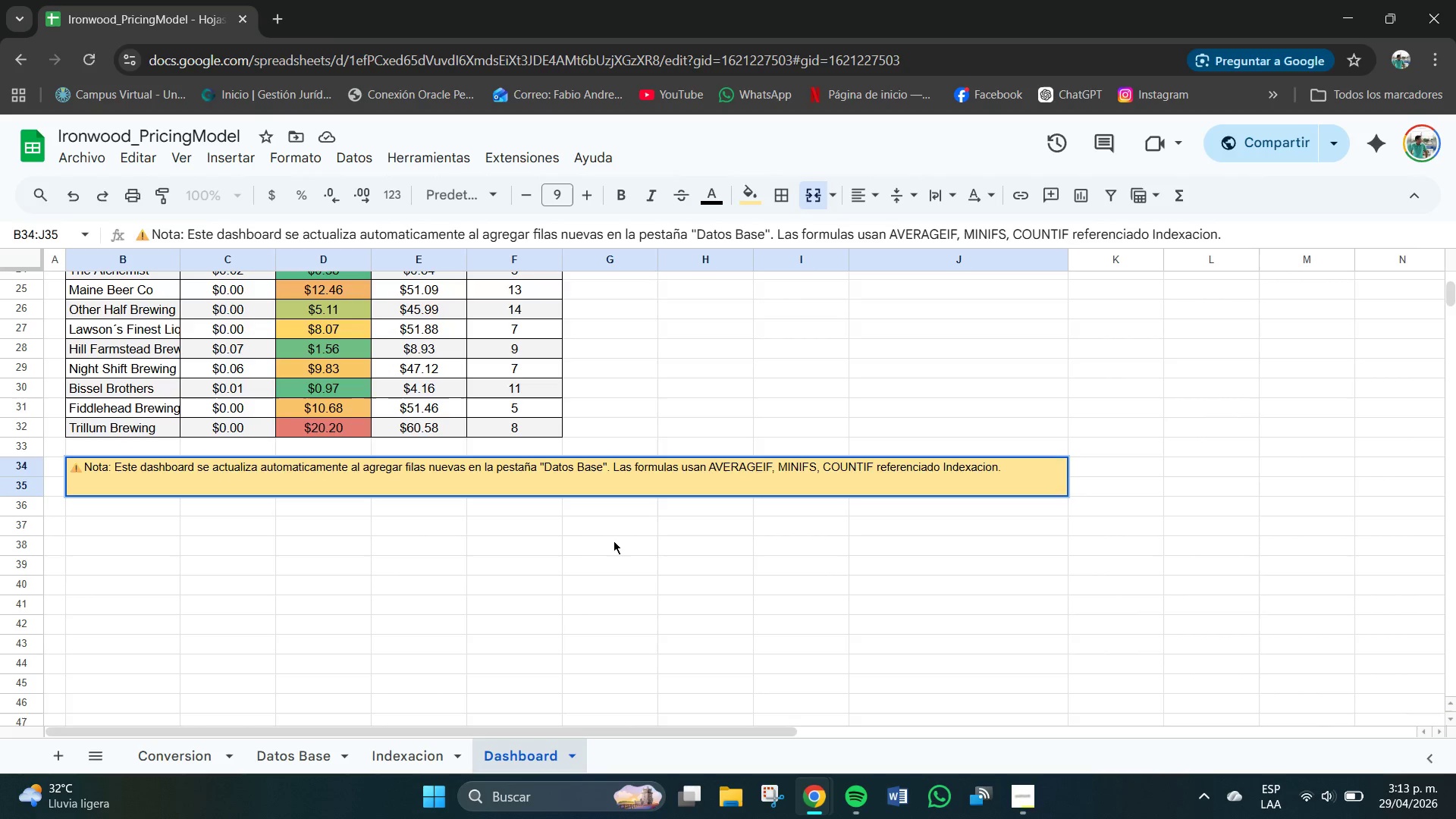 
left_click_drag(start_coordinate=[595, 544], to_coordinate=[590, 546])
 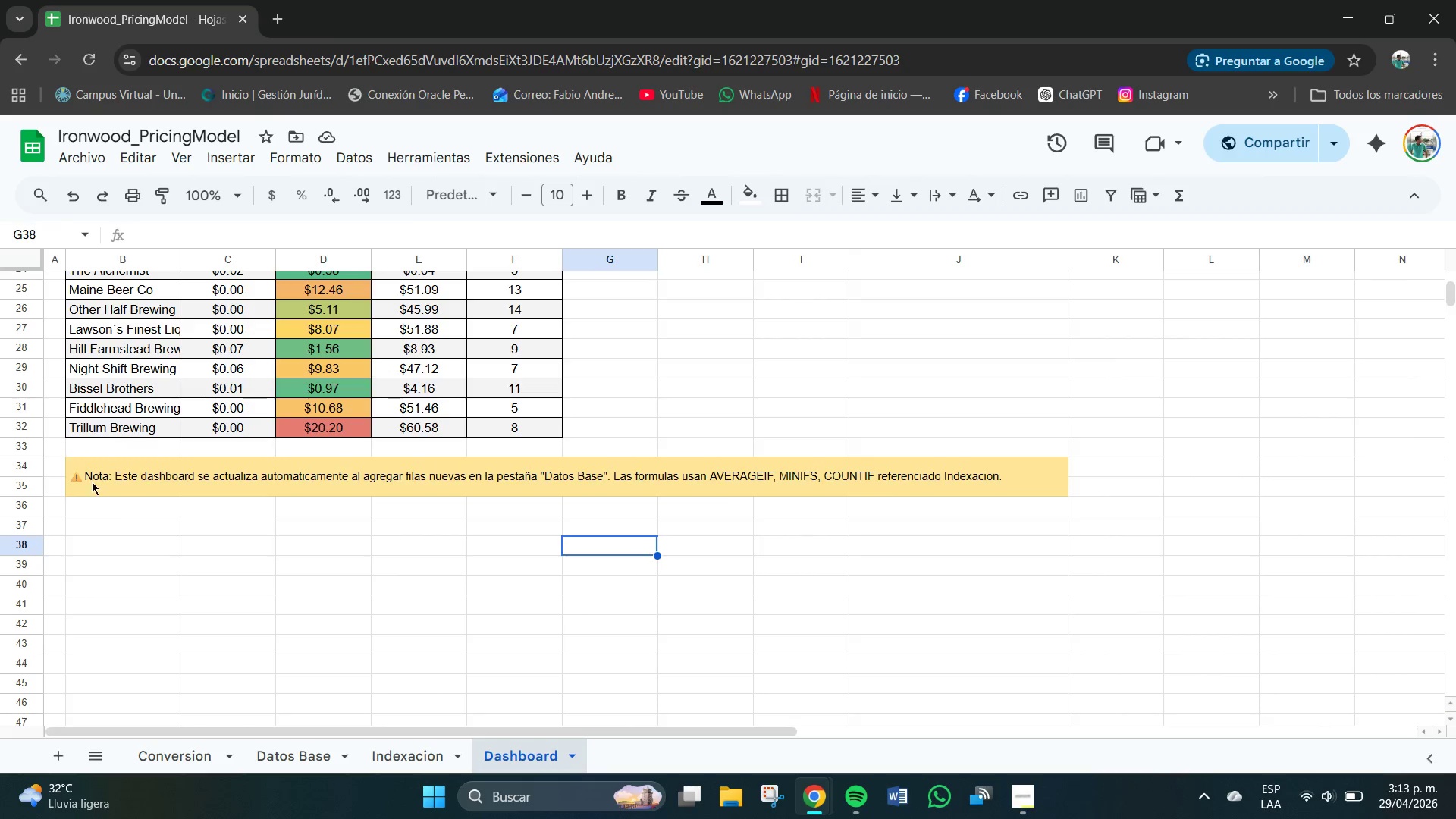 
left_click([92, 482])
 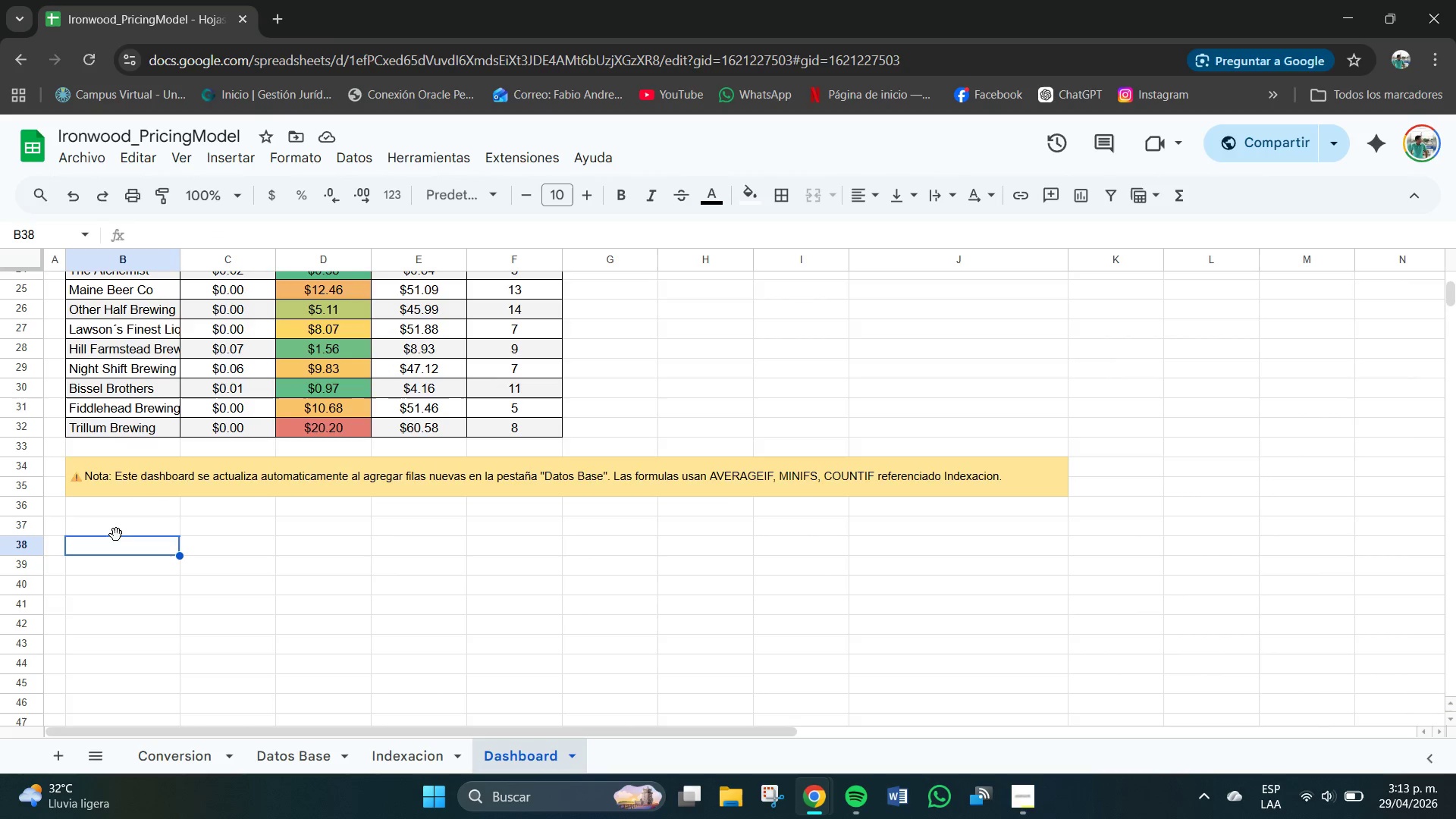 
double_click([103, 488])
 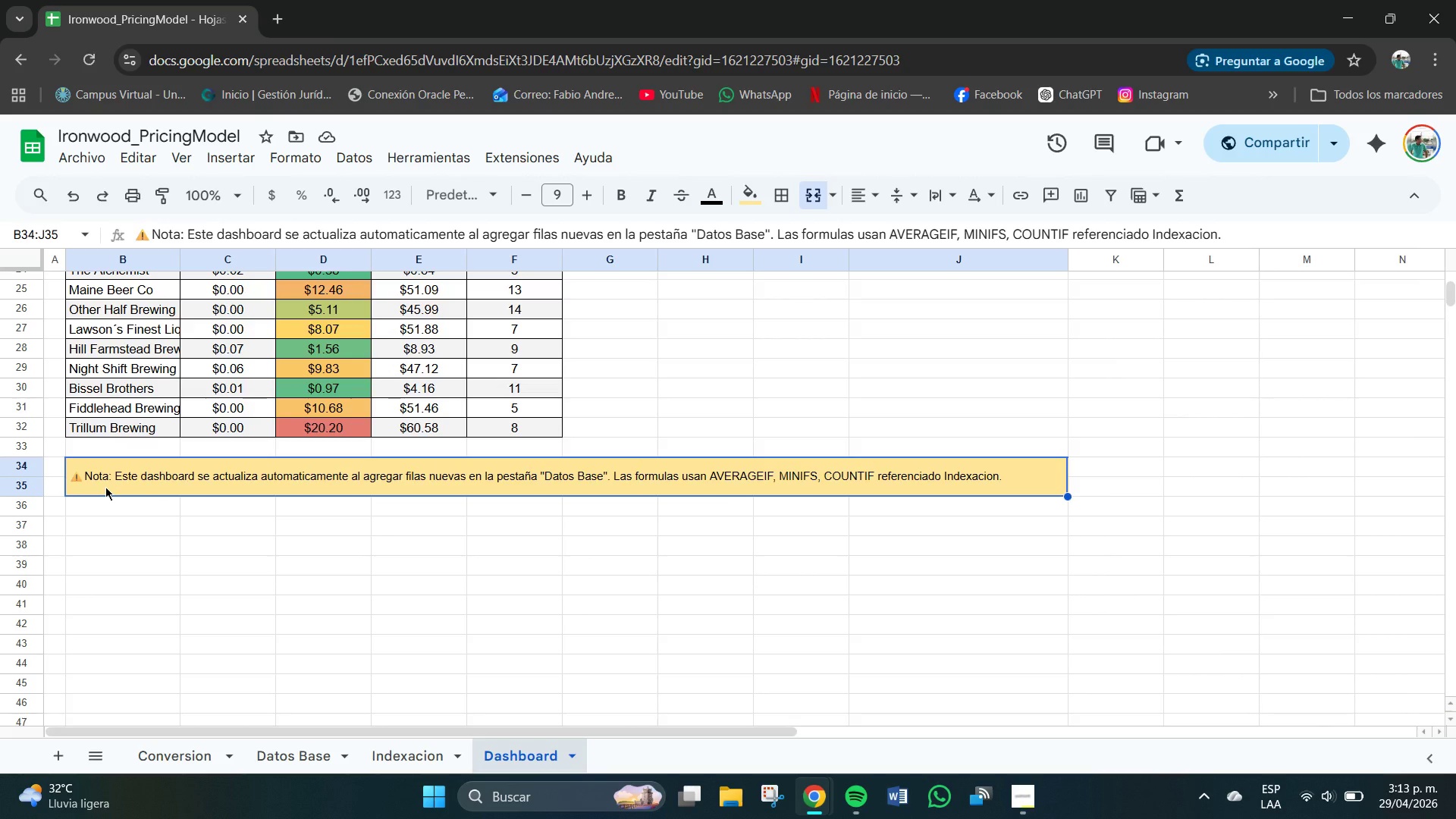 
key(Control+C)
 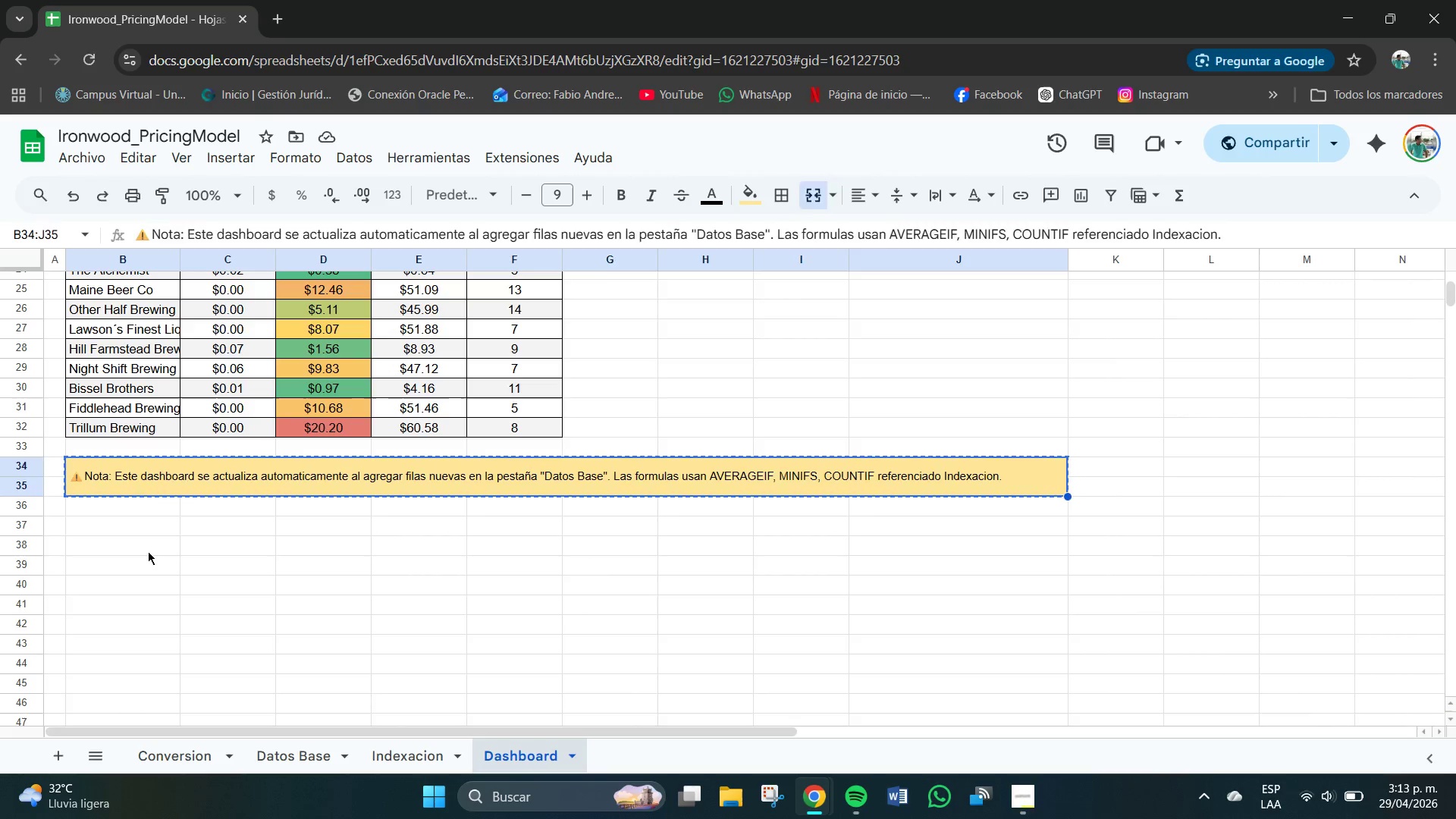 
left_click([148, 551])
 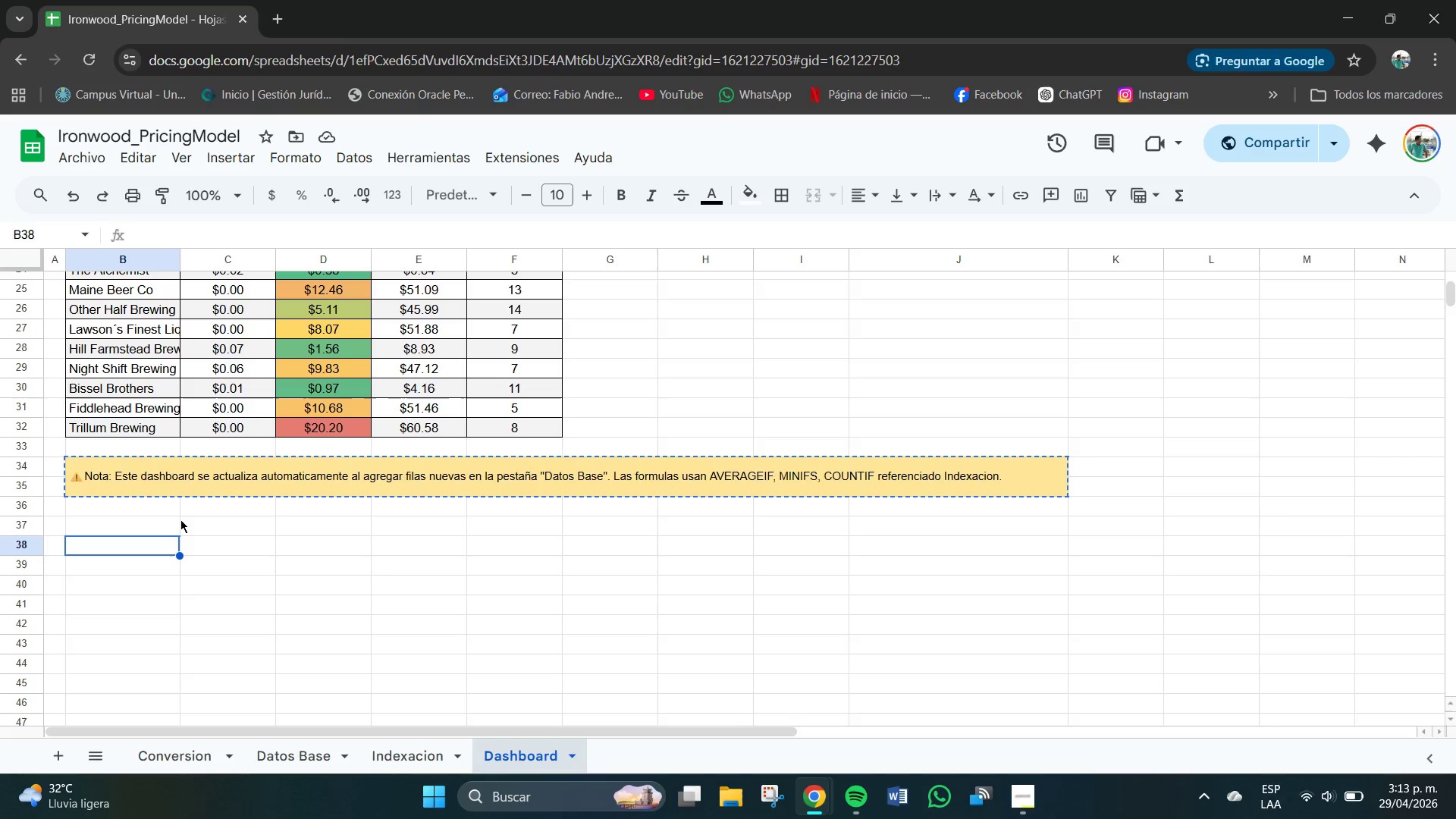 
left_click([241, 478])
 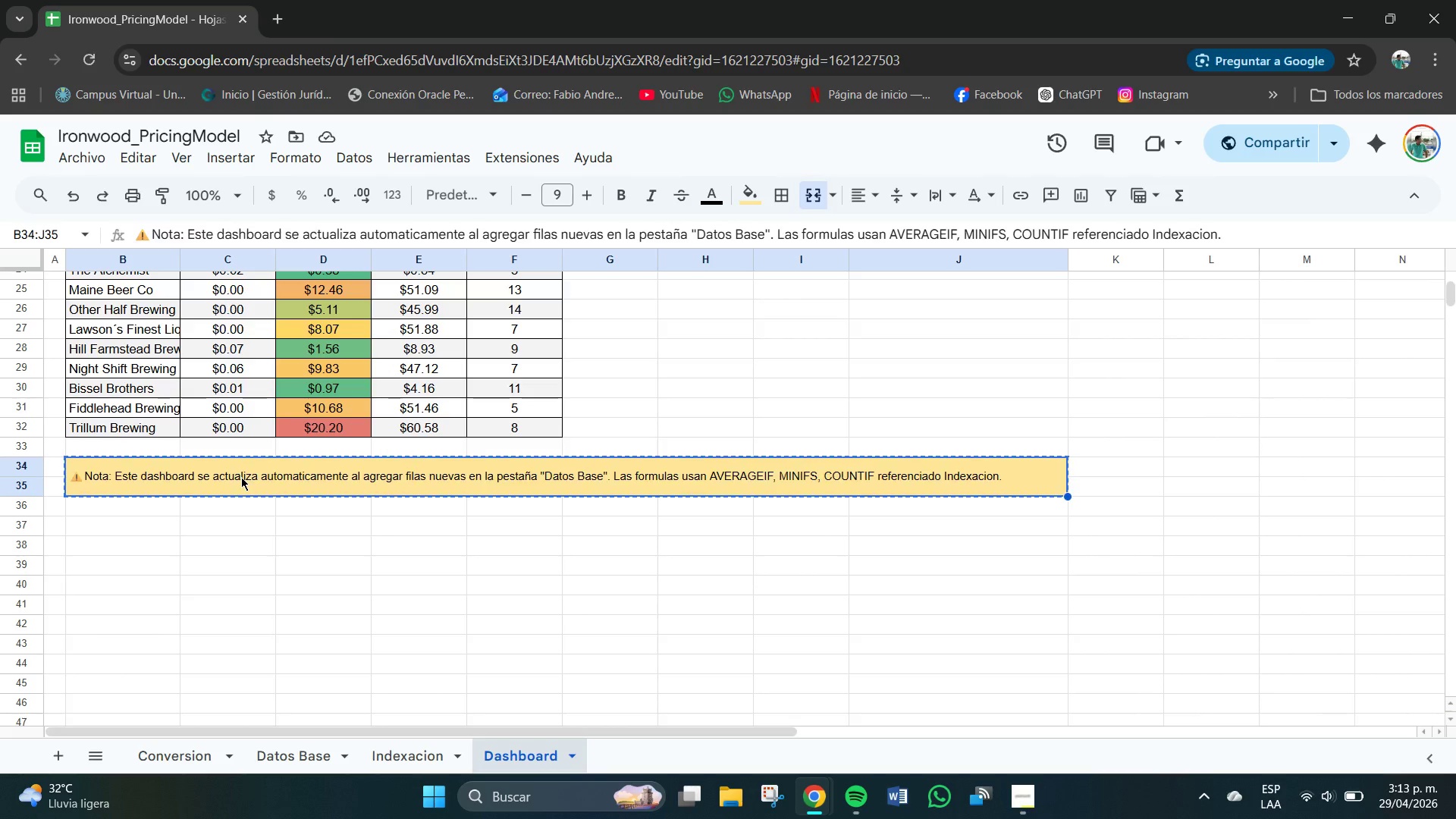 
key(Delete)
 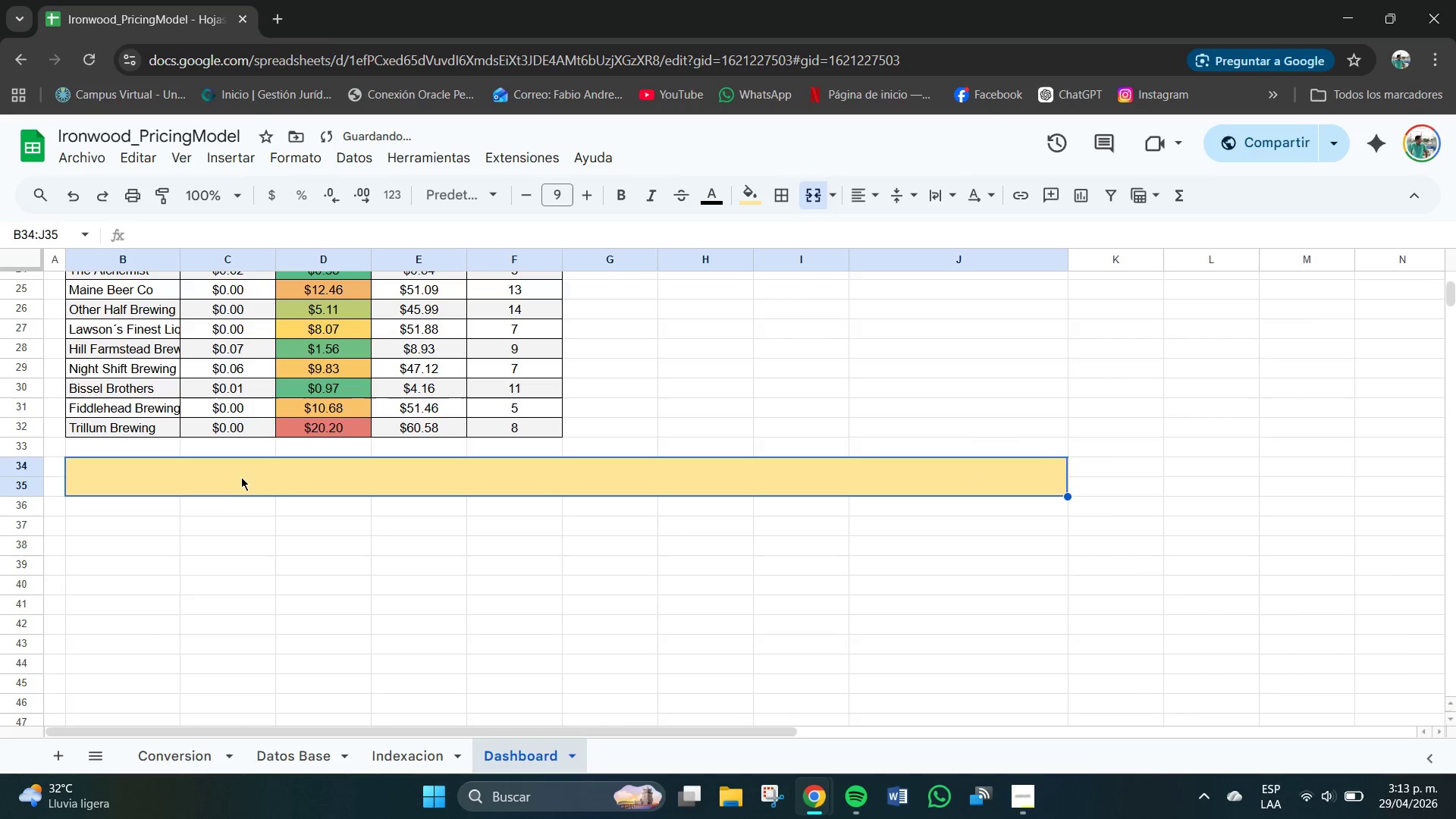 
key(Delete)
 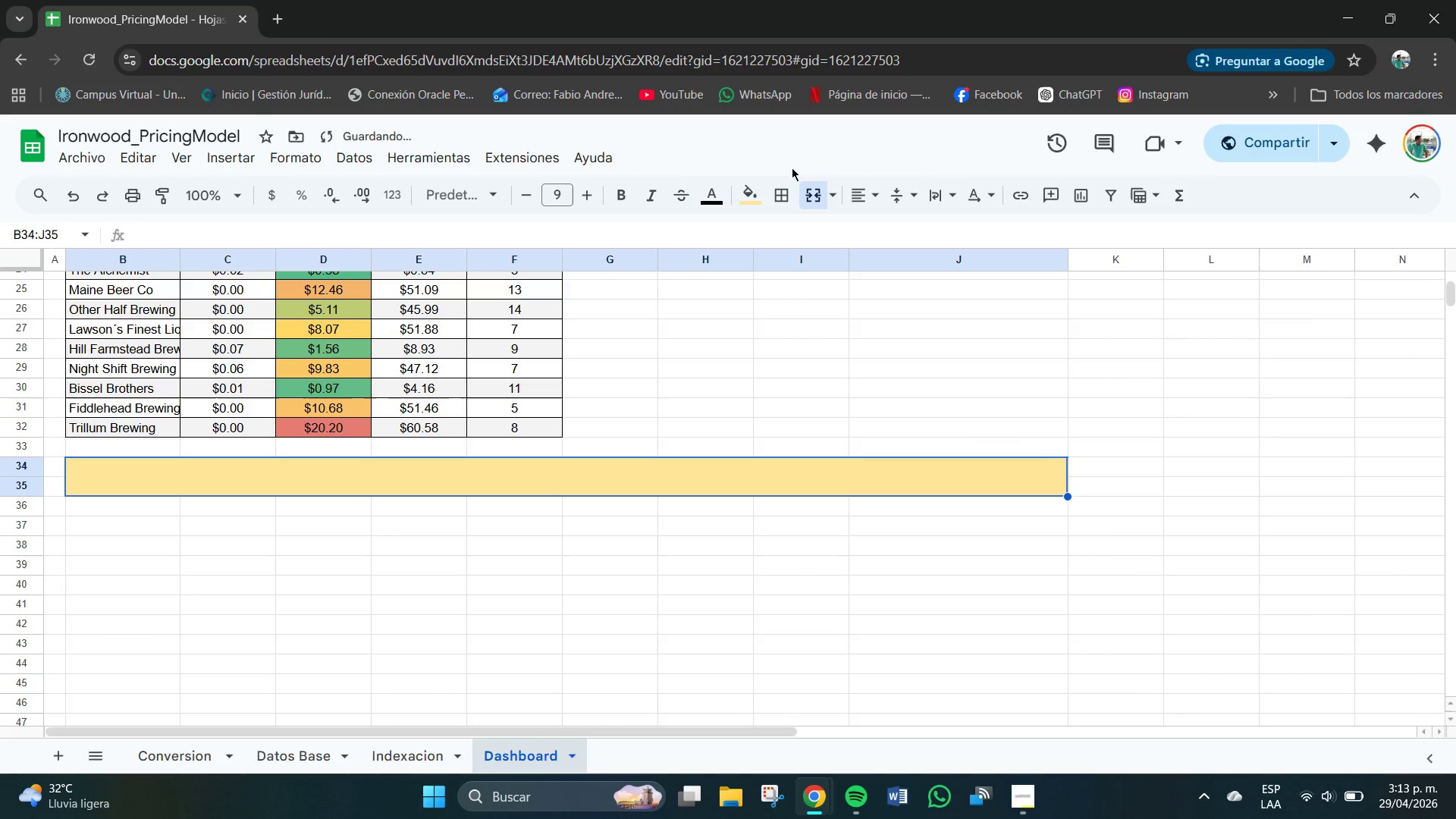 
left_click([748, 180])
 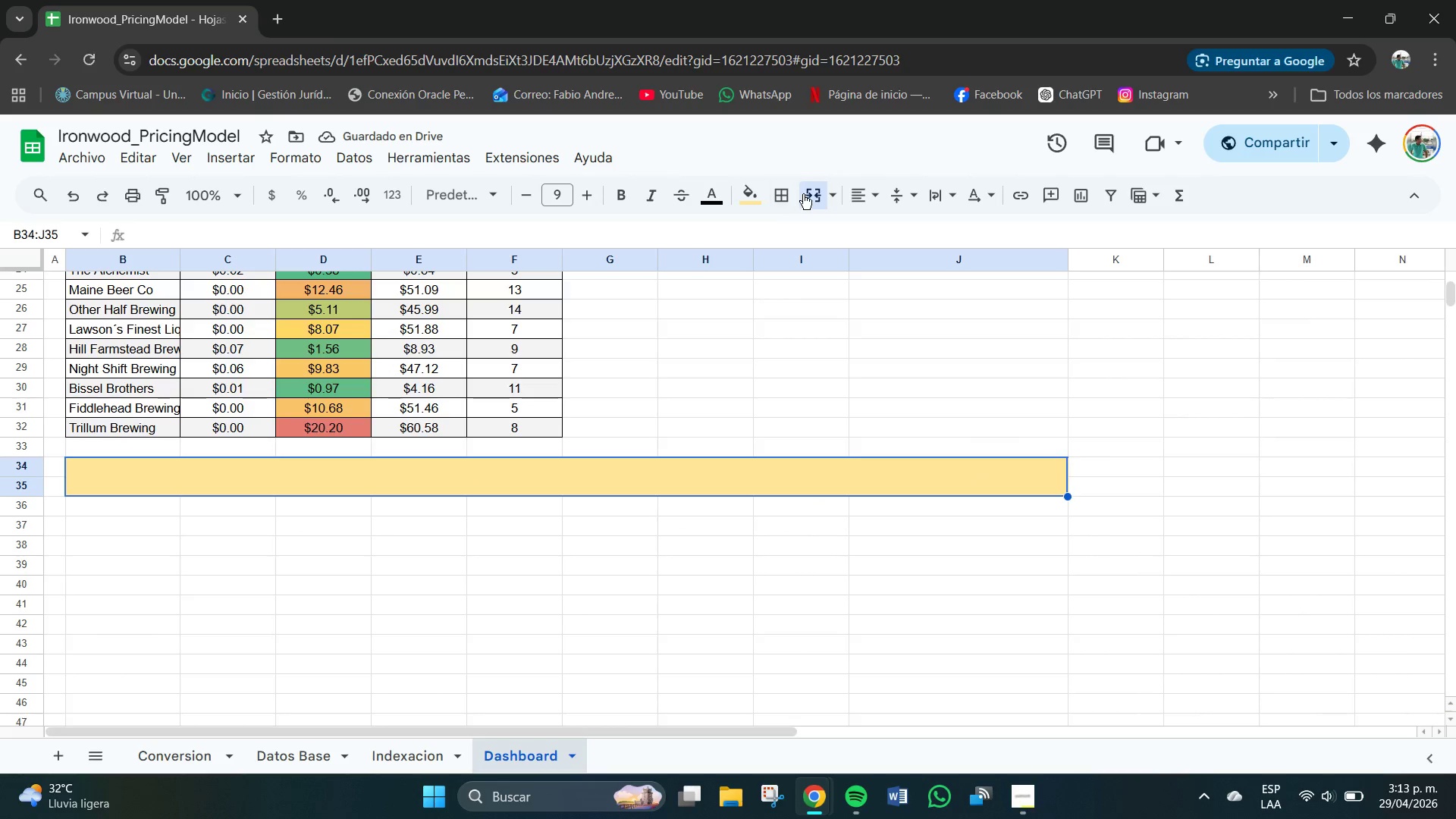 
left_click([809, 193])
 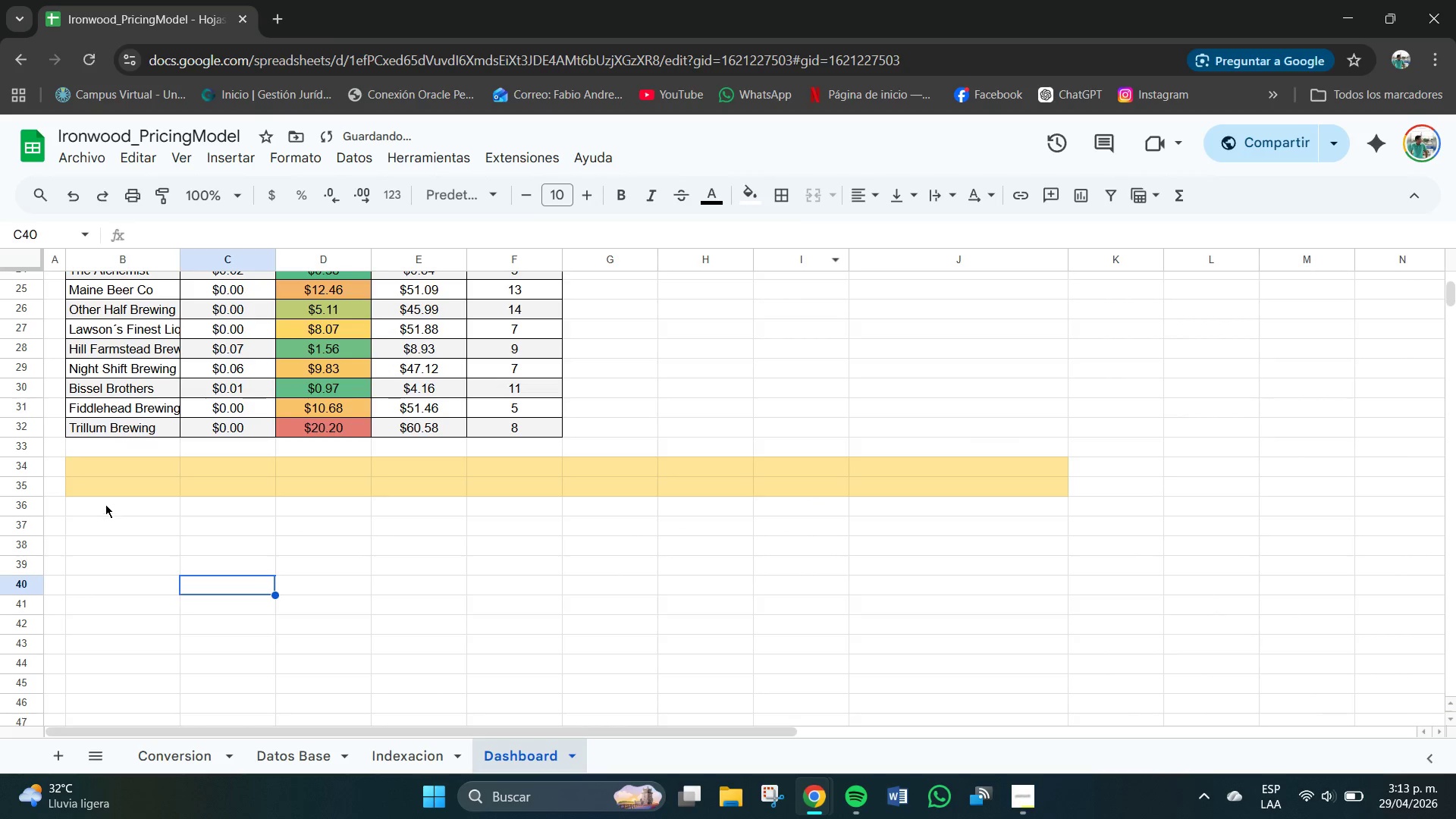 
left_click_drag(start_coordinate=[99, 494], to_coordinate=[1037, 497])
 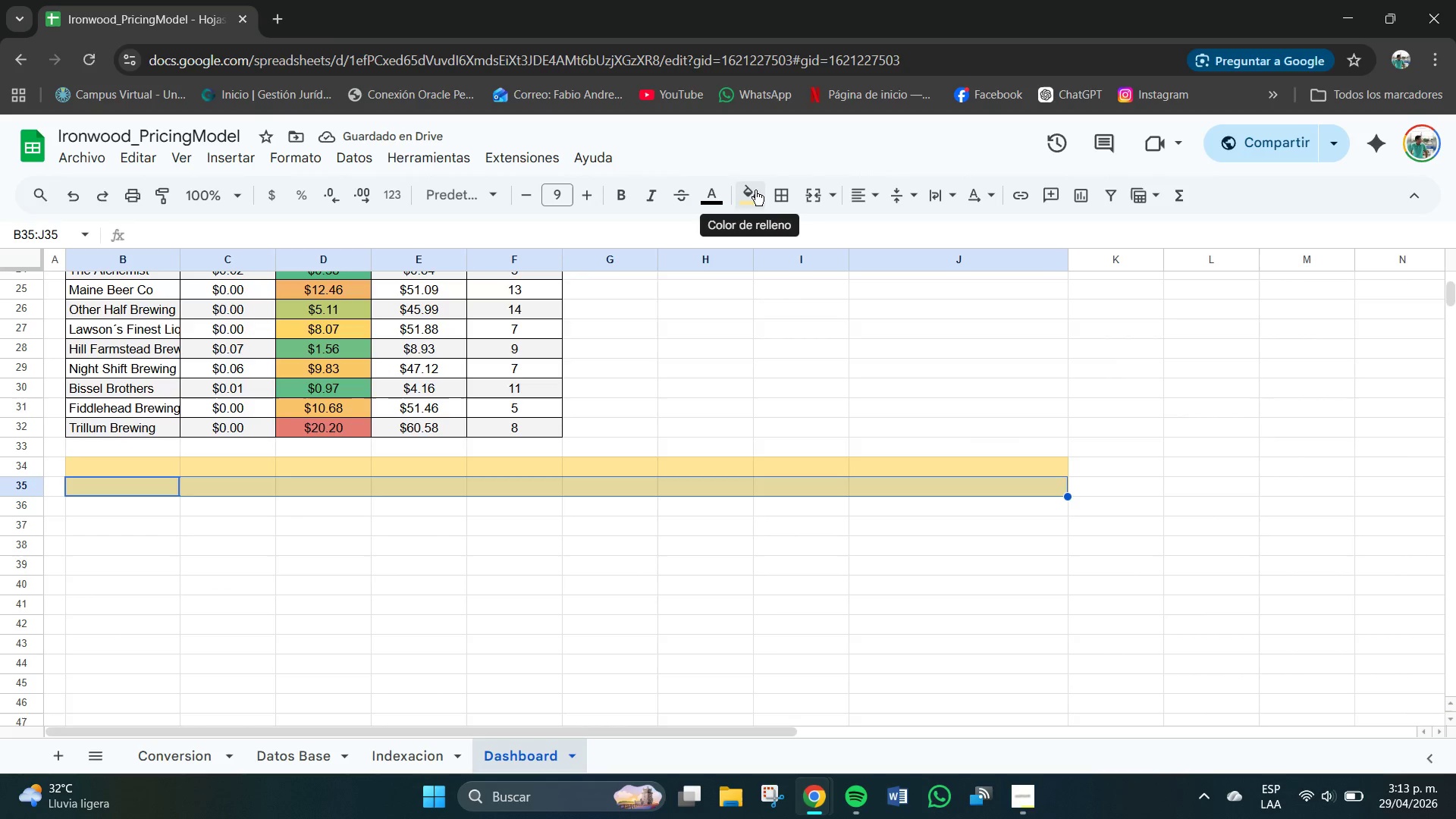 
left_click([752, 193])
 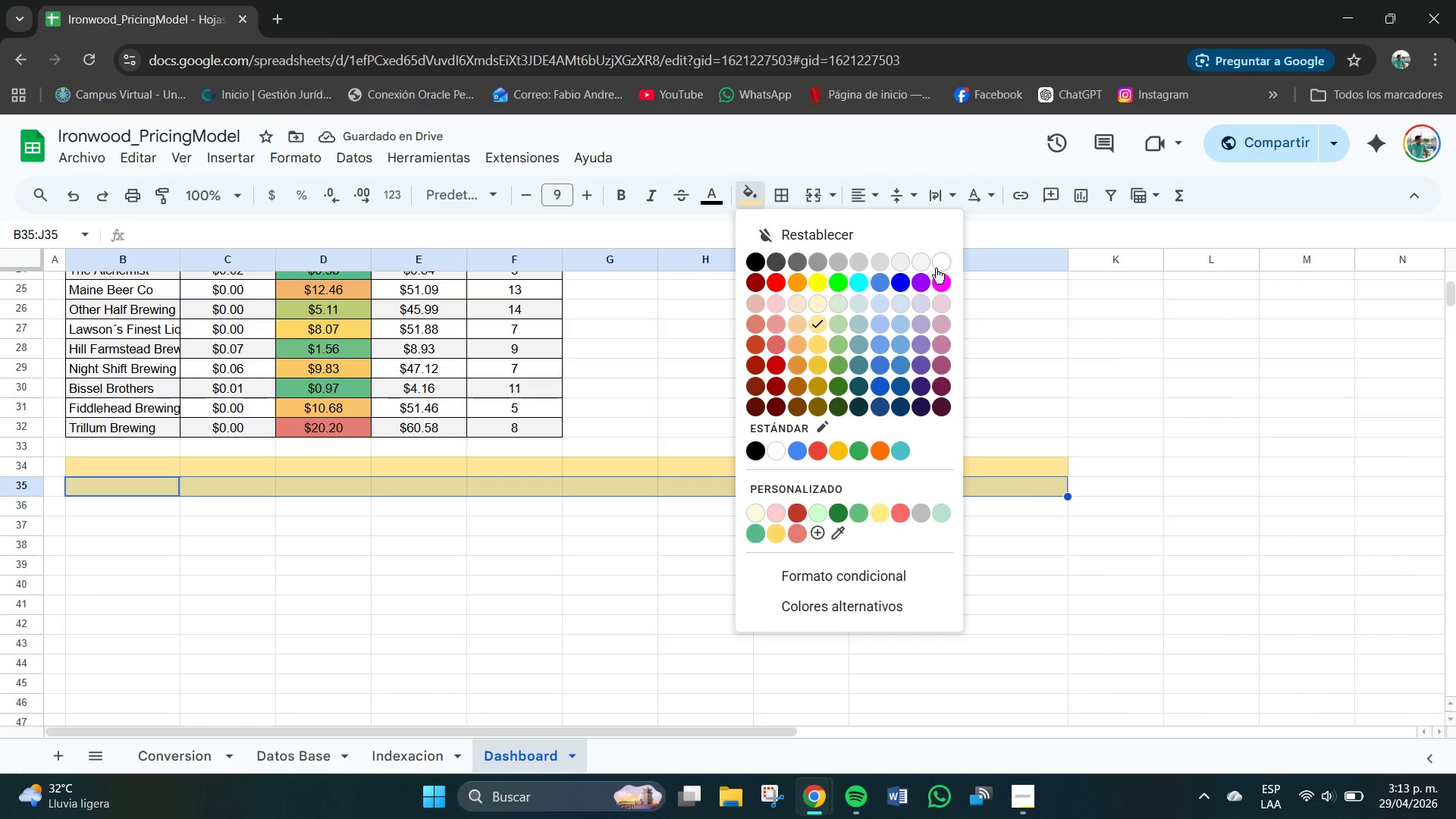 
left_click([939, 263])
 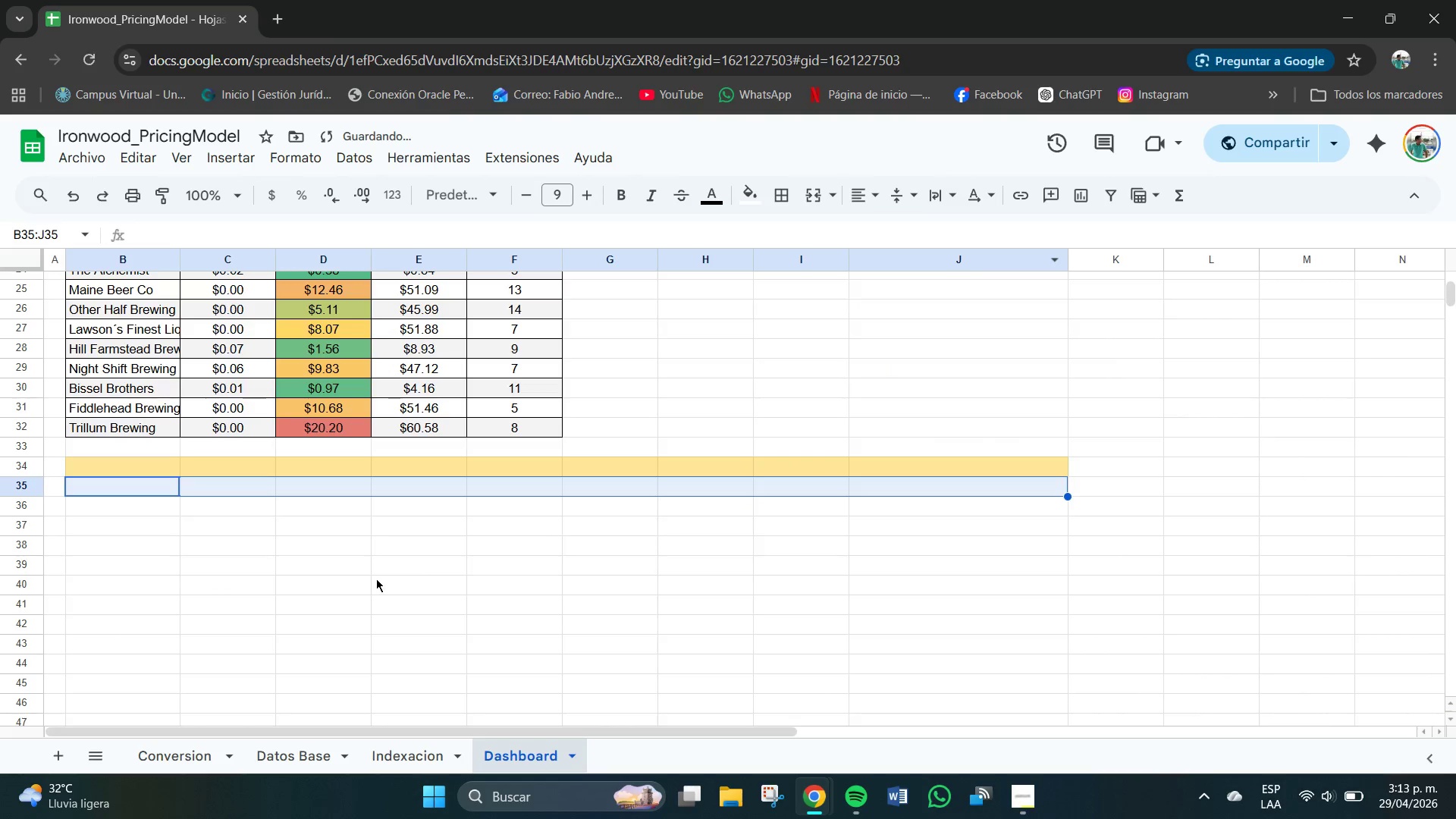 
left_click([375, 581])
 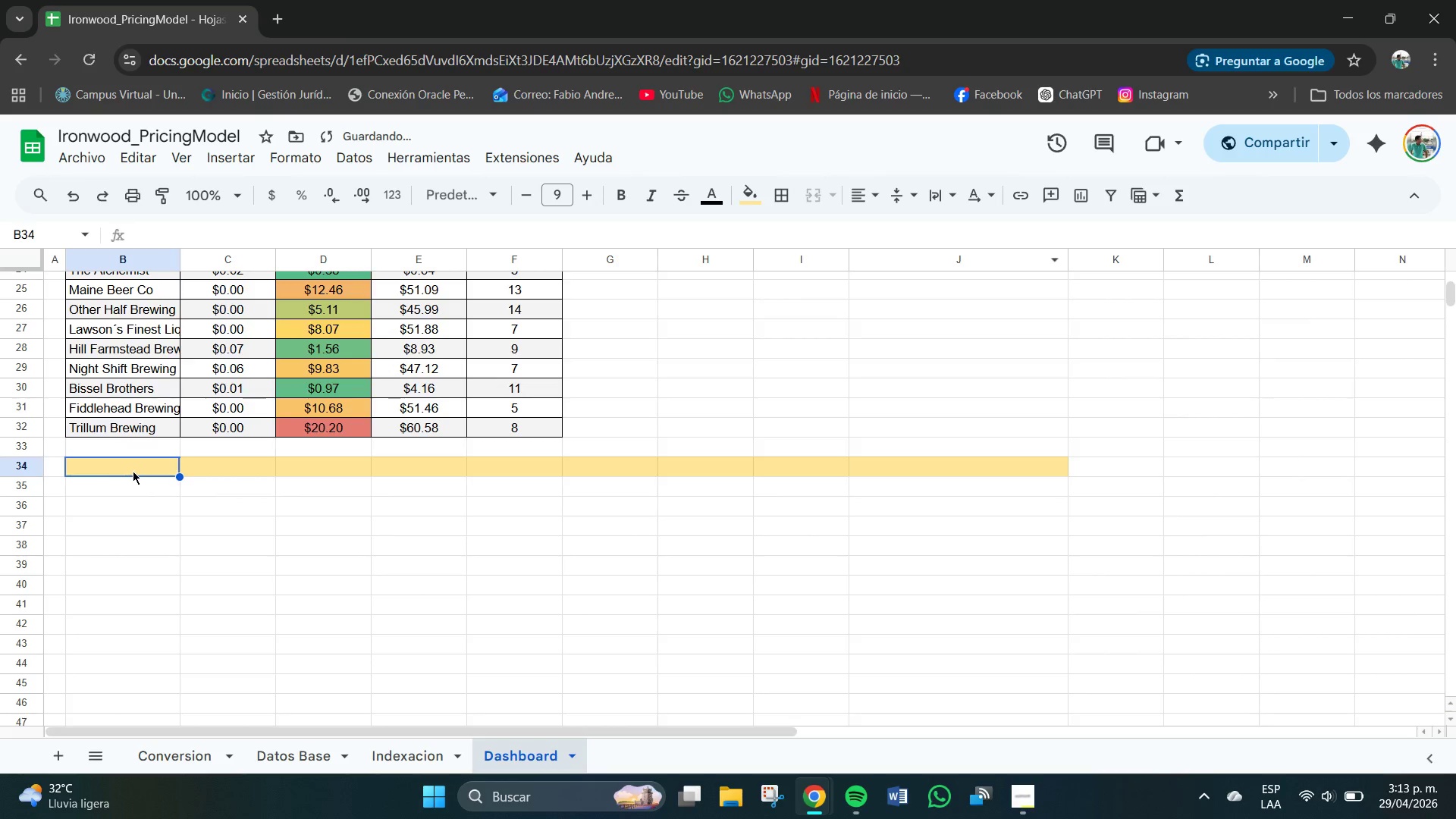 
left_click_drag(start_coordinate=[141, 472], to_coordinate=[1040, 466])
 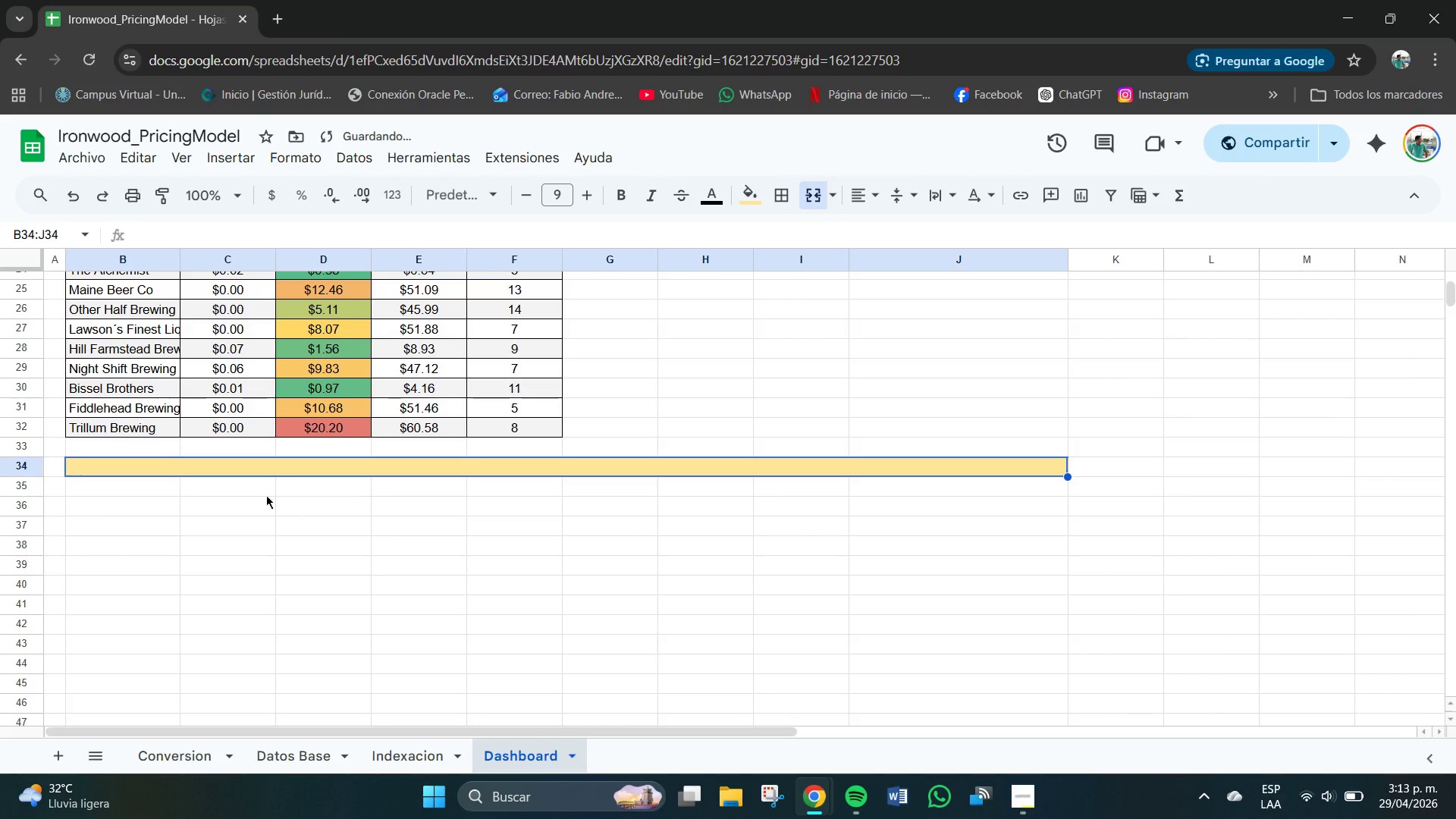 
double_click([249, 465])
 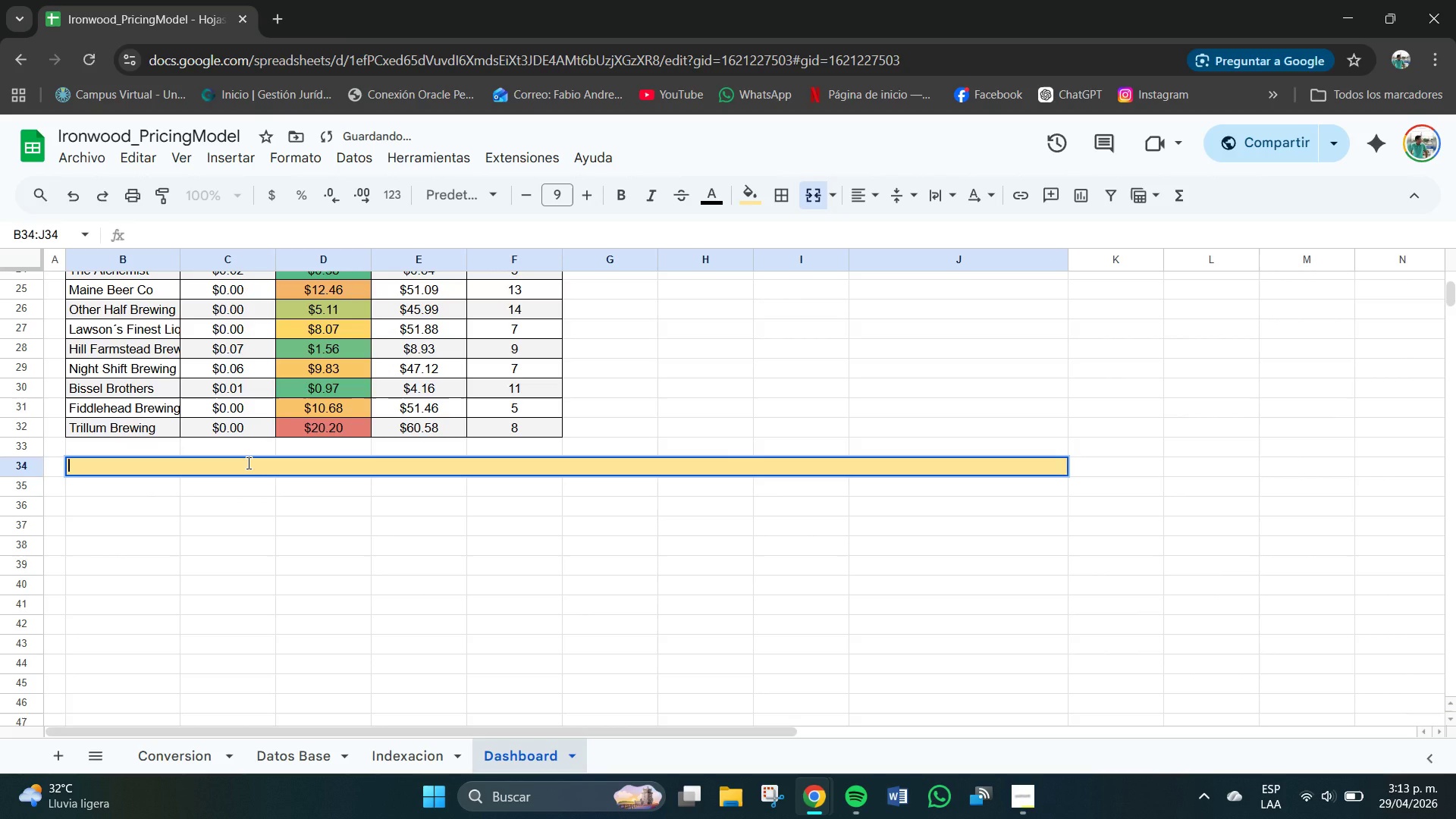 
key(Control+V)
 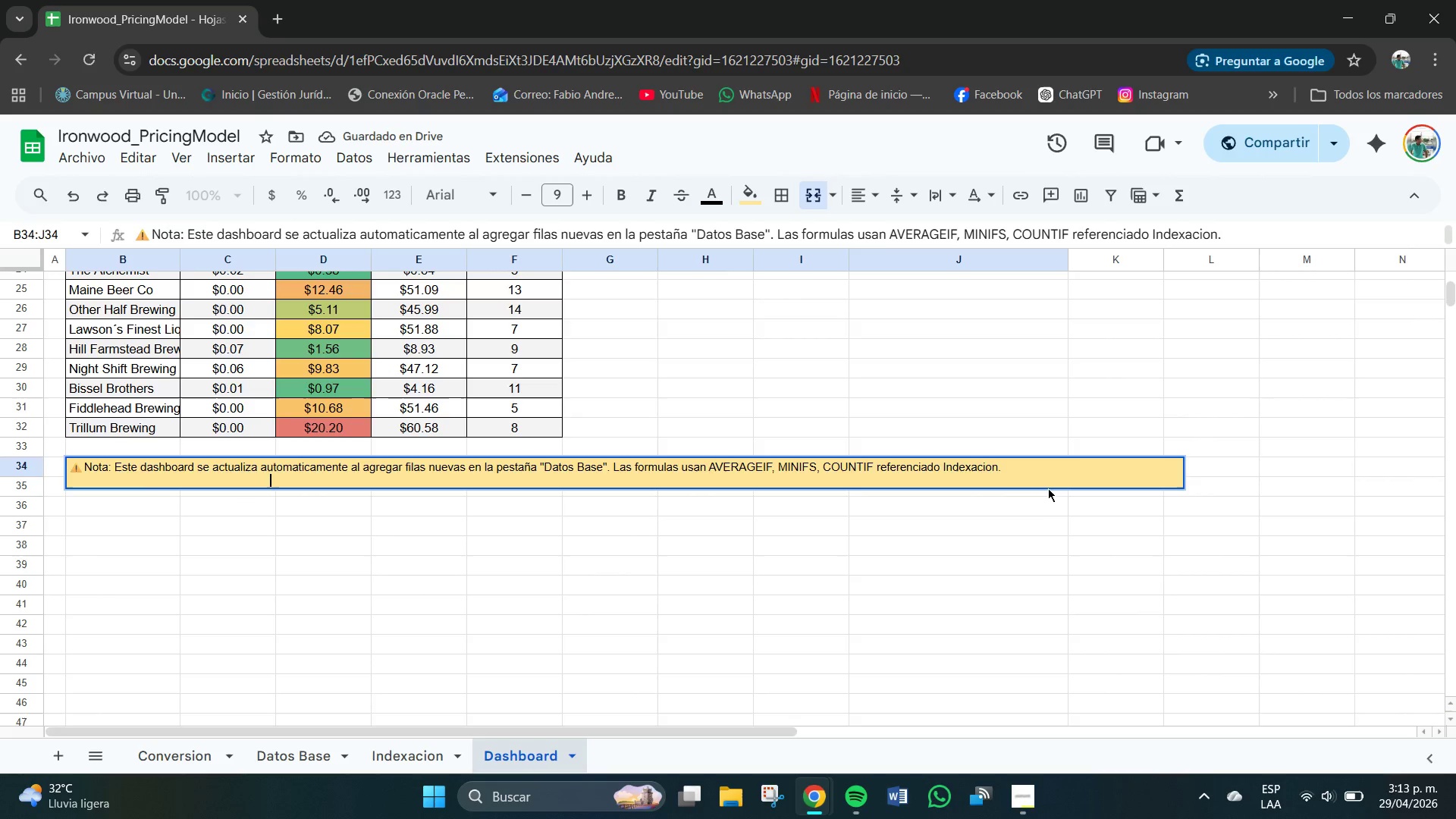 
left_click([991, 575])
 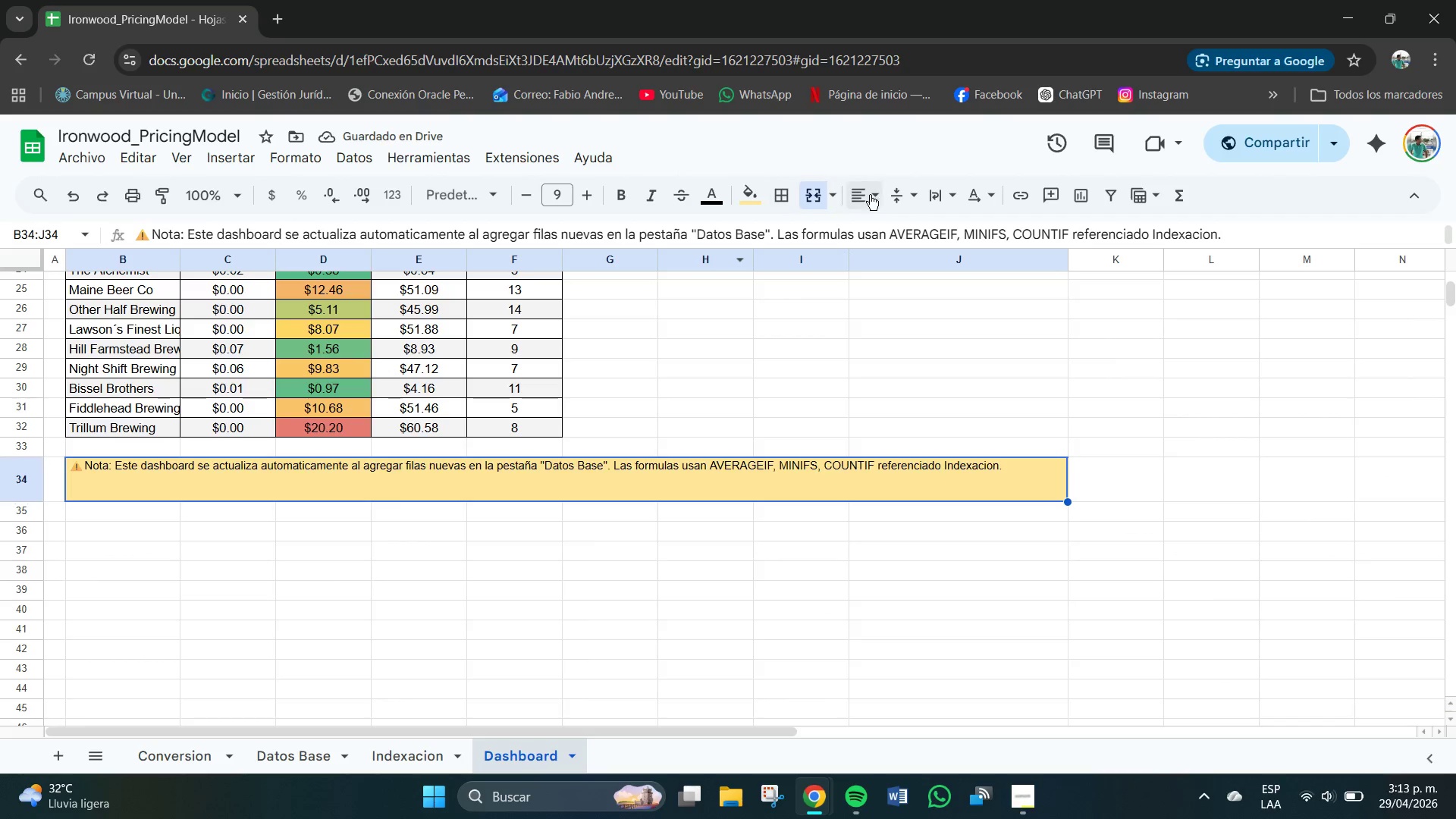 
wait(6.01)
 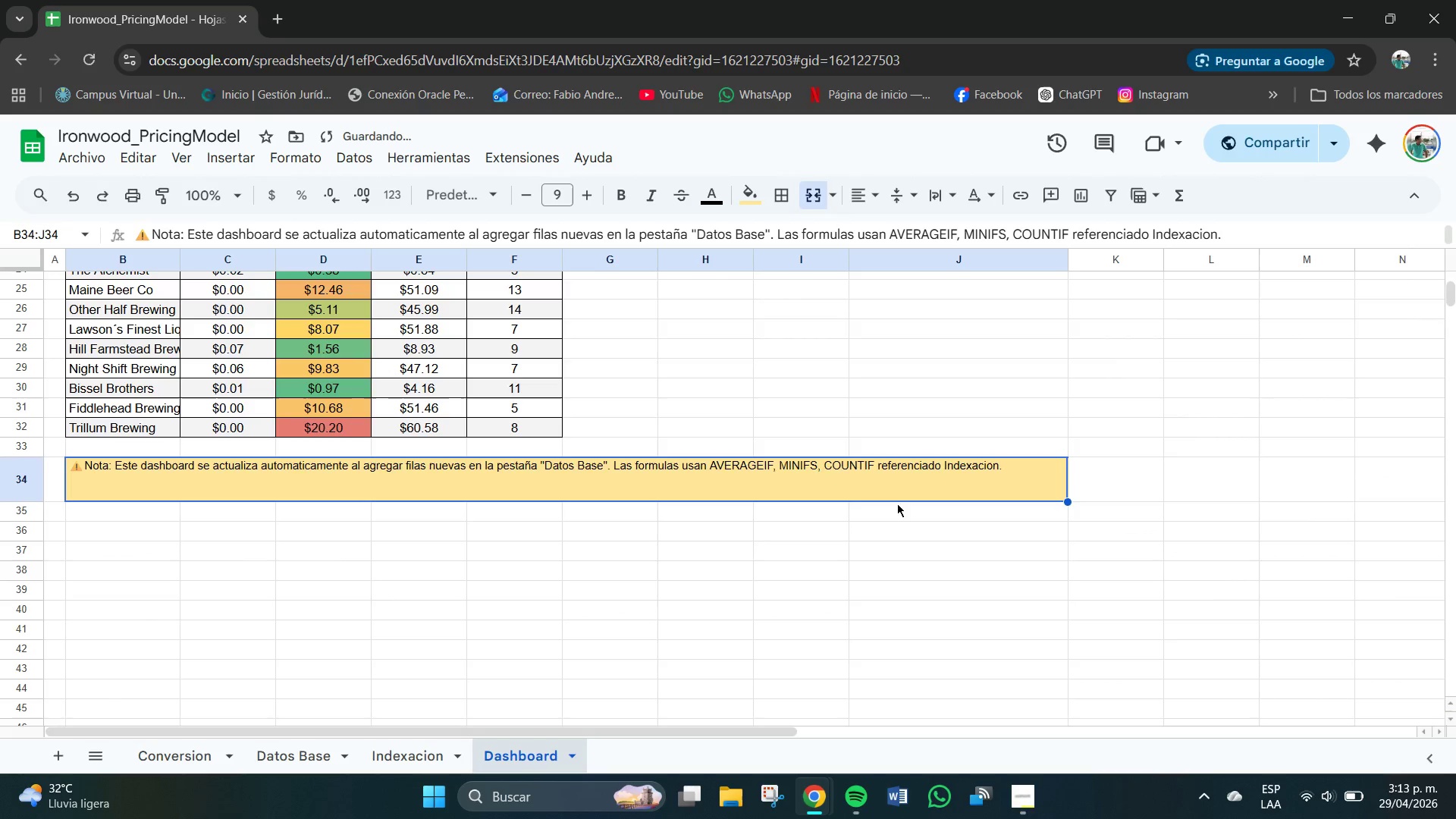 
left_click([898, 534])
 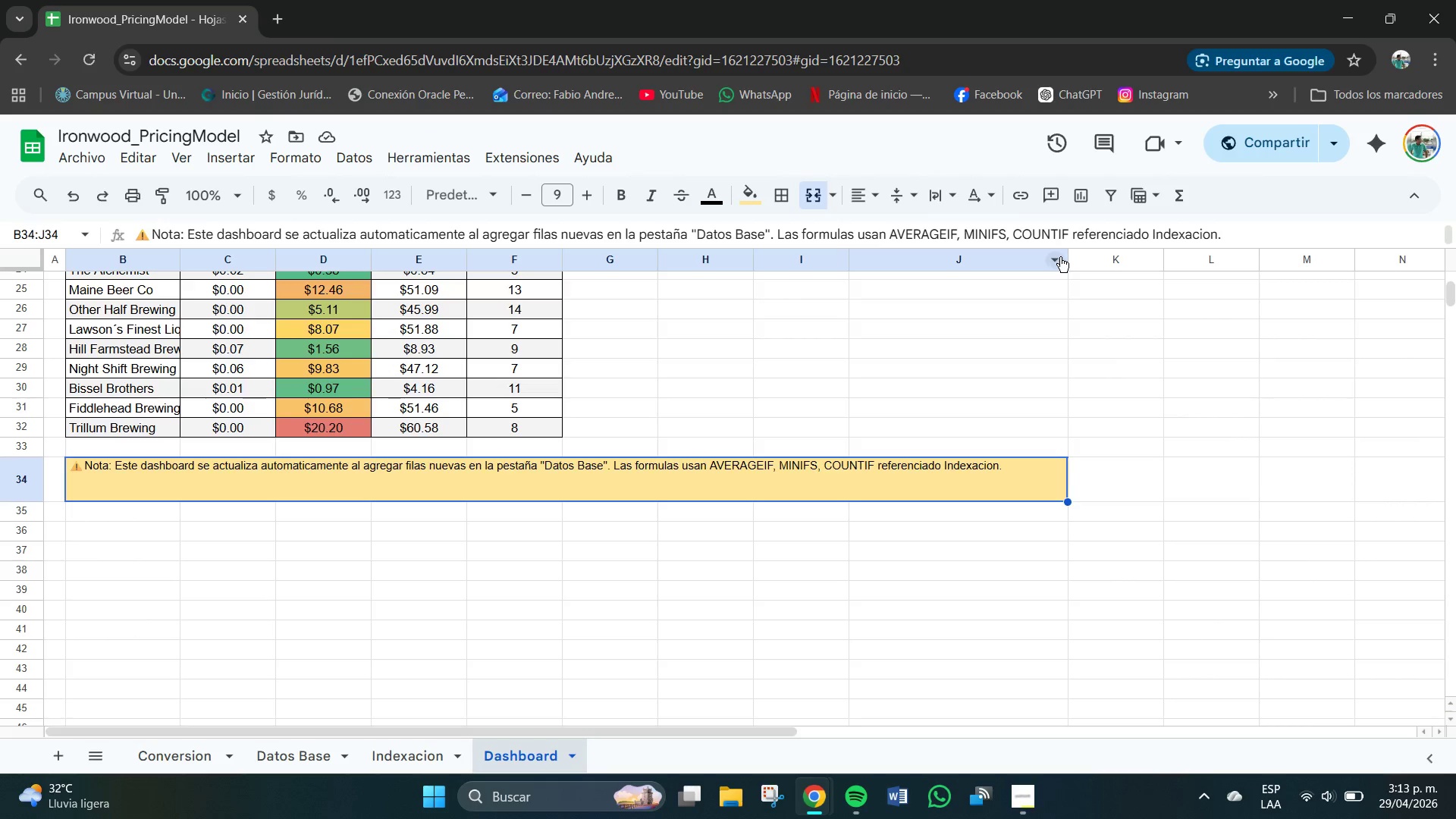 
left_click_drag(start_coordinate=[1069, 256], to_coordinate=[998, 256])
 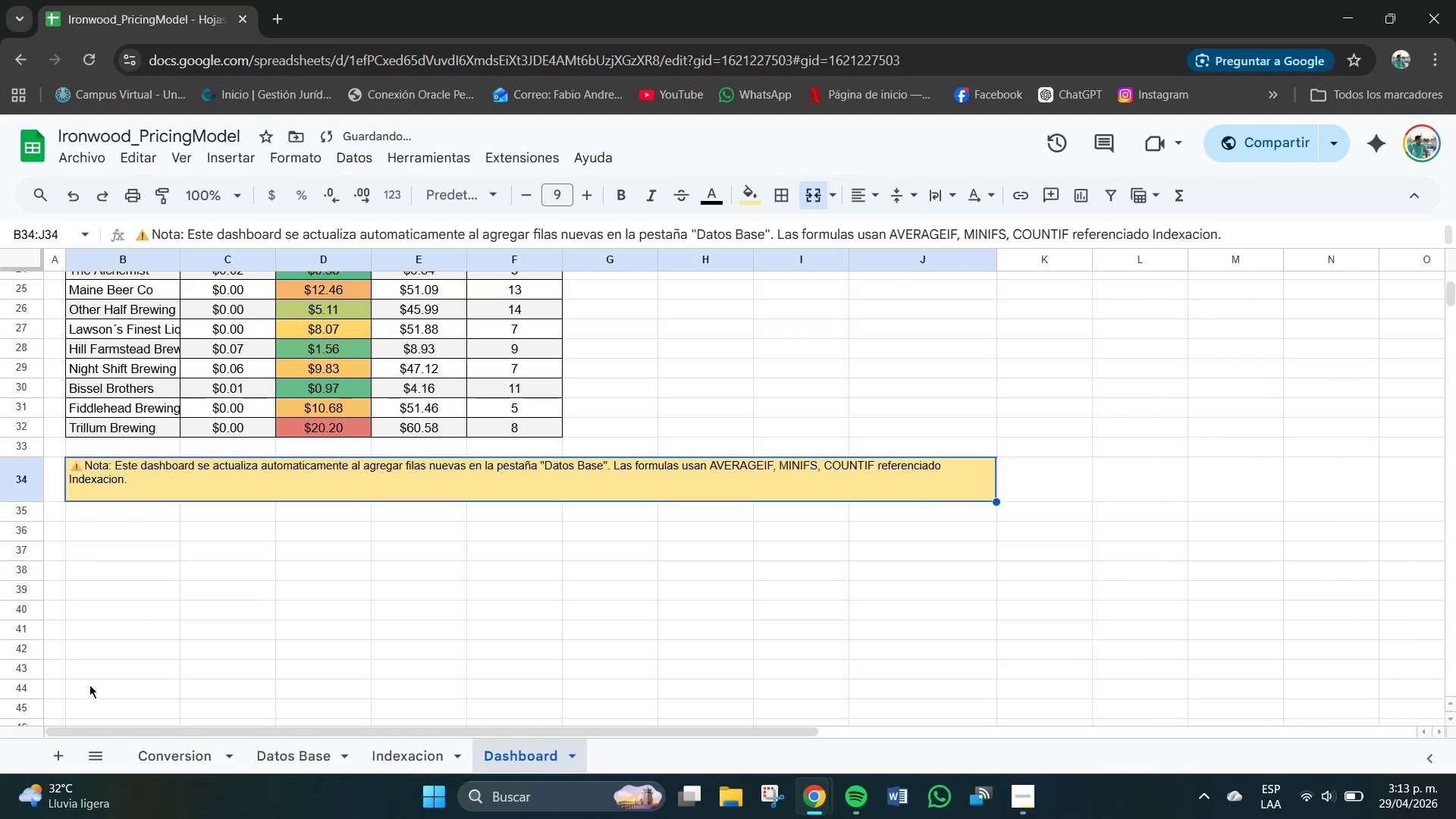 
left_click([36, 685])
 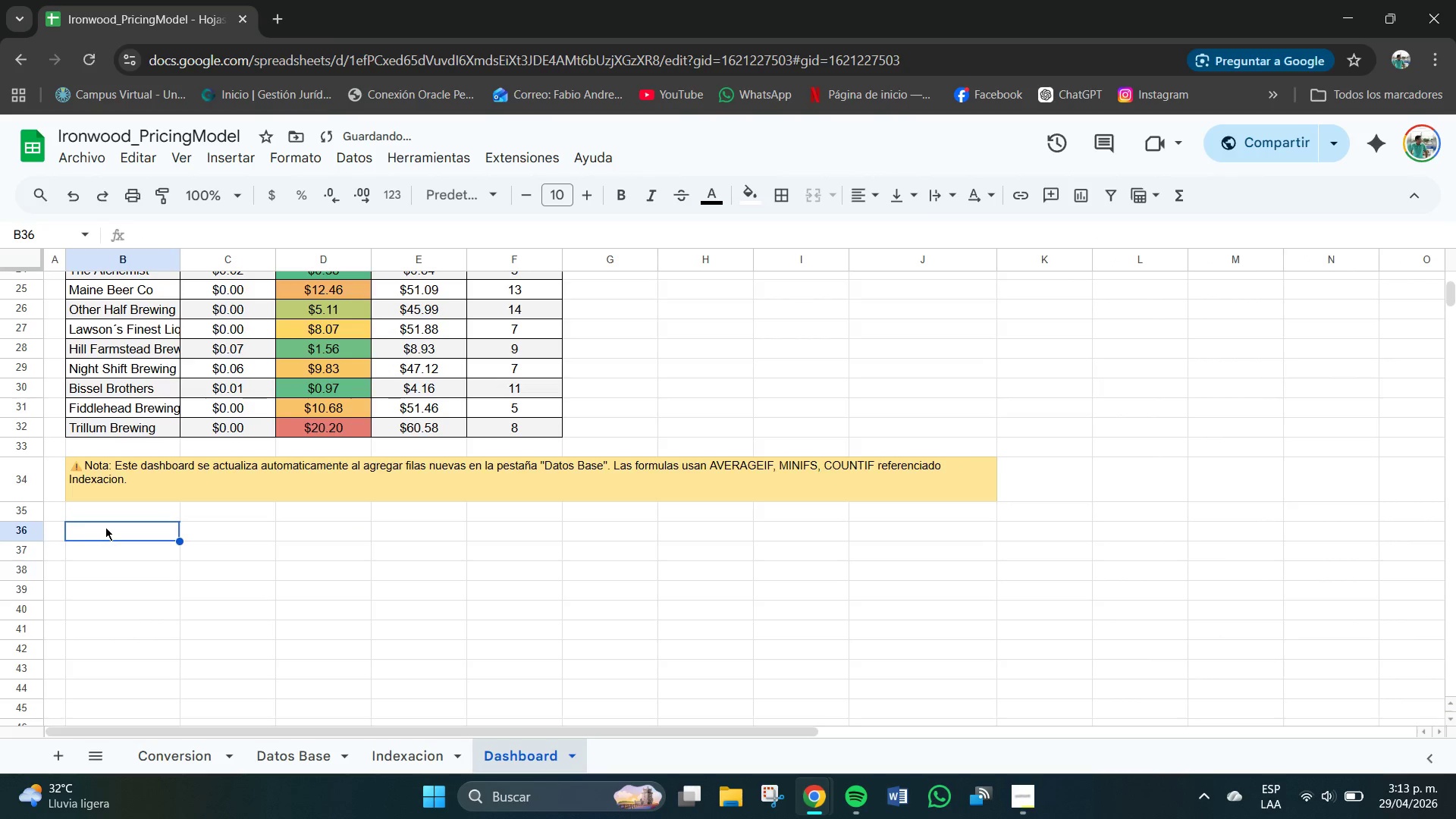 
left_click([111, 555])
 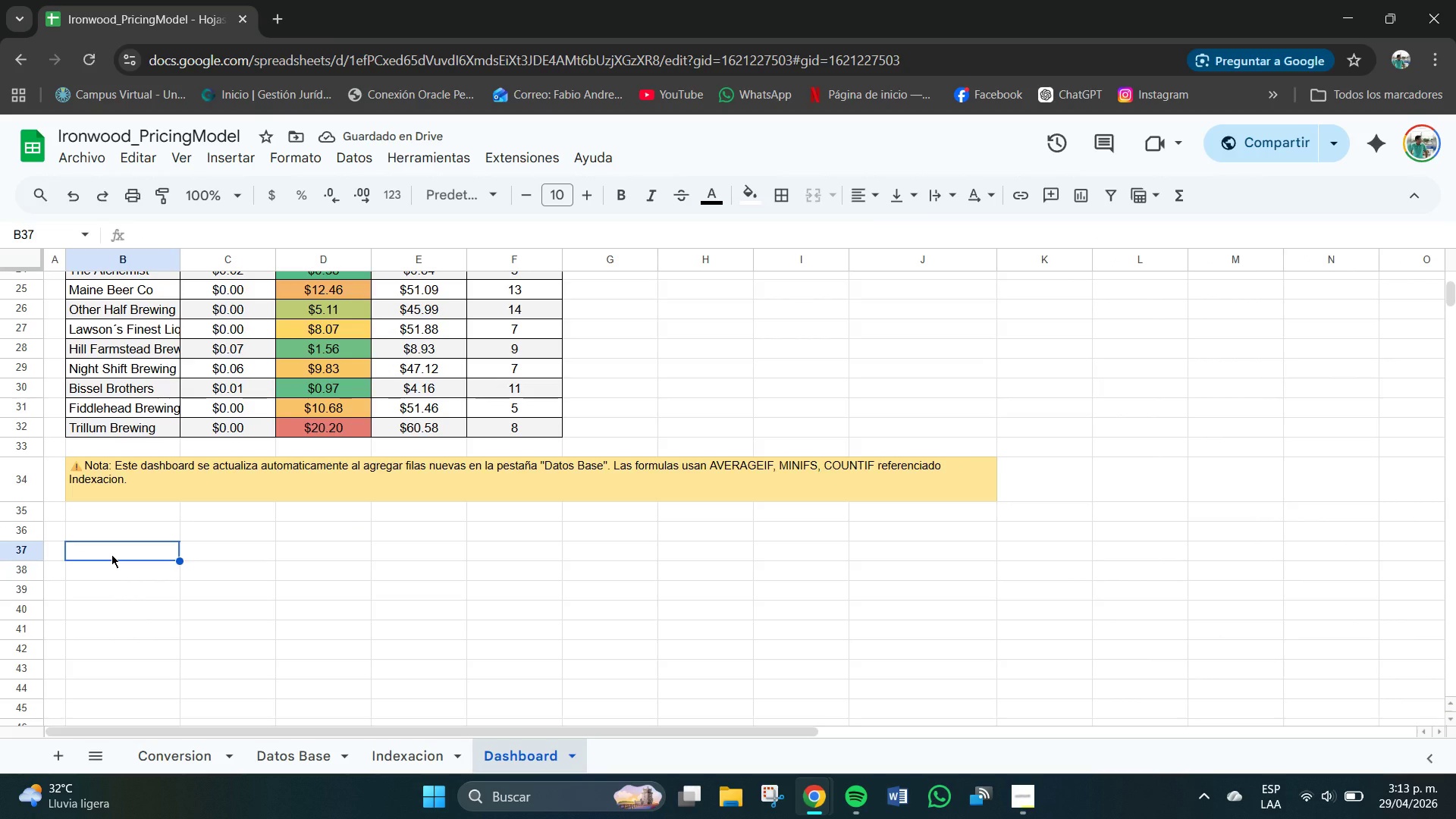 
left_click_drag(start_coordinate=[111, 554], to_coordinate=[988, 545])
 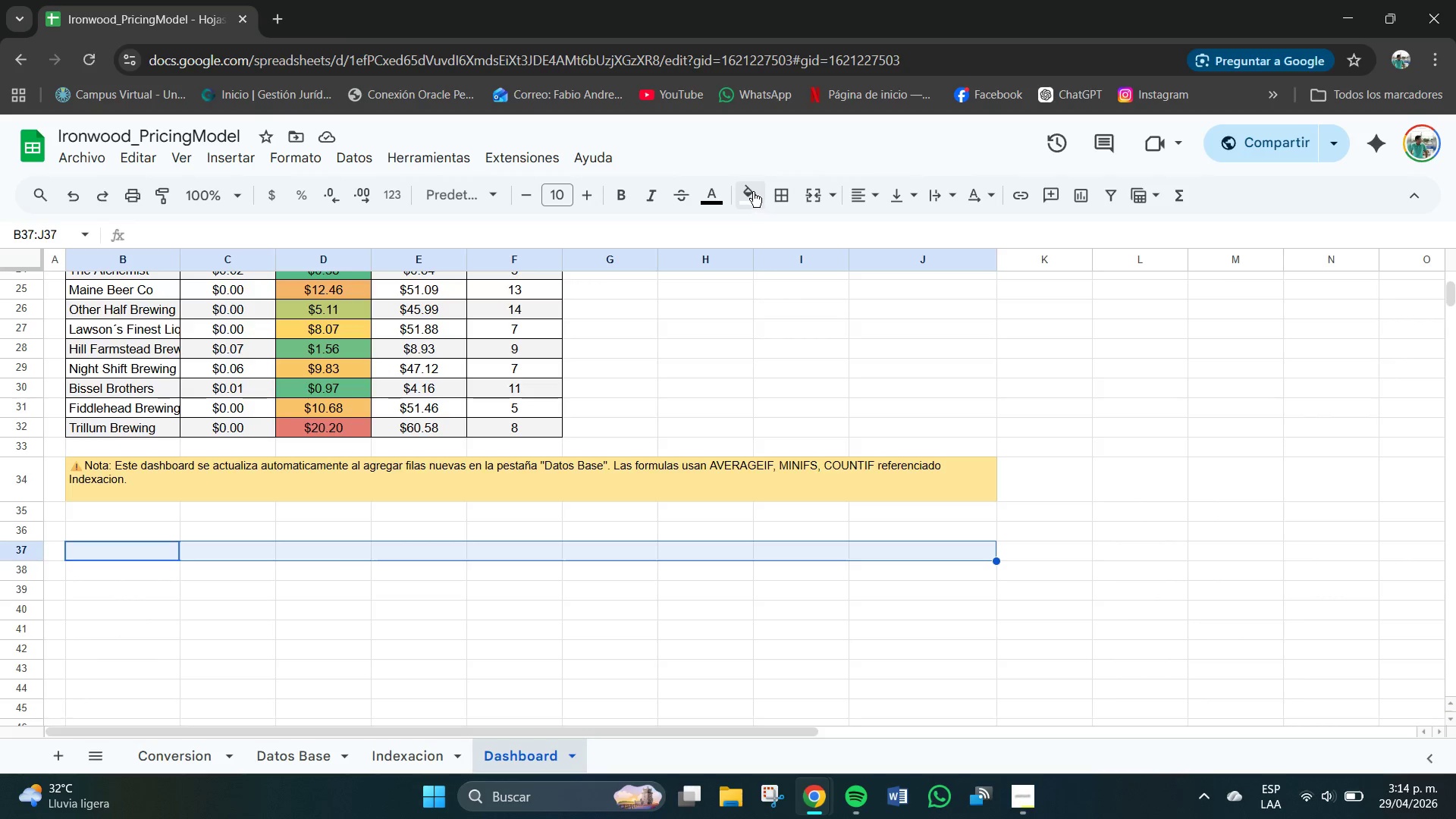 
left_click([755, 192])
 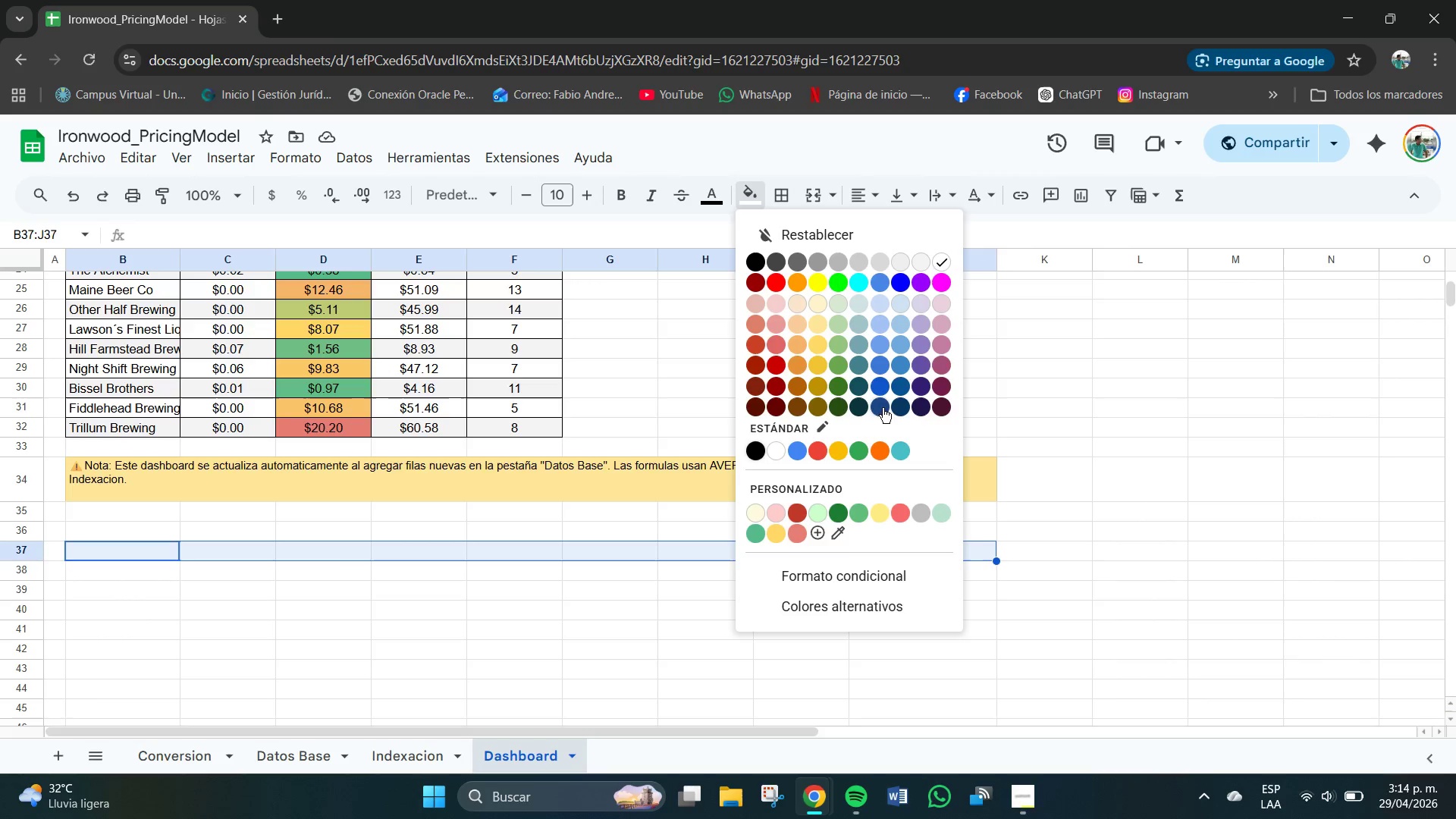 
left_click([880, 406])
 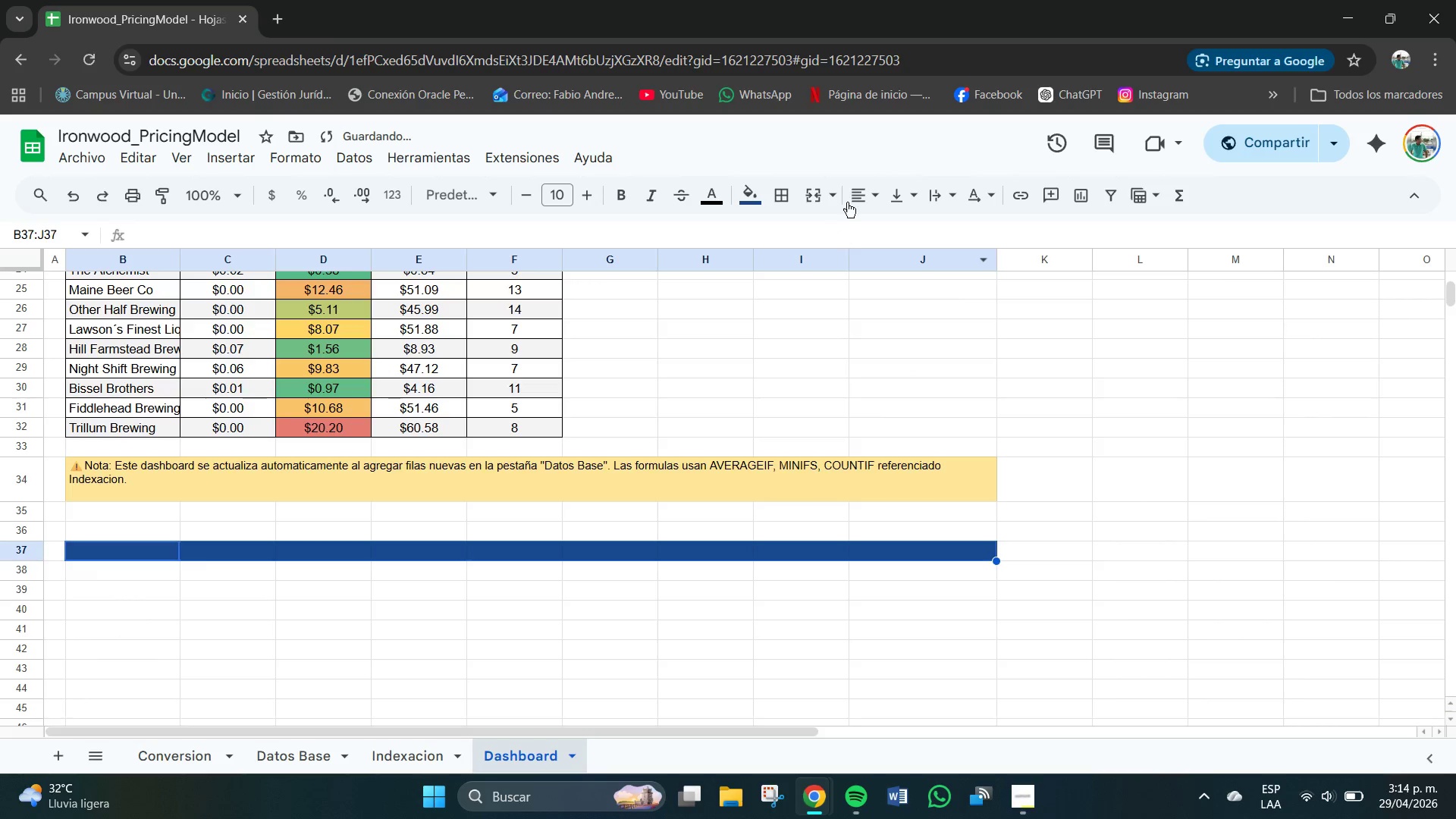 
left_click([854, 194])
 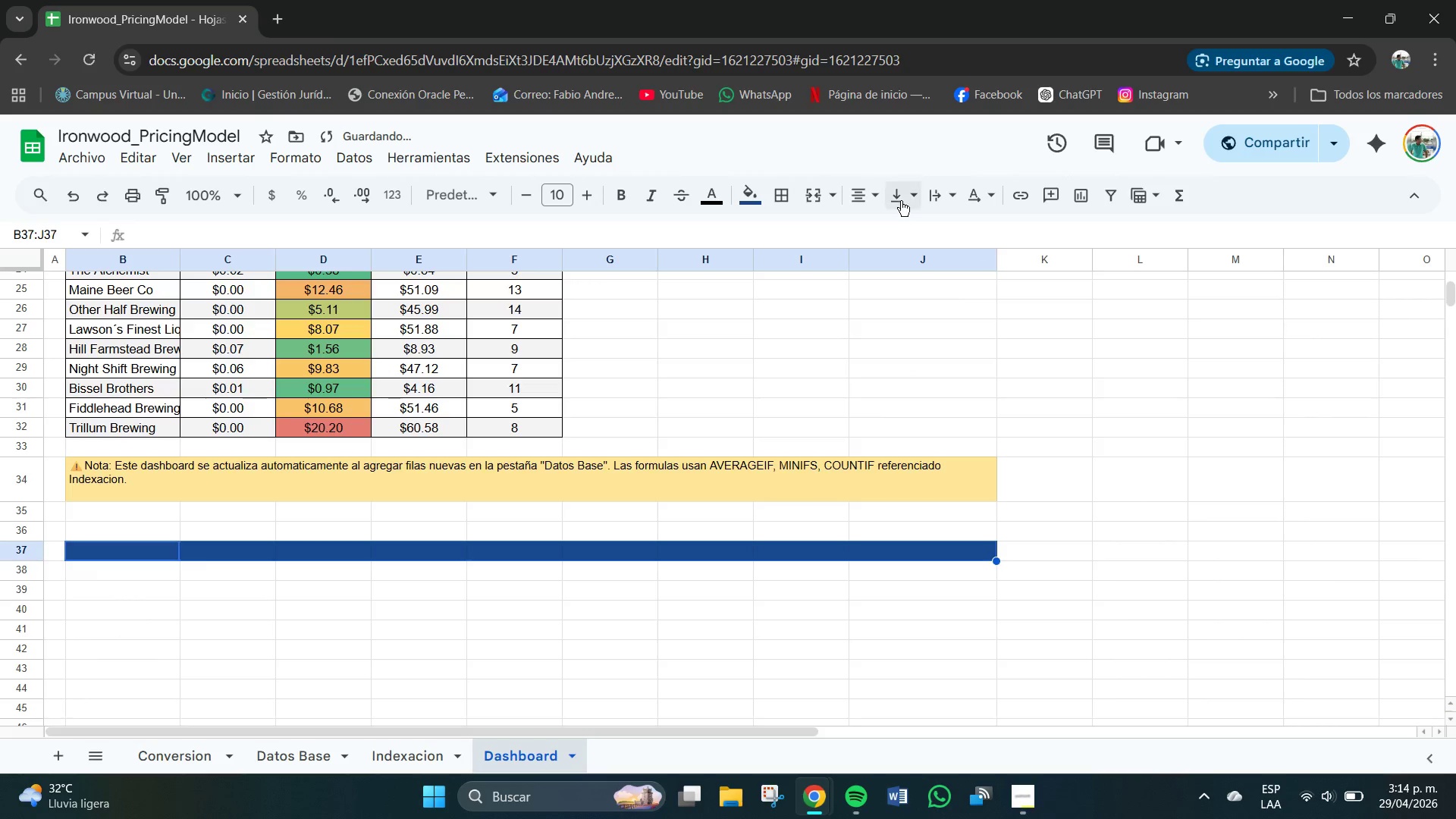 
double_click([898, 193])
 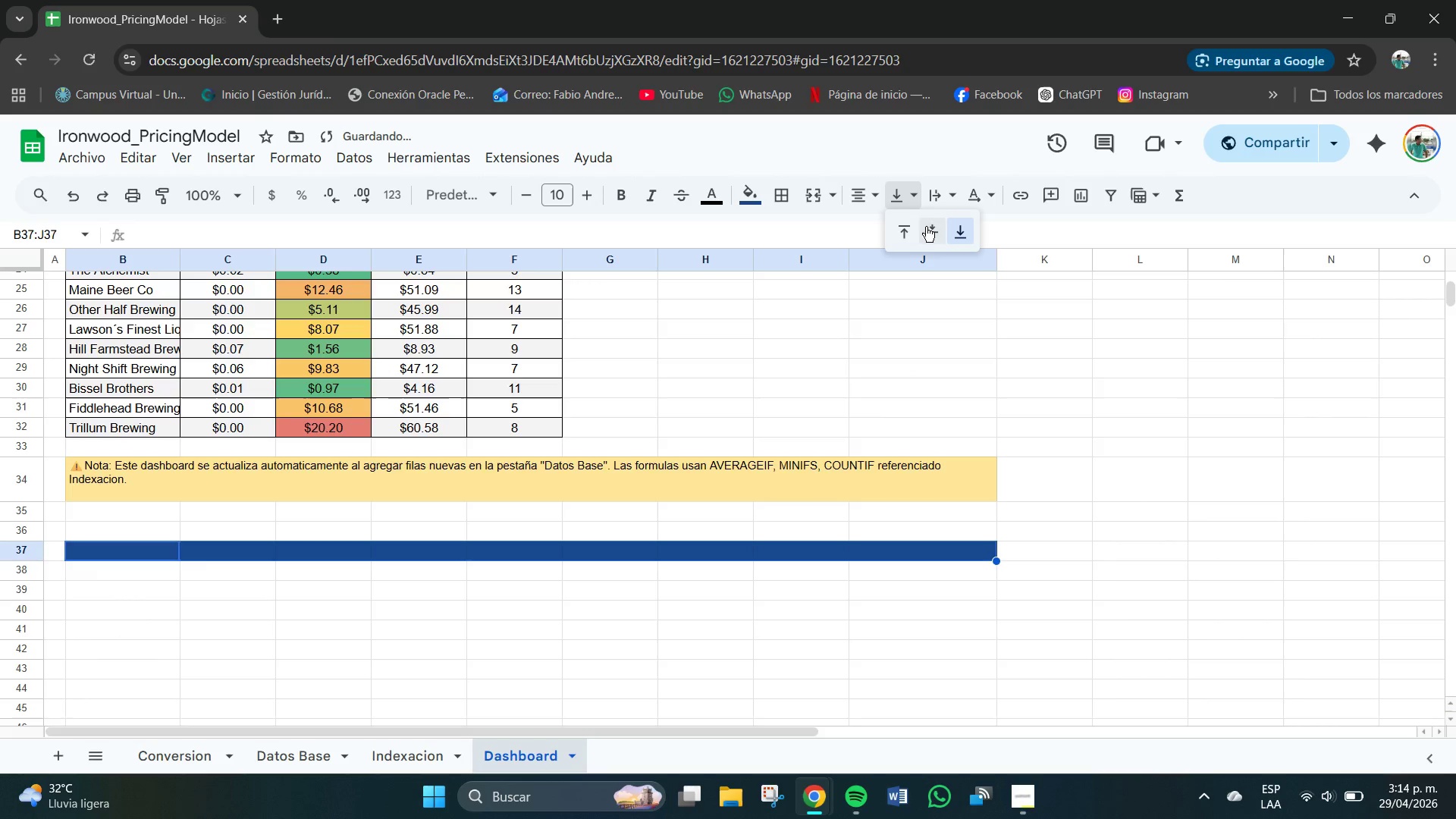 
left_click([930, 230])
 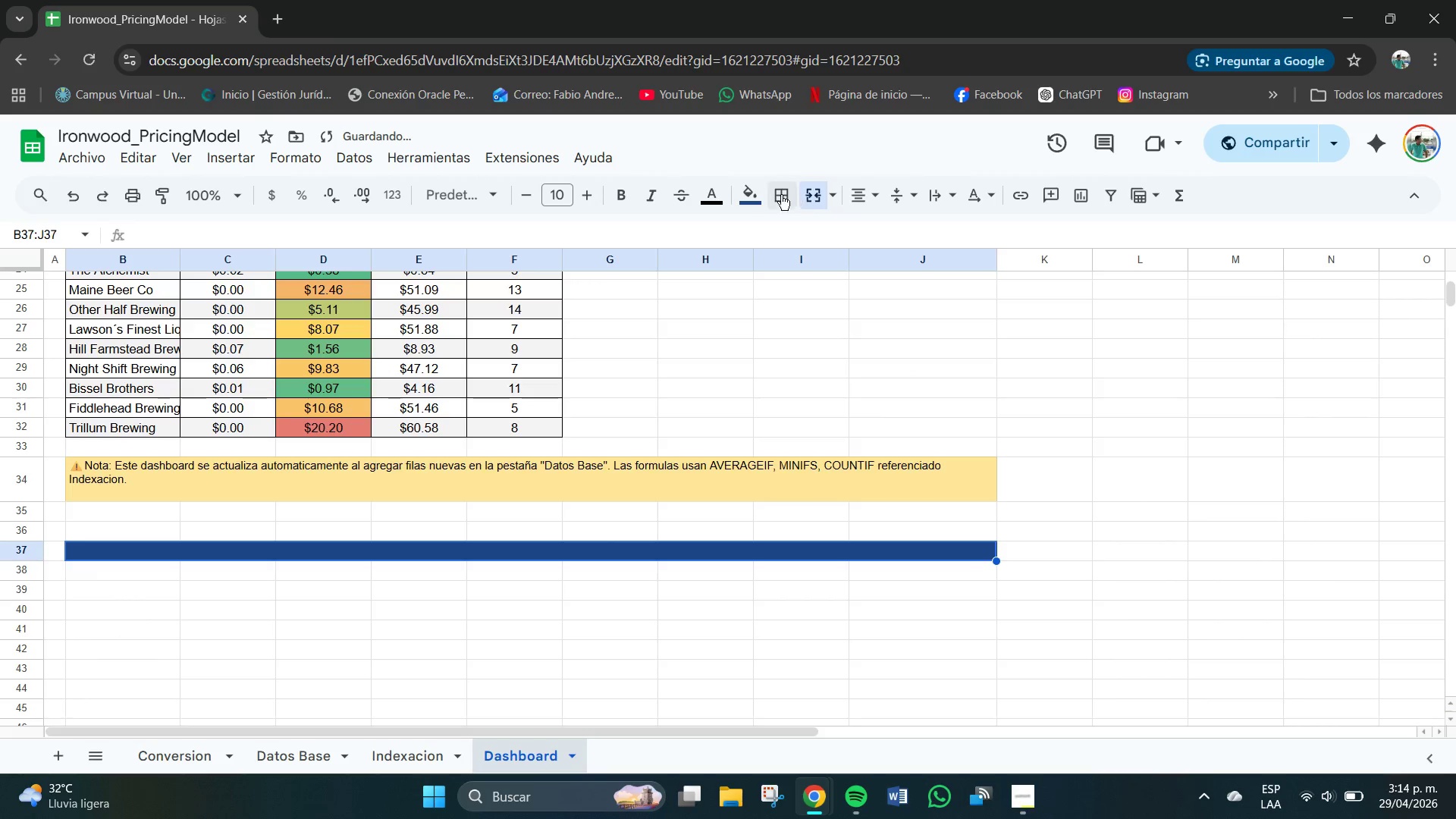 
left_click([746, 195])
 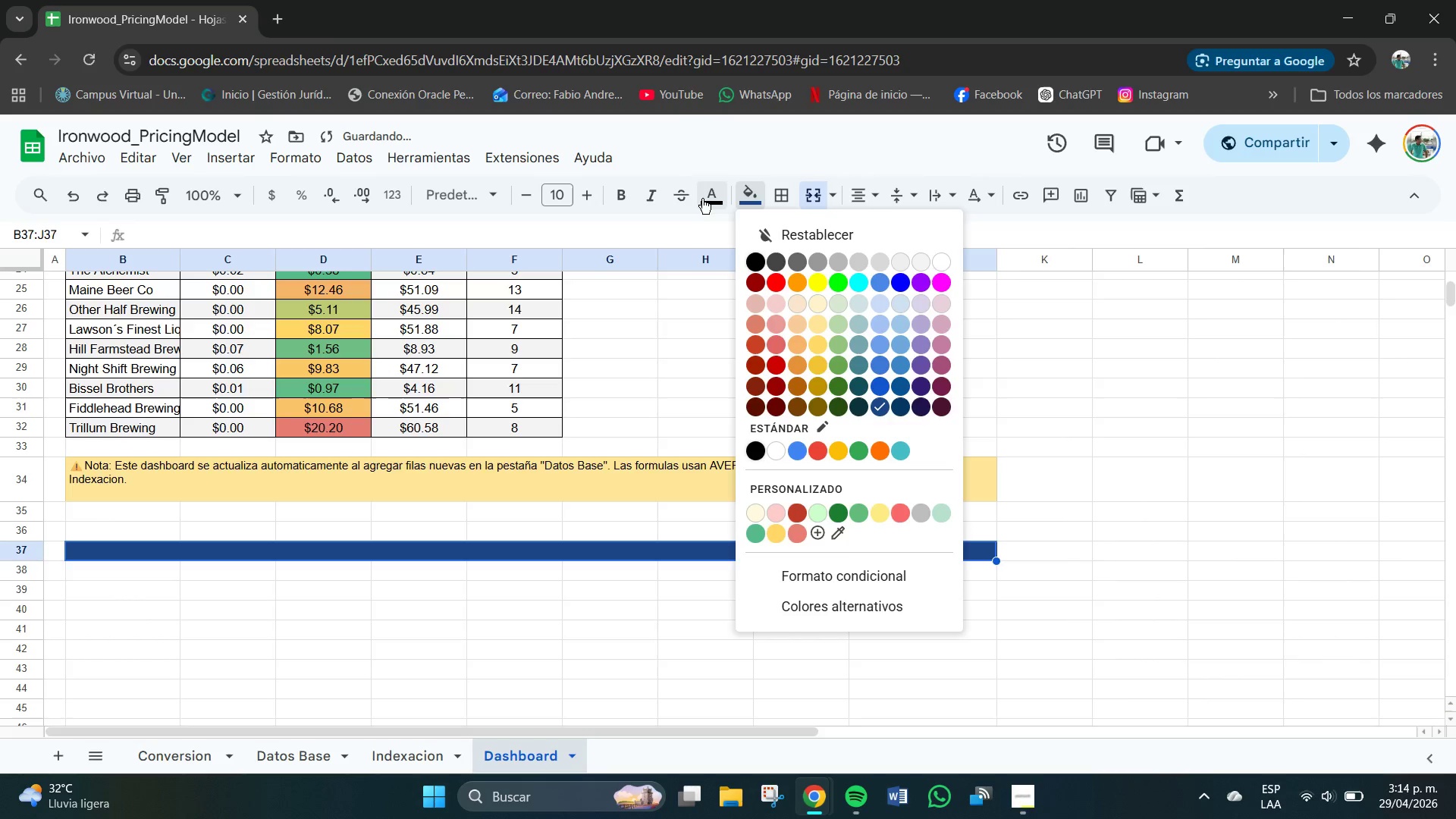 
left_click([701, 198])
 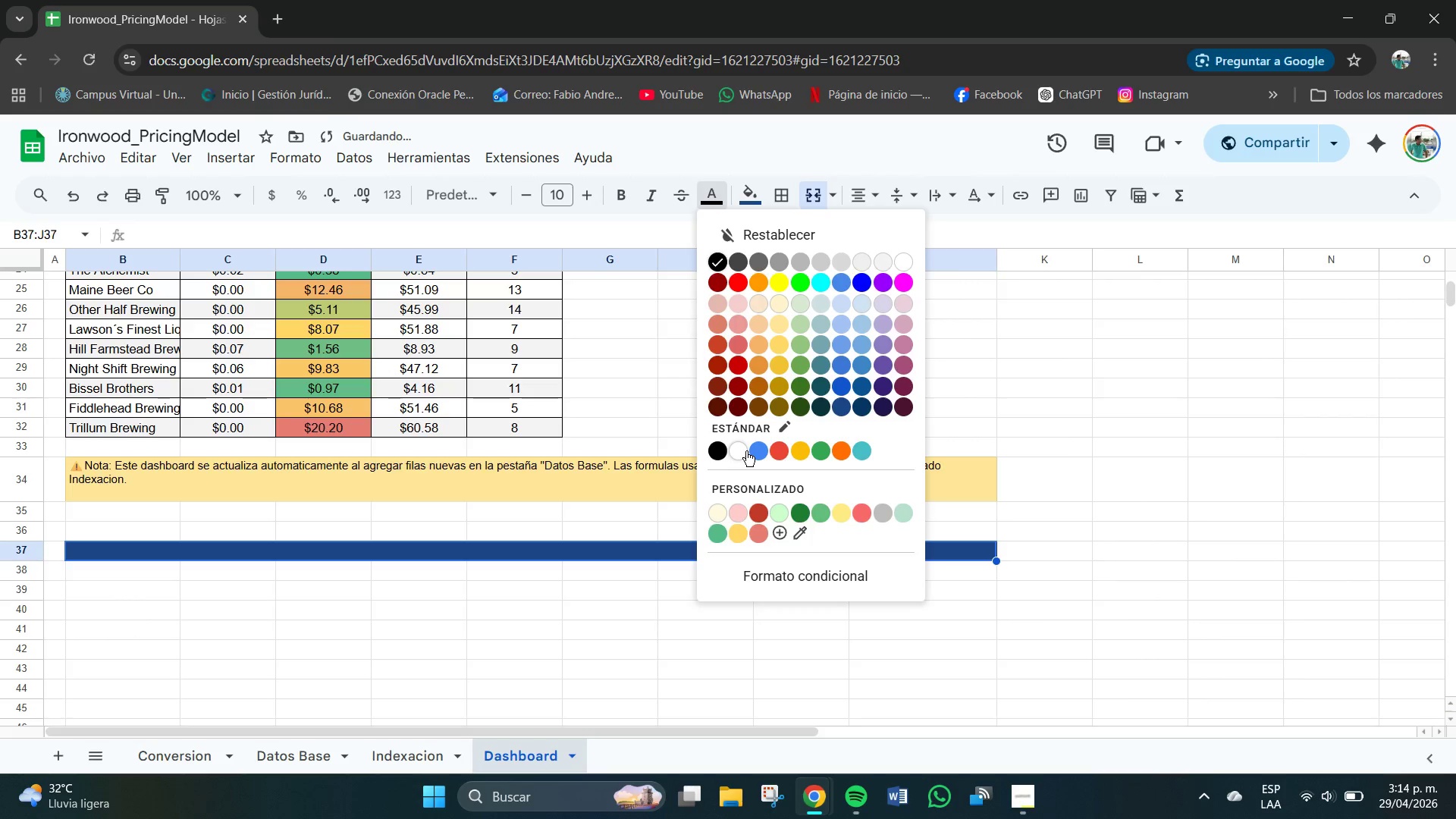 
left_click([740, 447])
 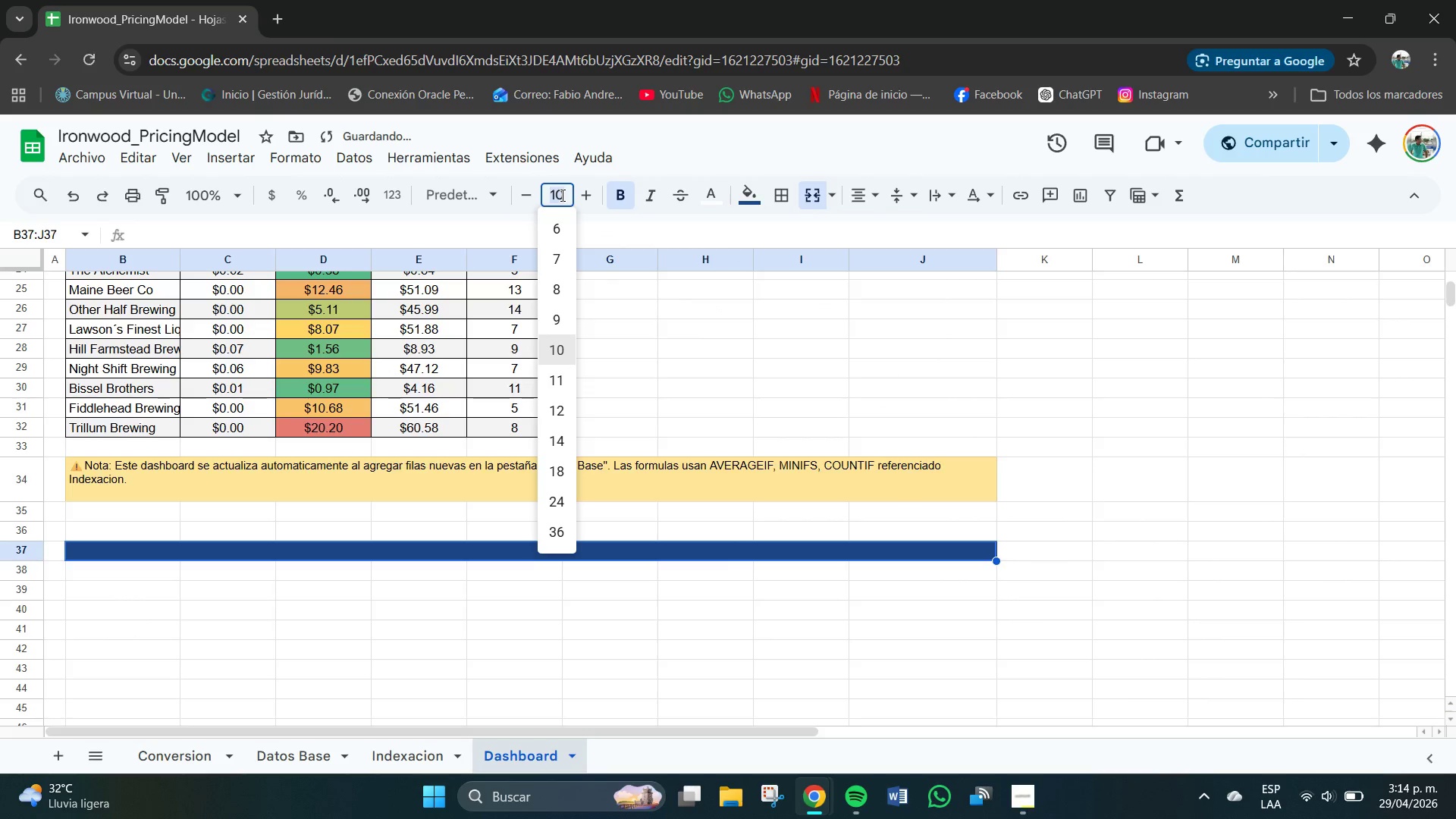 
key(Numpad1)
 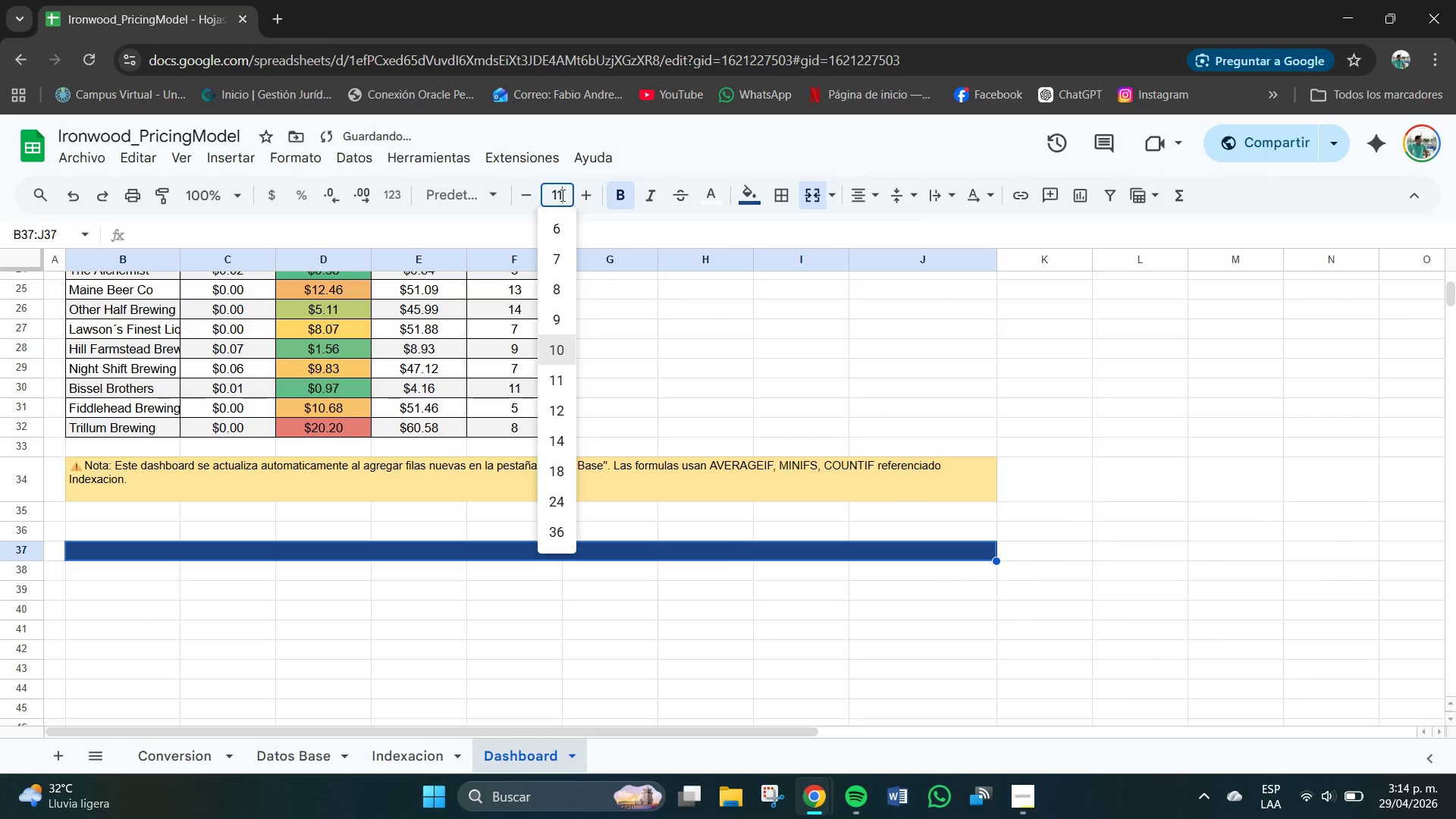 
key(Numpad1)
 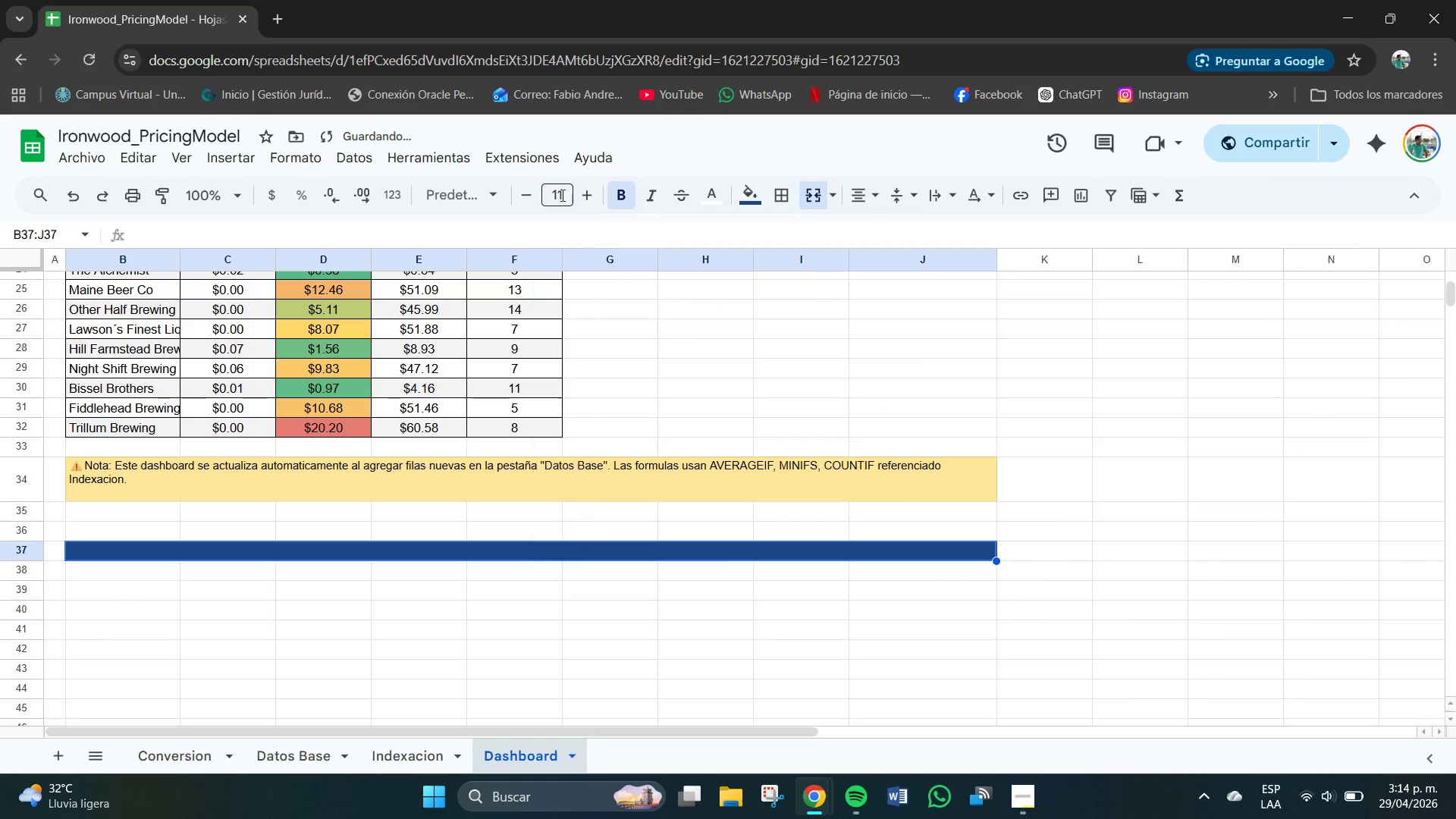 
key(NumpadEnter)
 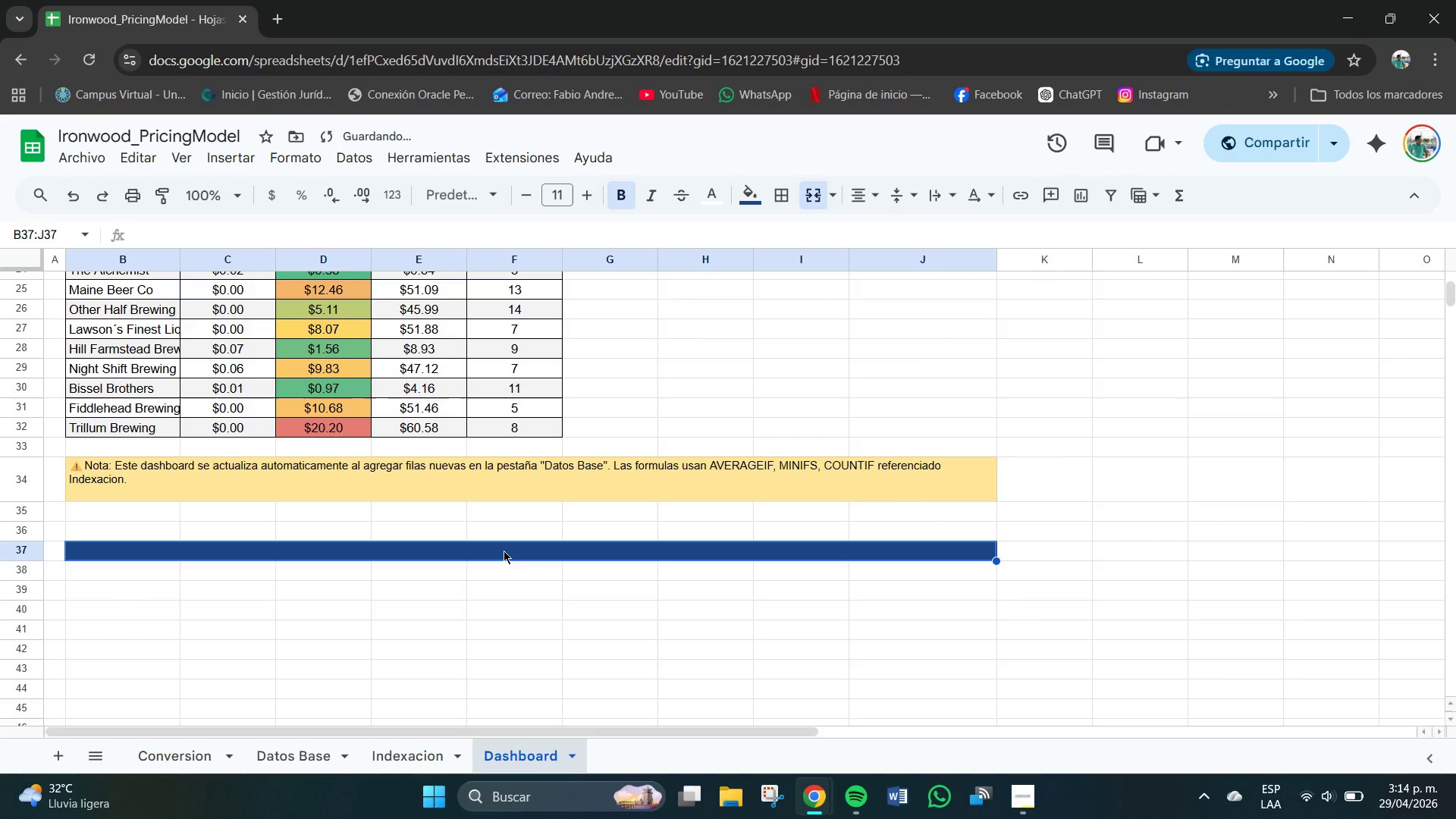 
double_click([504, 551])
 